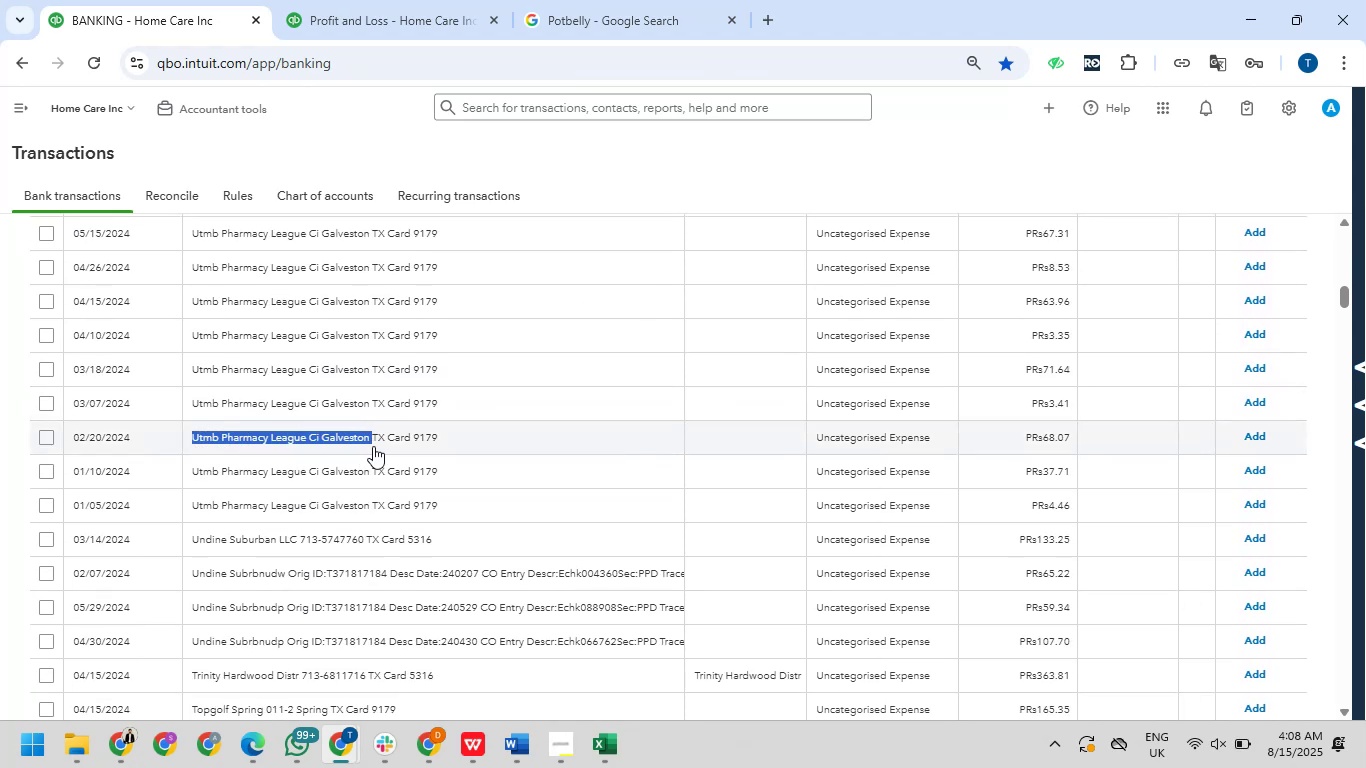 
key(Control+C)
 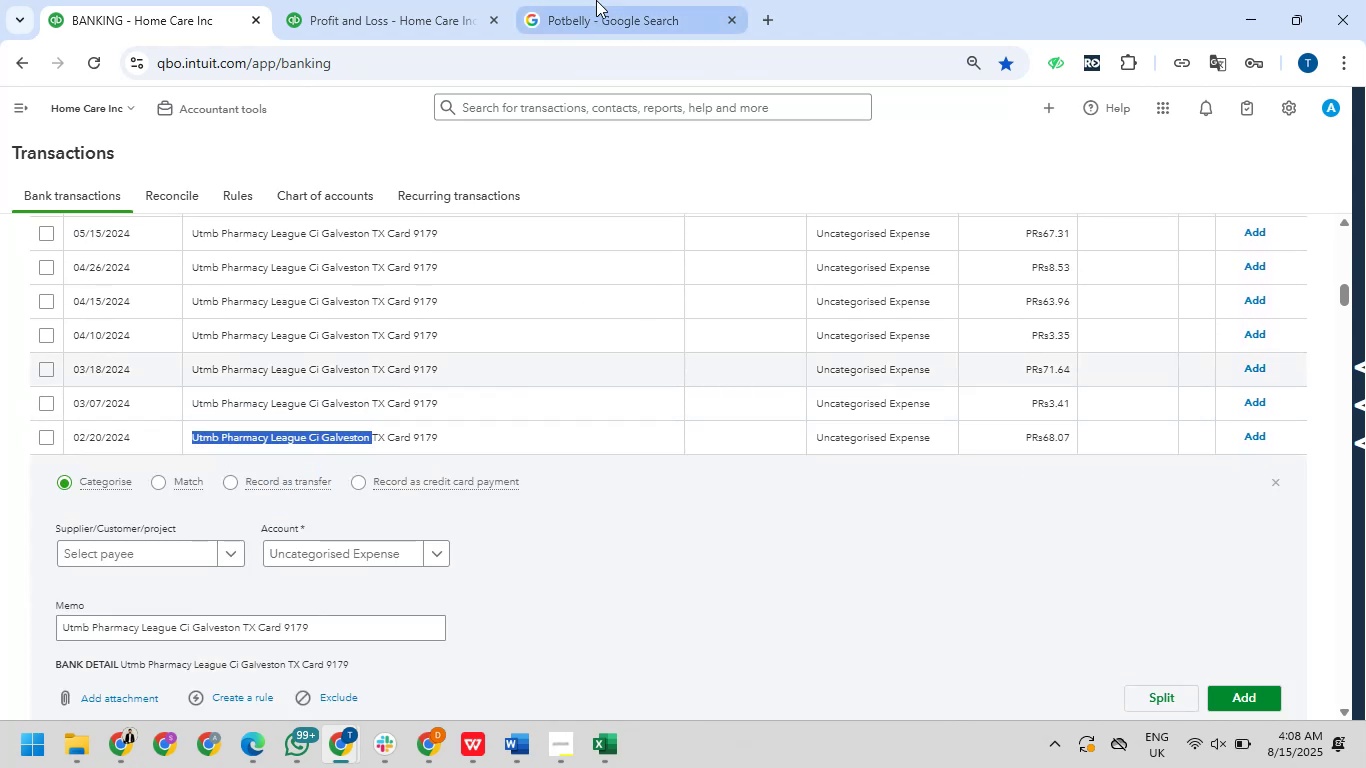 
left_click([618, 0])
 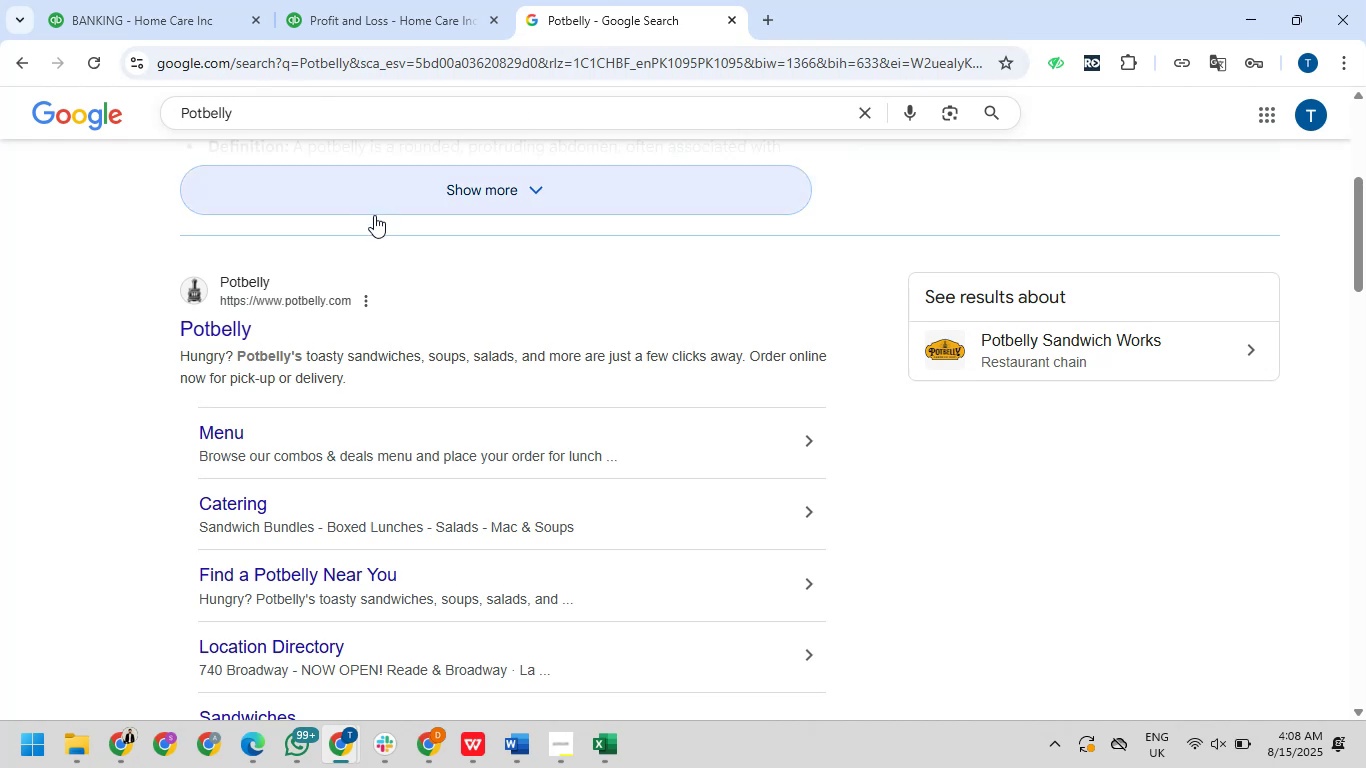 
scroll: coordinate [416, 301], scroll_direction: up, amount: 11.0
 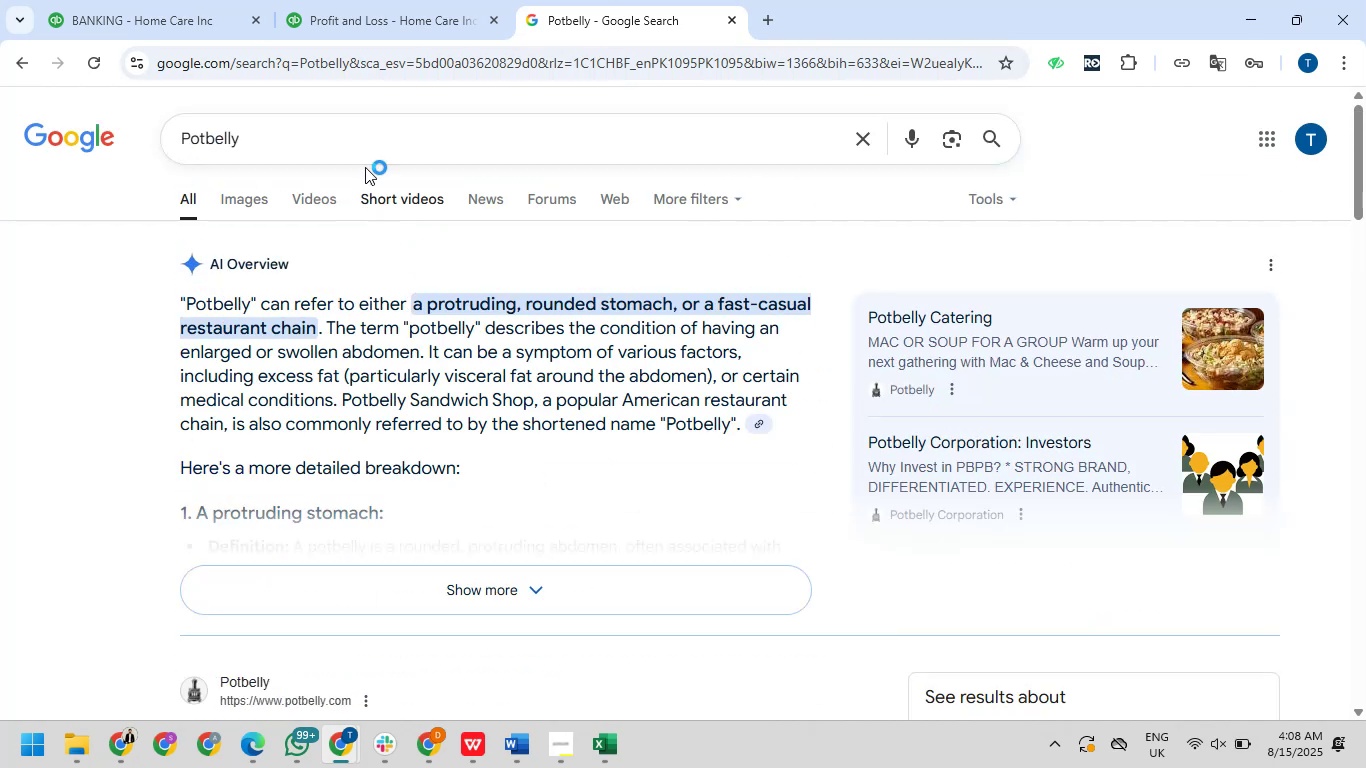 
left_click_drag(start_coordinate=[336, 136], to_coordinate=[43, 137])
 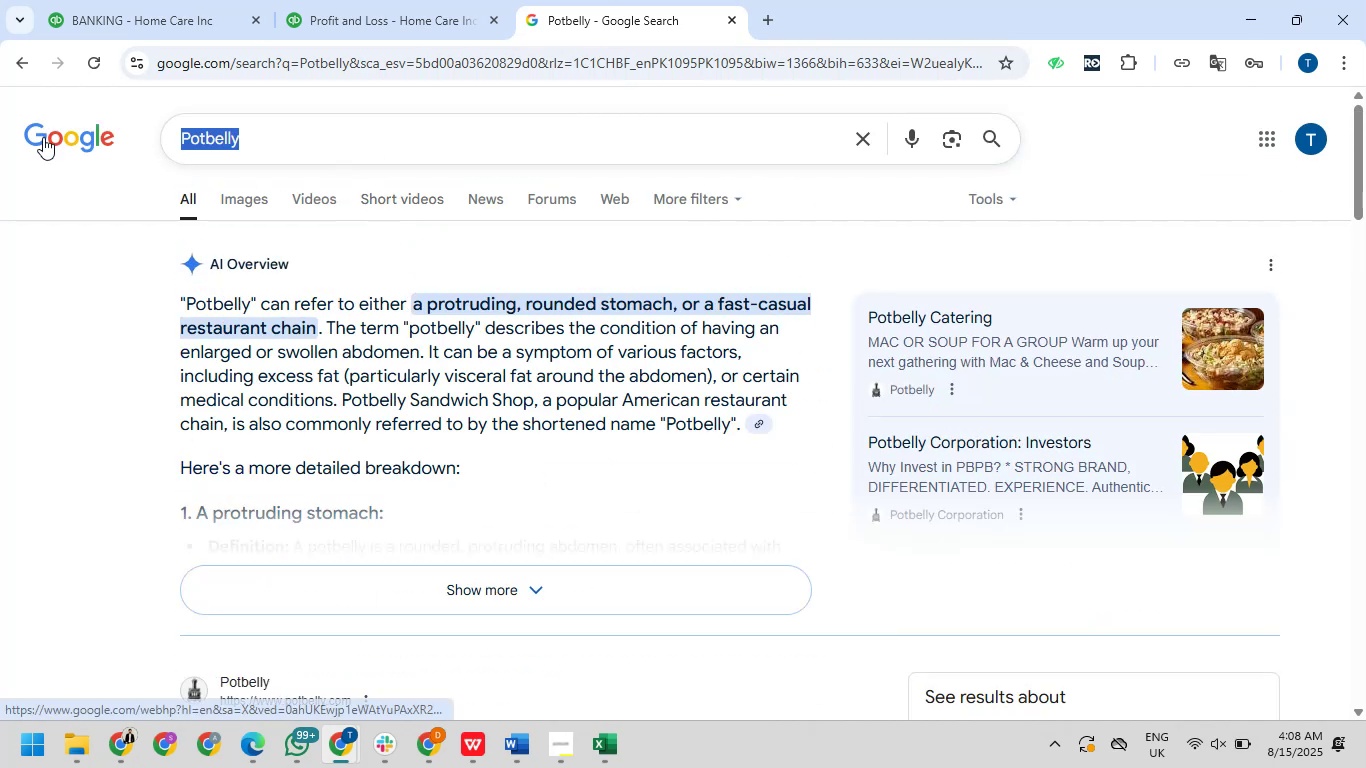 
key(Control+V)
 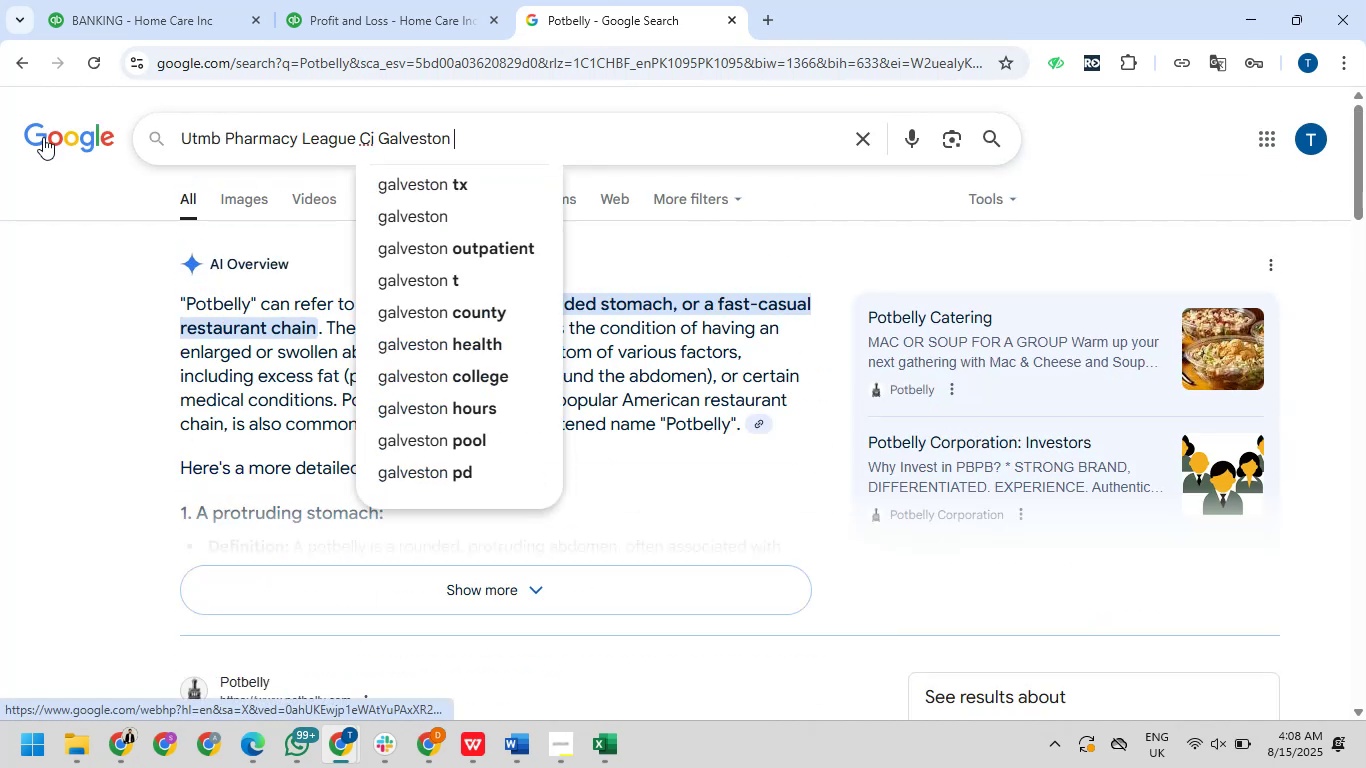 
key(NumpadEnter)
 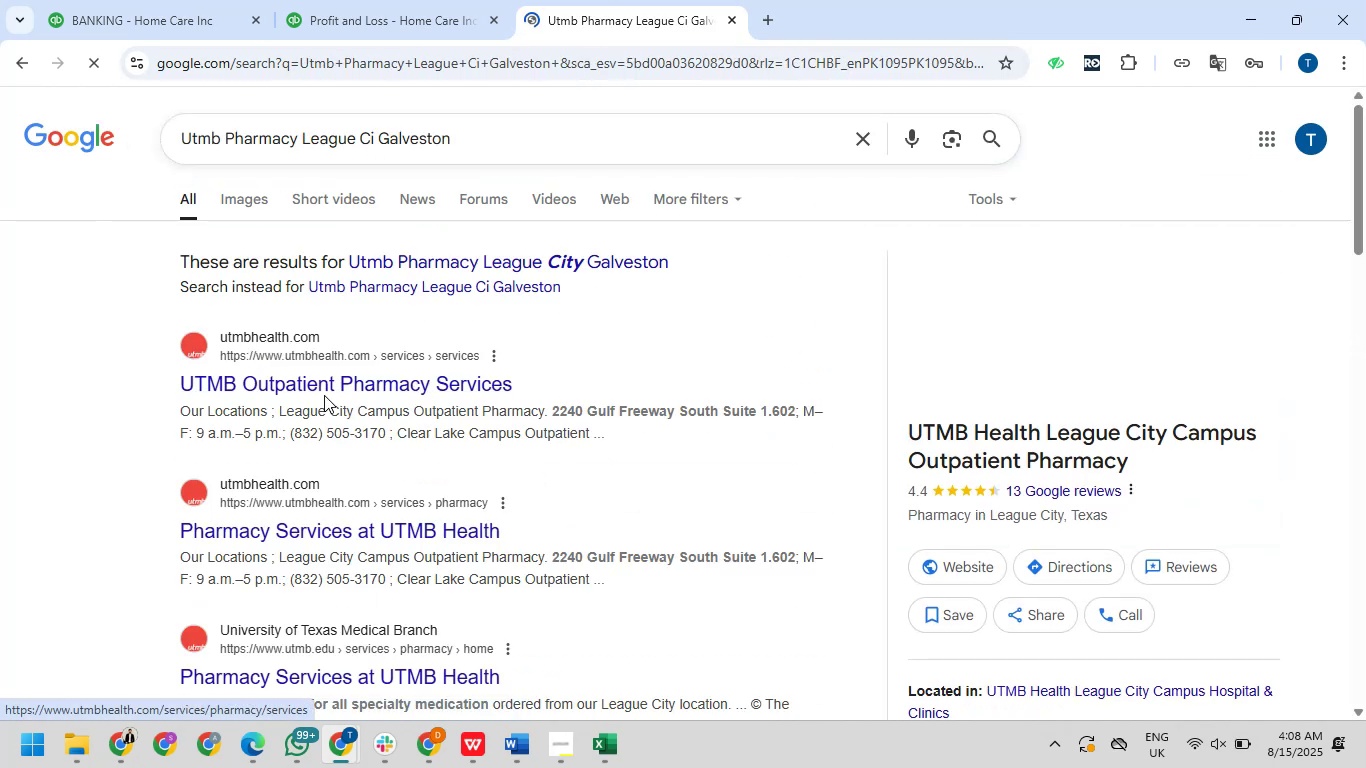 
wait(8.56)
 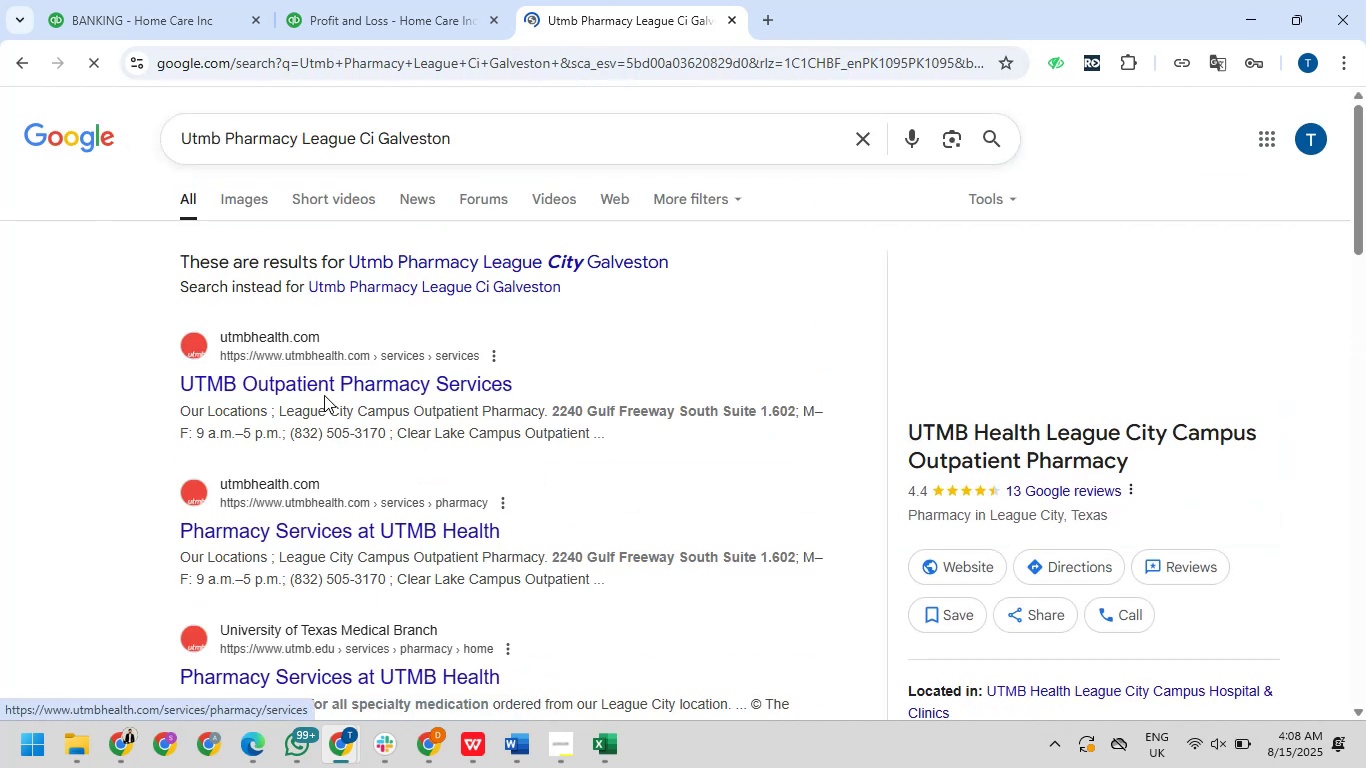 
scroll: coordinate [581, 384], scroll_direction: down, amount: 5.0
 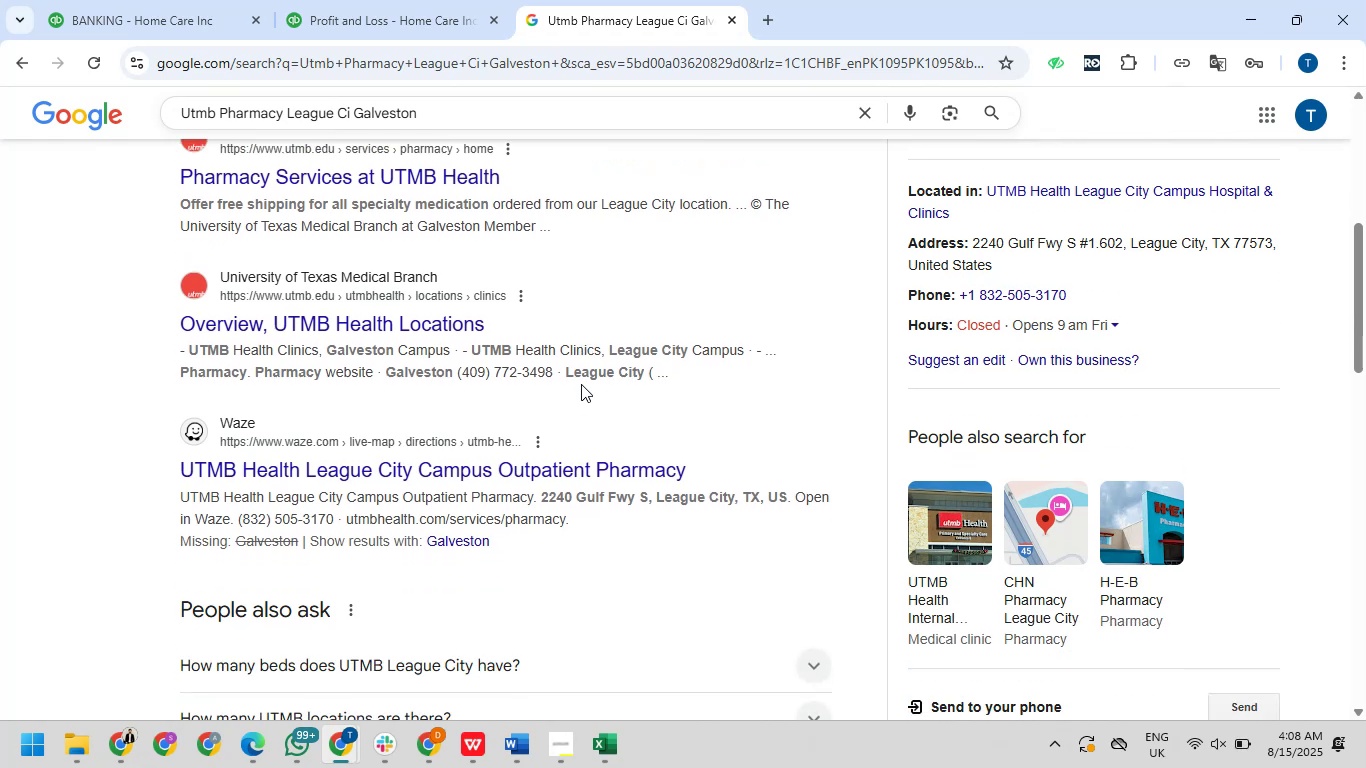 
scroll: coordinate [579, 382], scroll_direction: up, amount: 6.0
 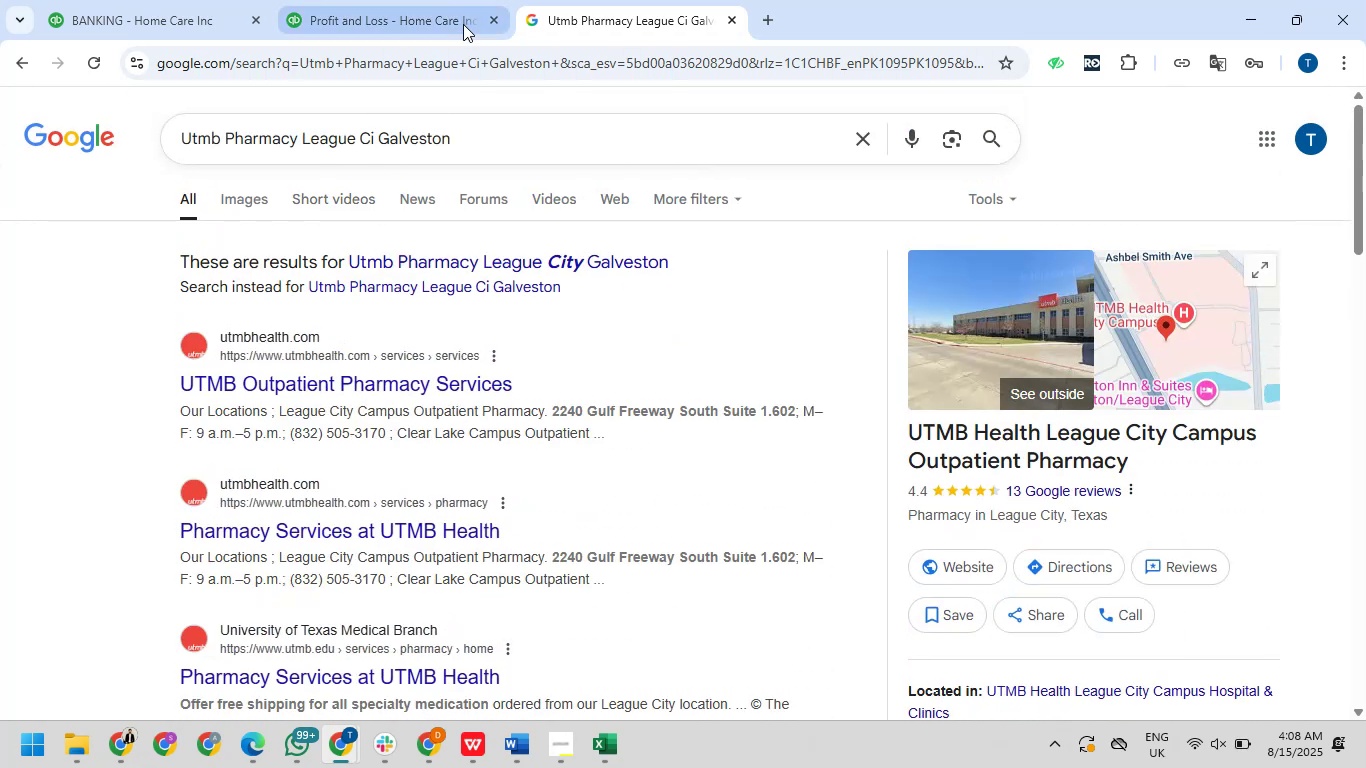 
left_click([400, 10])
 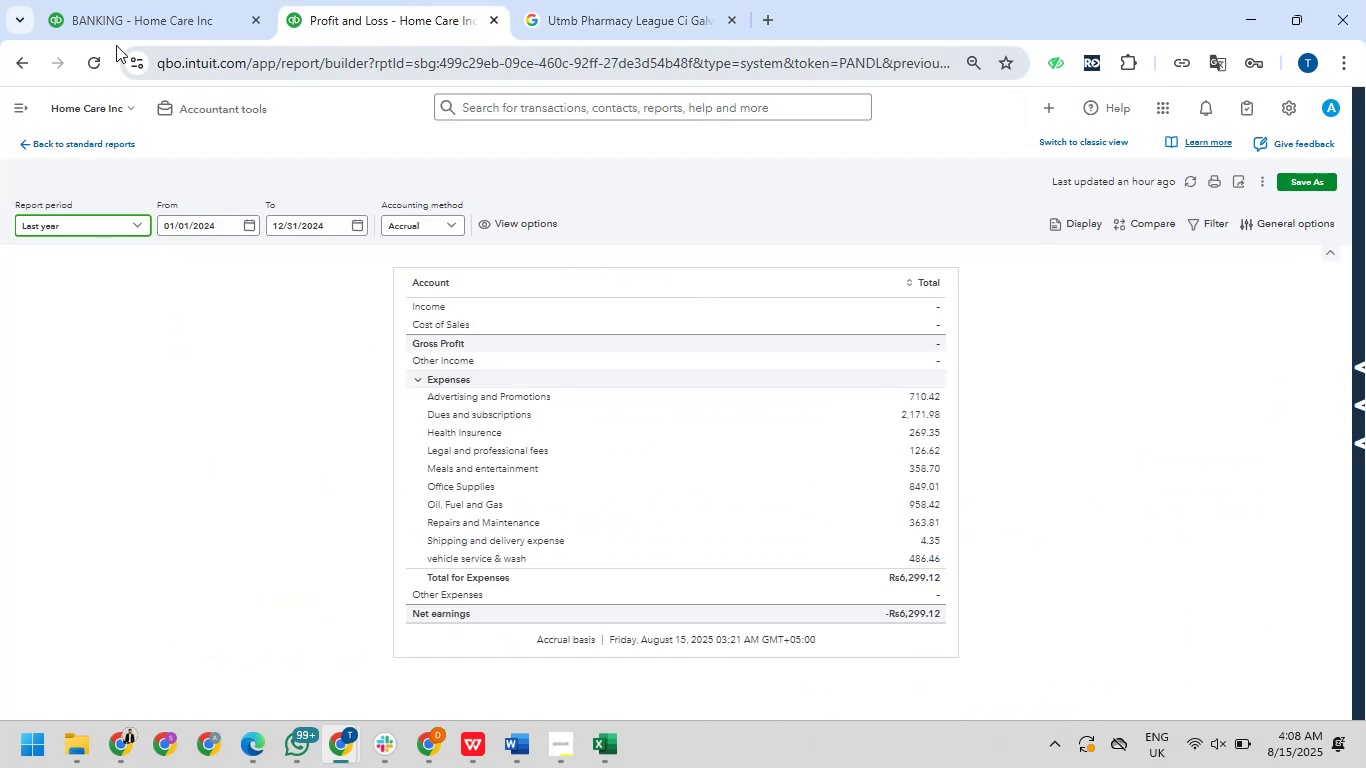 
left_click([65, 0])
 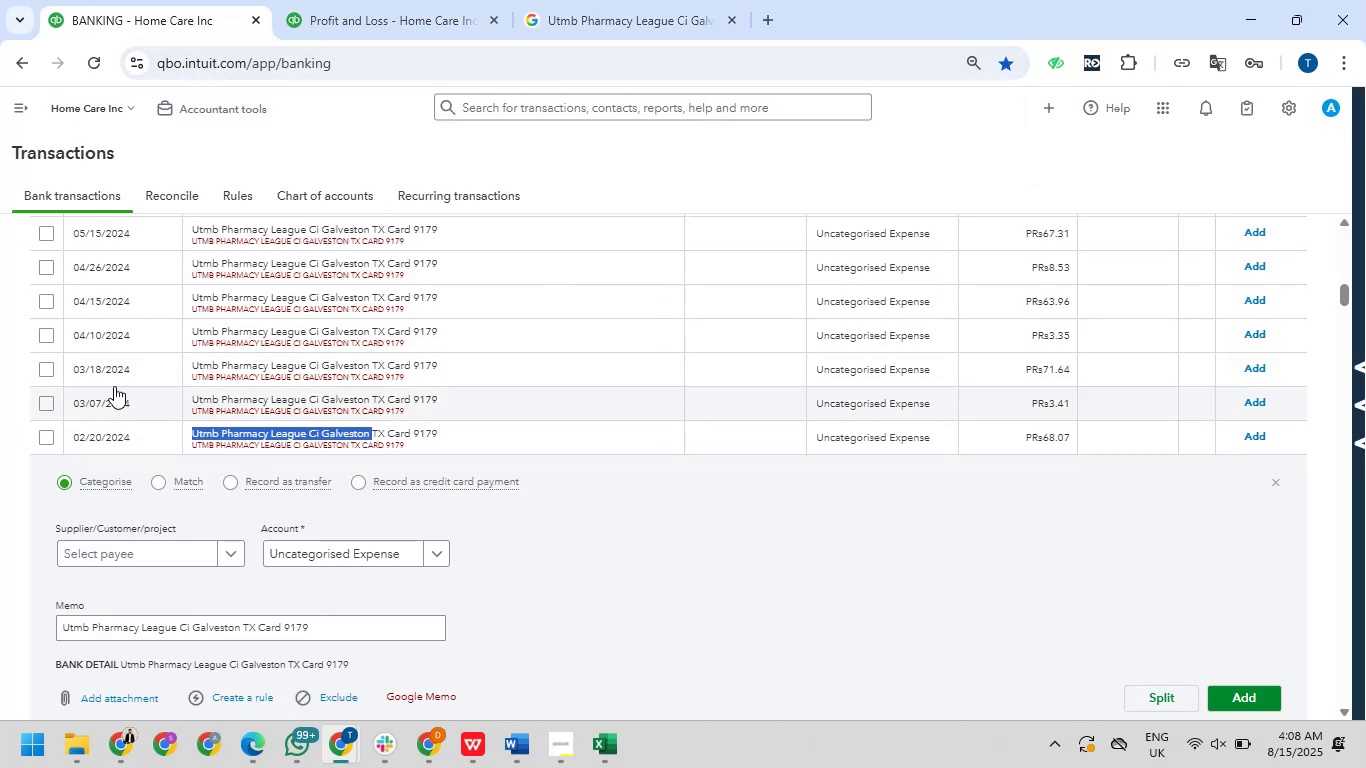 
scroll: coordinate [109, 346], scroll_direction: up, amount: 2.0
 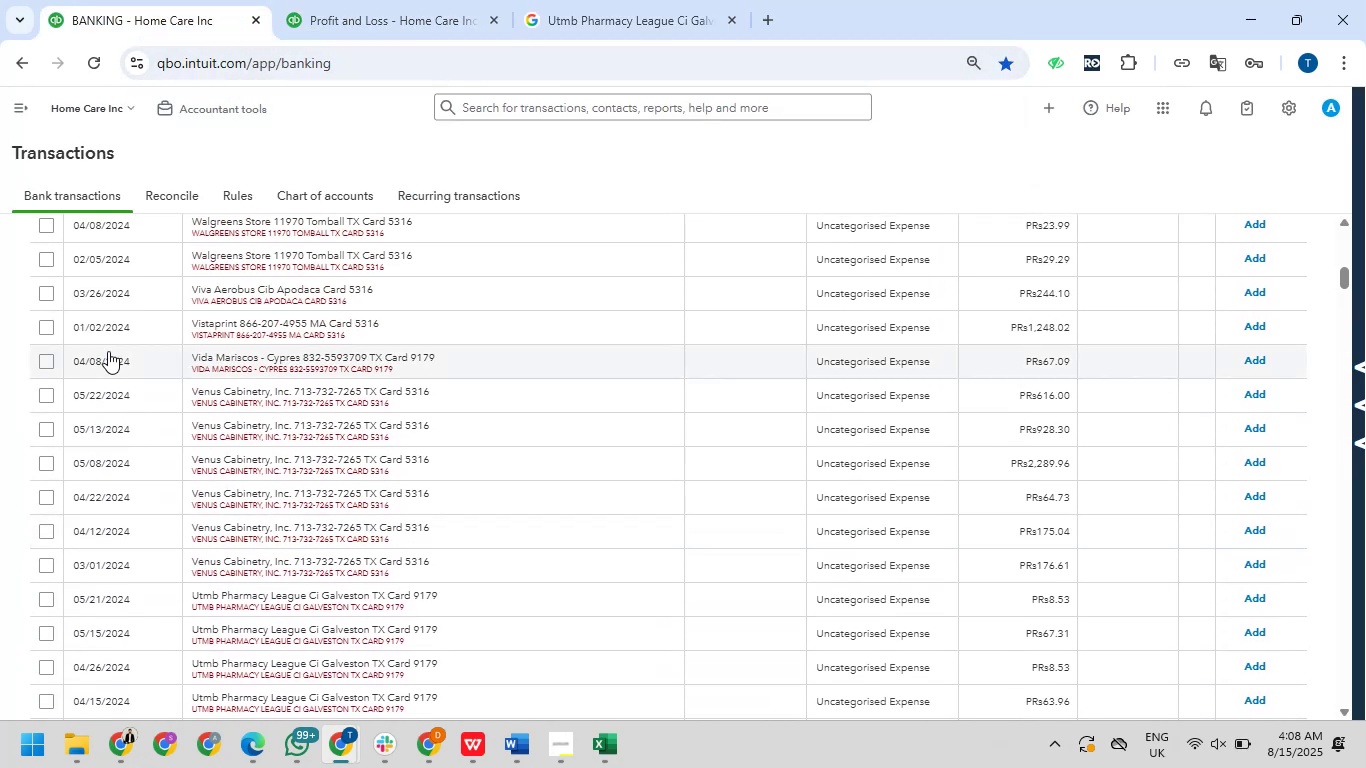 
scroll: coordinate [107, 355], scroll_direction: down, amount: 1.0
 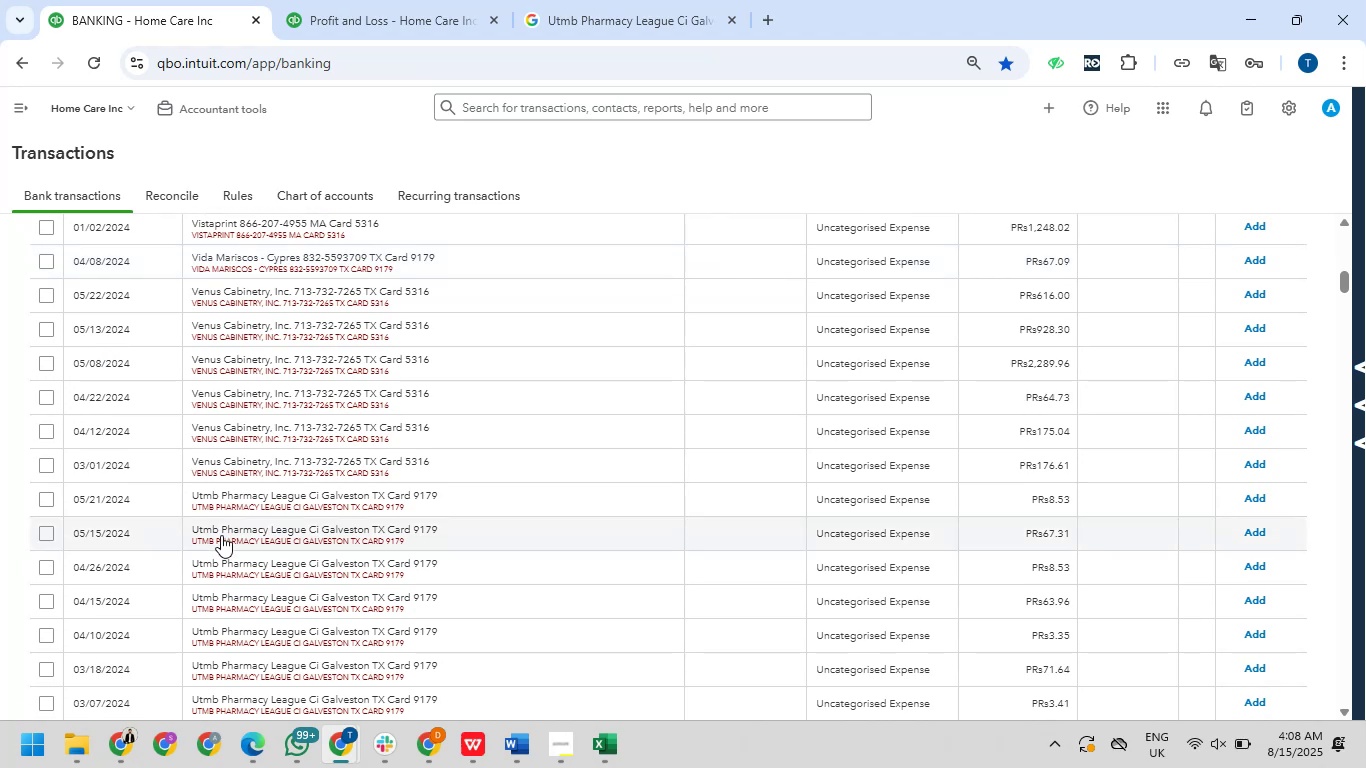 
left_click_drag(start_coordinate=[221, 527], to_coordinate=[267, 528])
 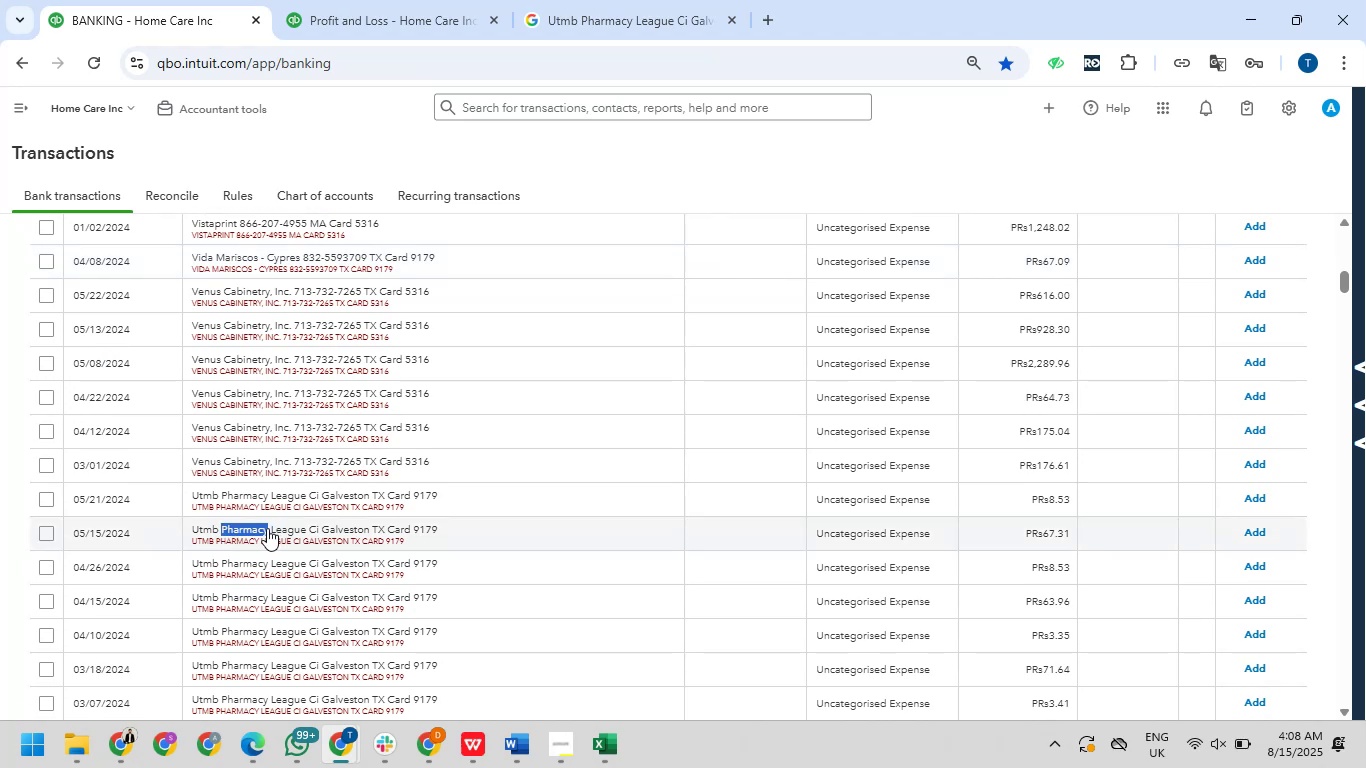 
key(Control+C)
 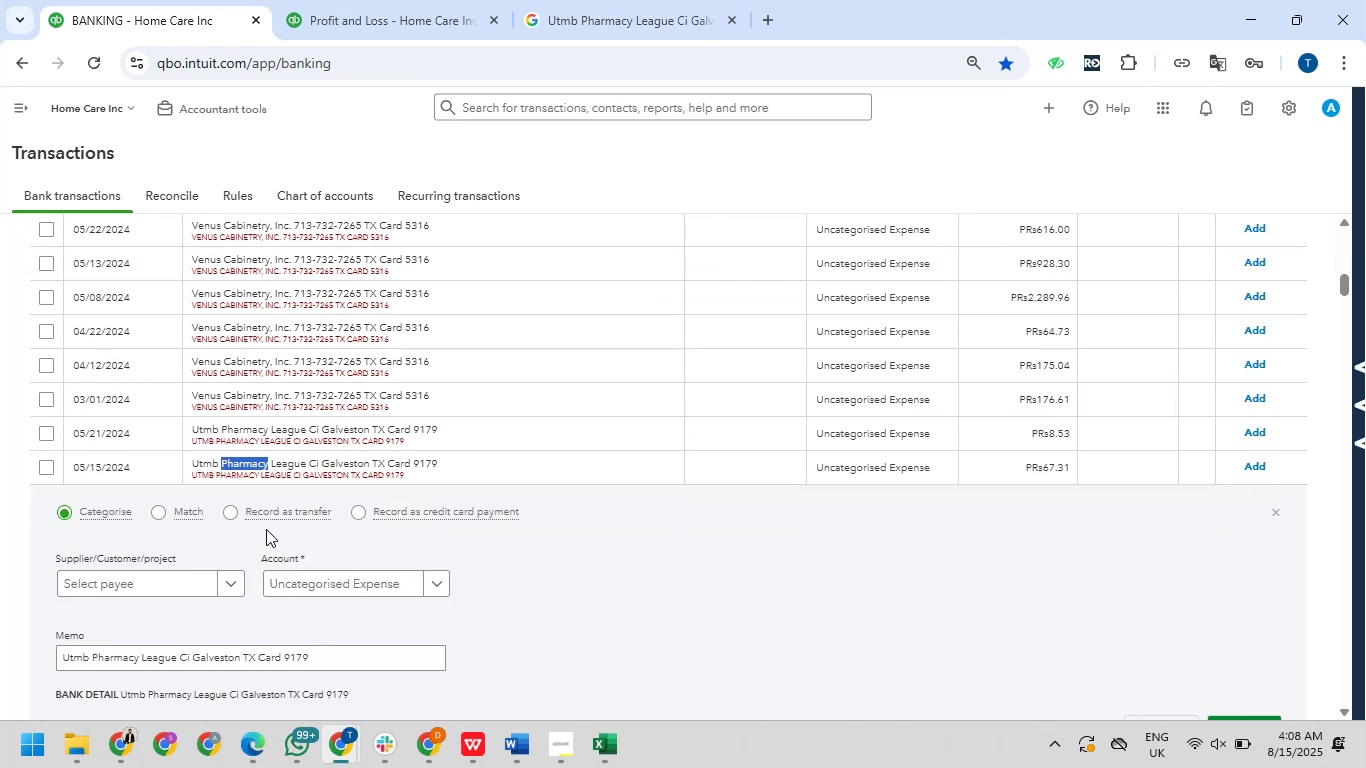 
scroll: coordinate [311, 518], scroll_direction: up, amount: 17.0
 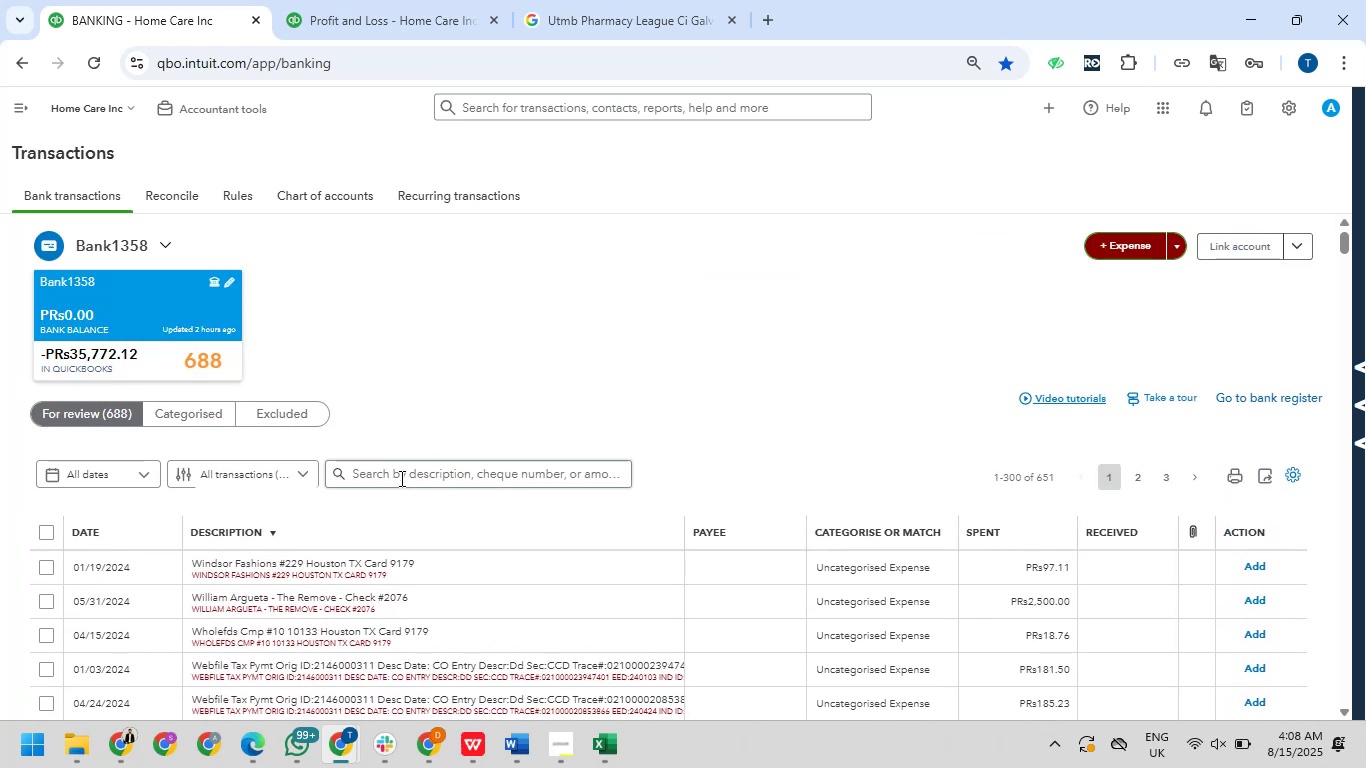 
left_click([400, 478])
 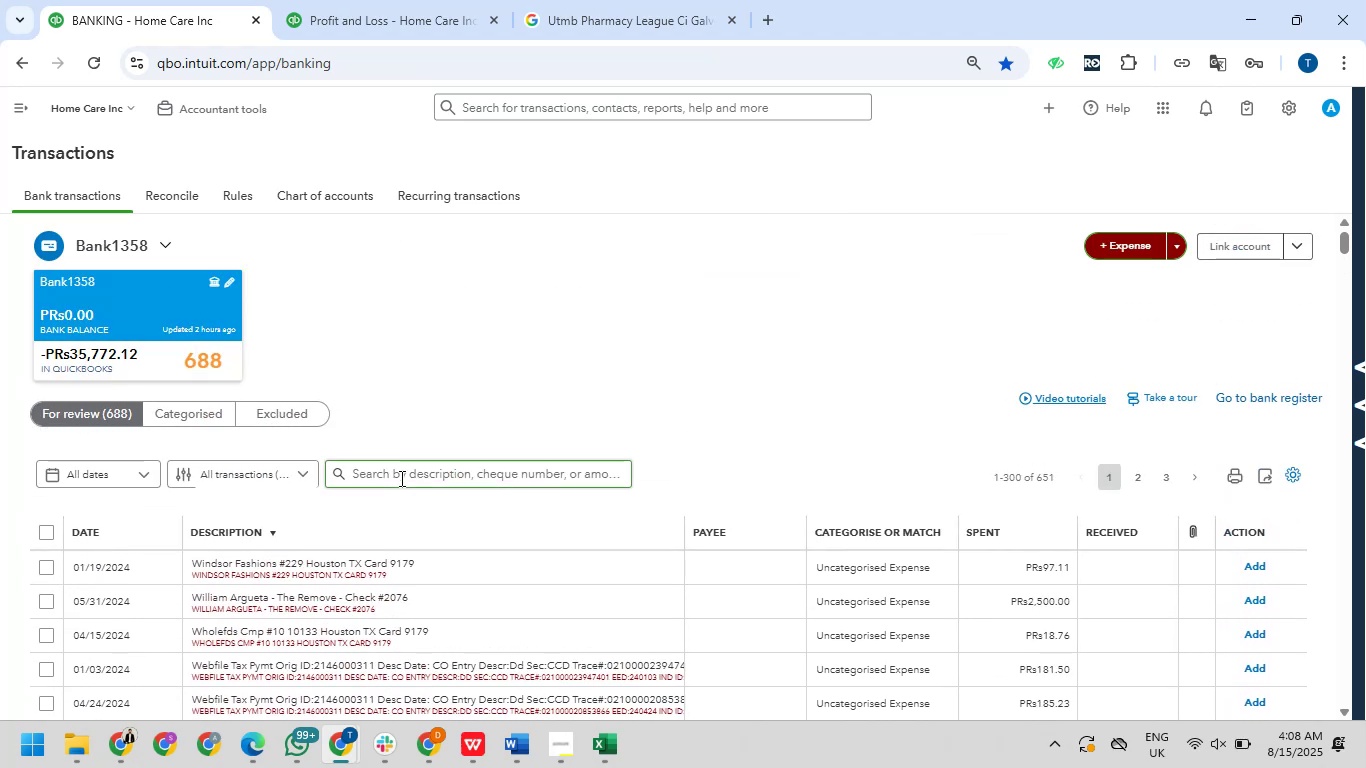 
key(Control+V)
 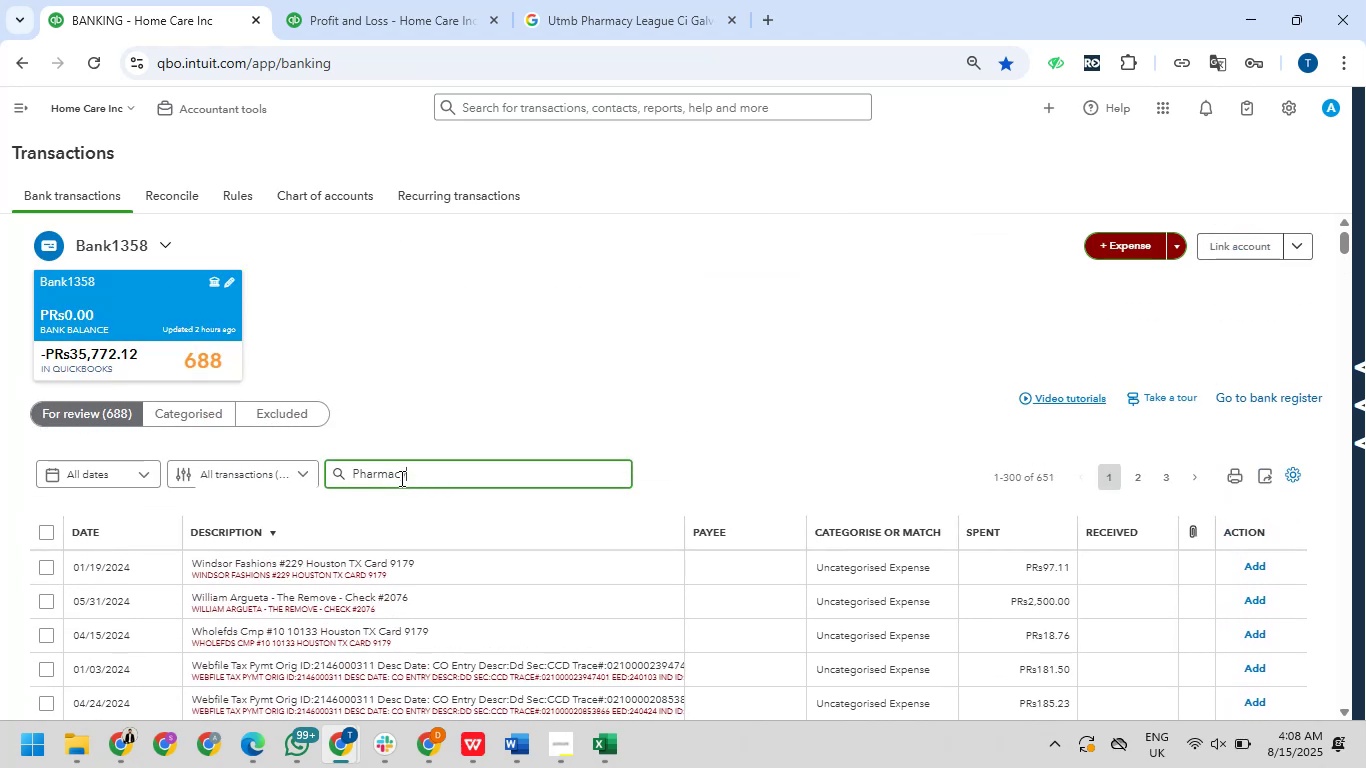 
key(NumpadEnter)
 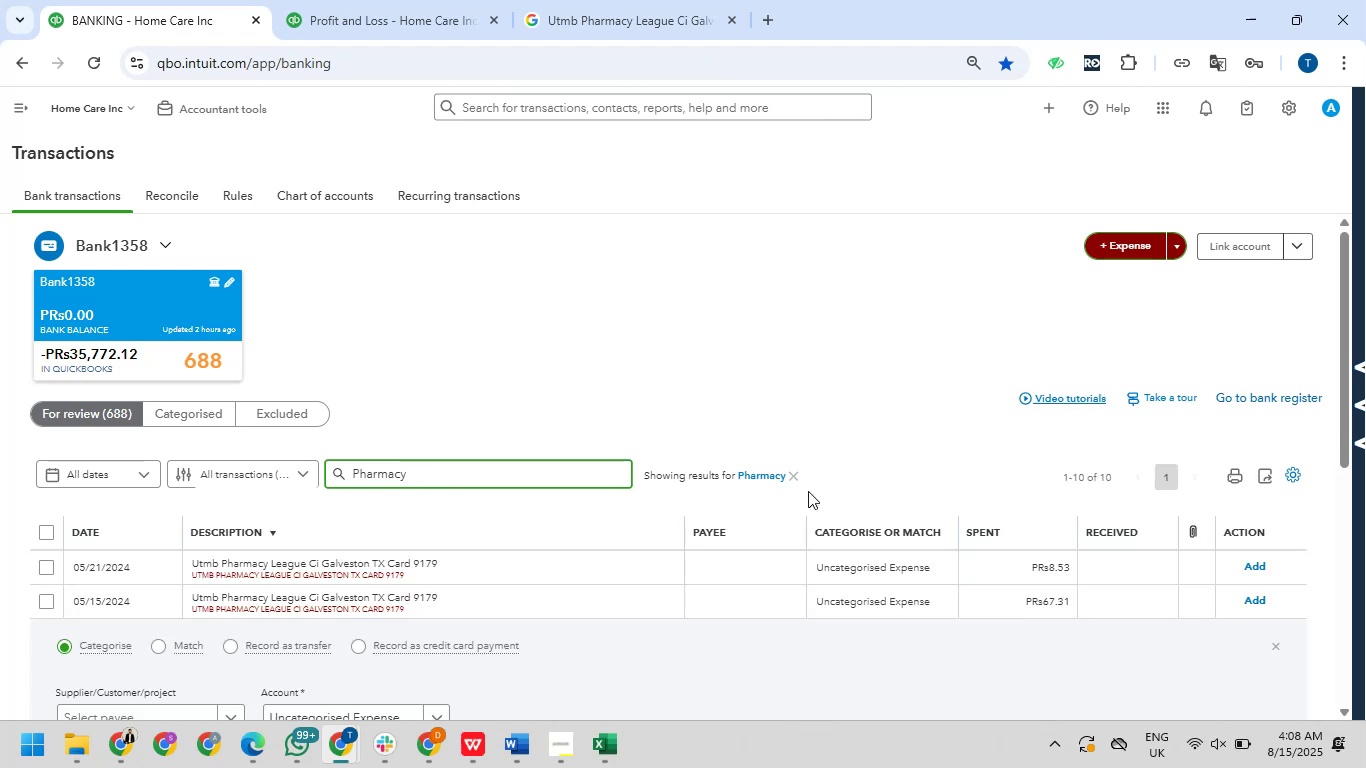 
wait(5.5)
 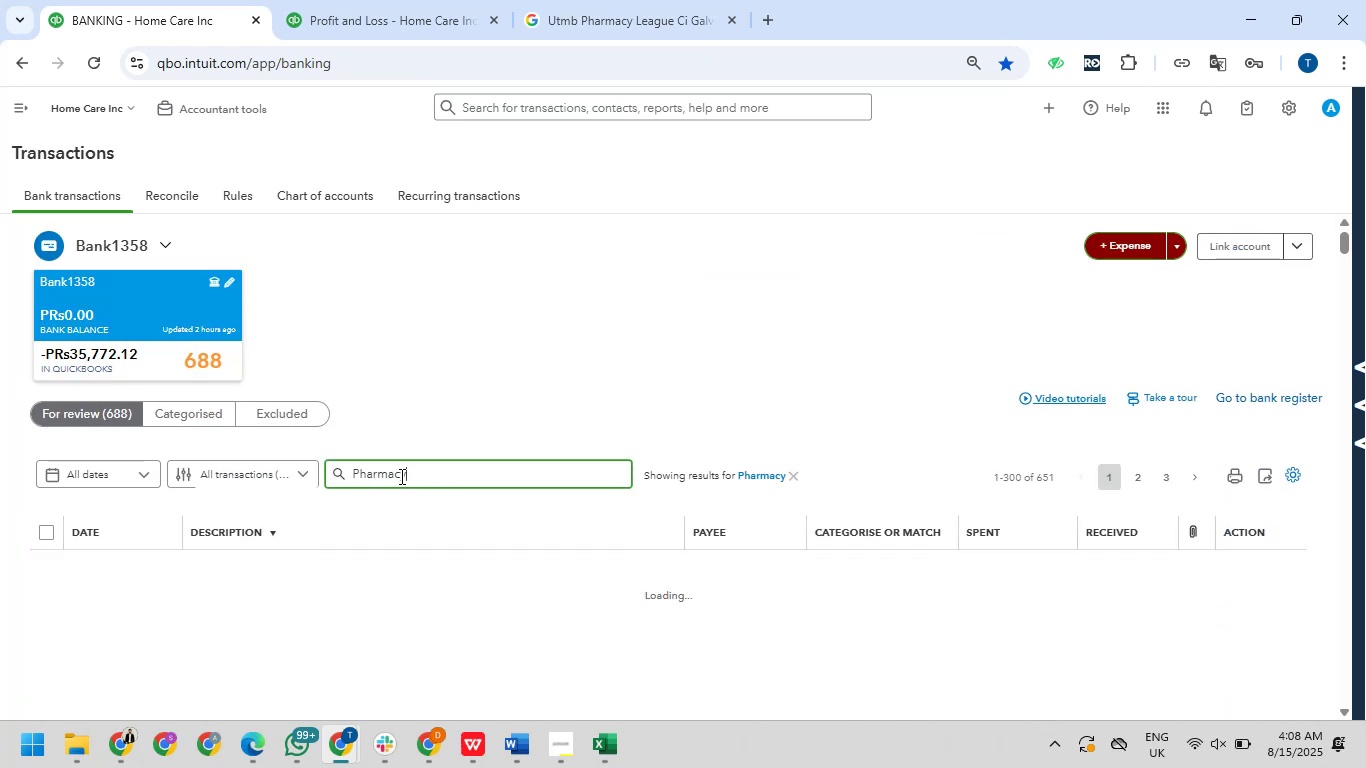 
left_click([1278, 645])
 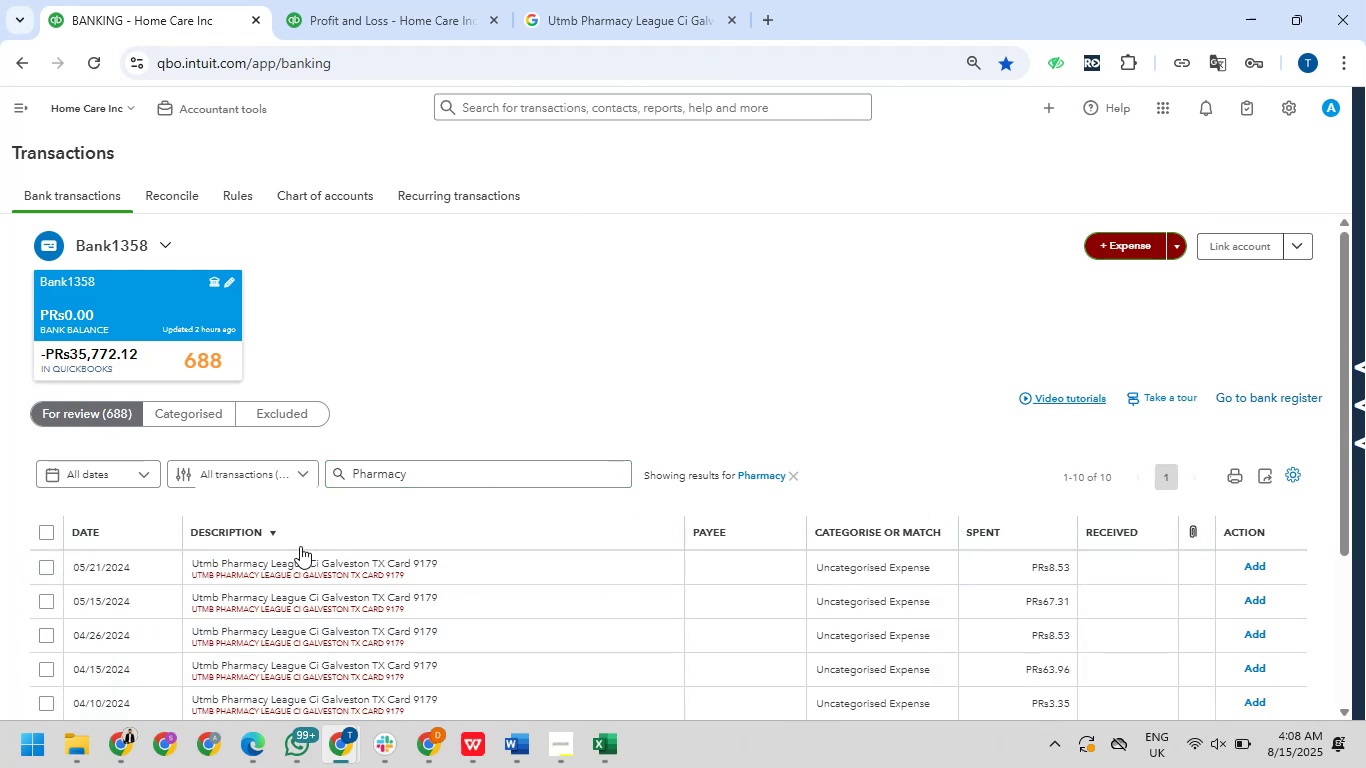 
scroll: coordinate [296, 544], scroll_direction: down, amount: 1.0
 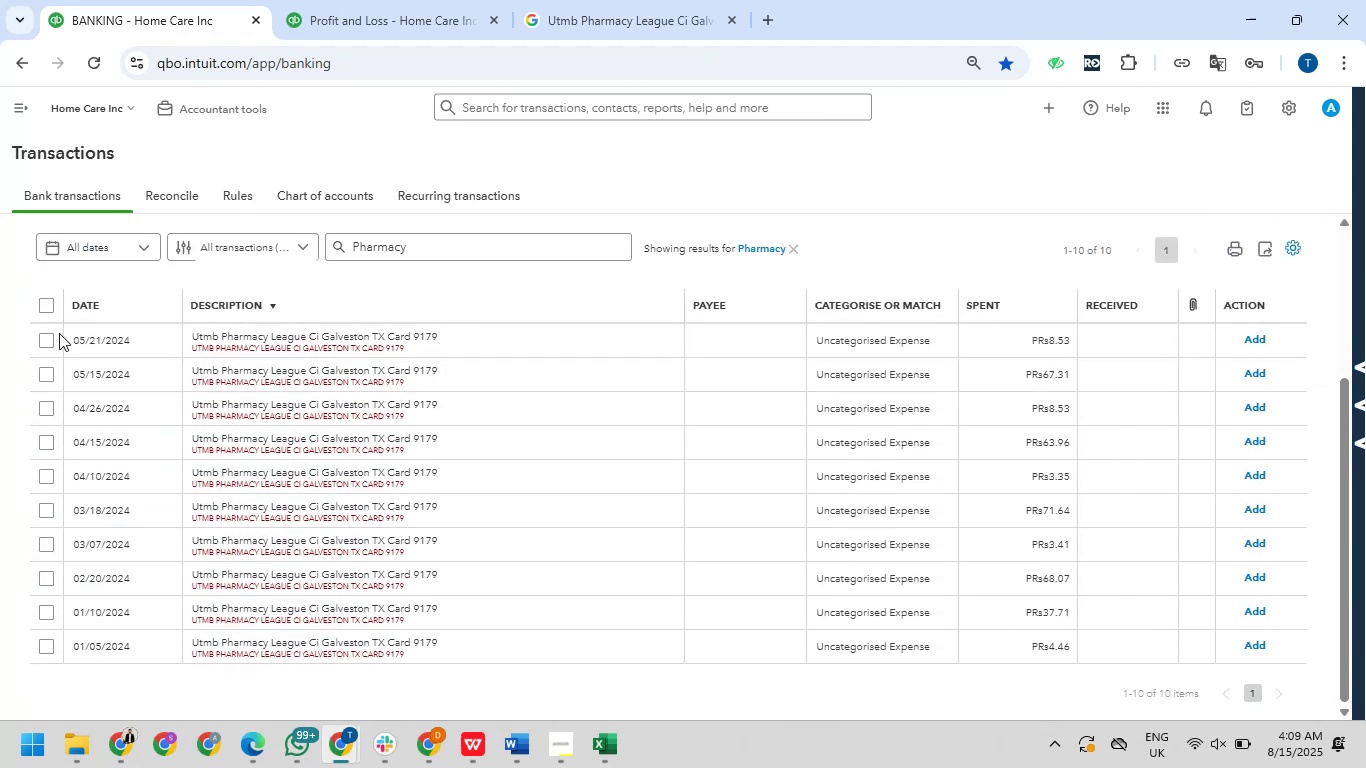 
left_click([50, 306])
 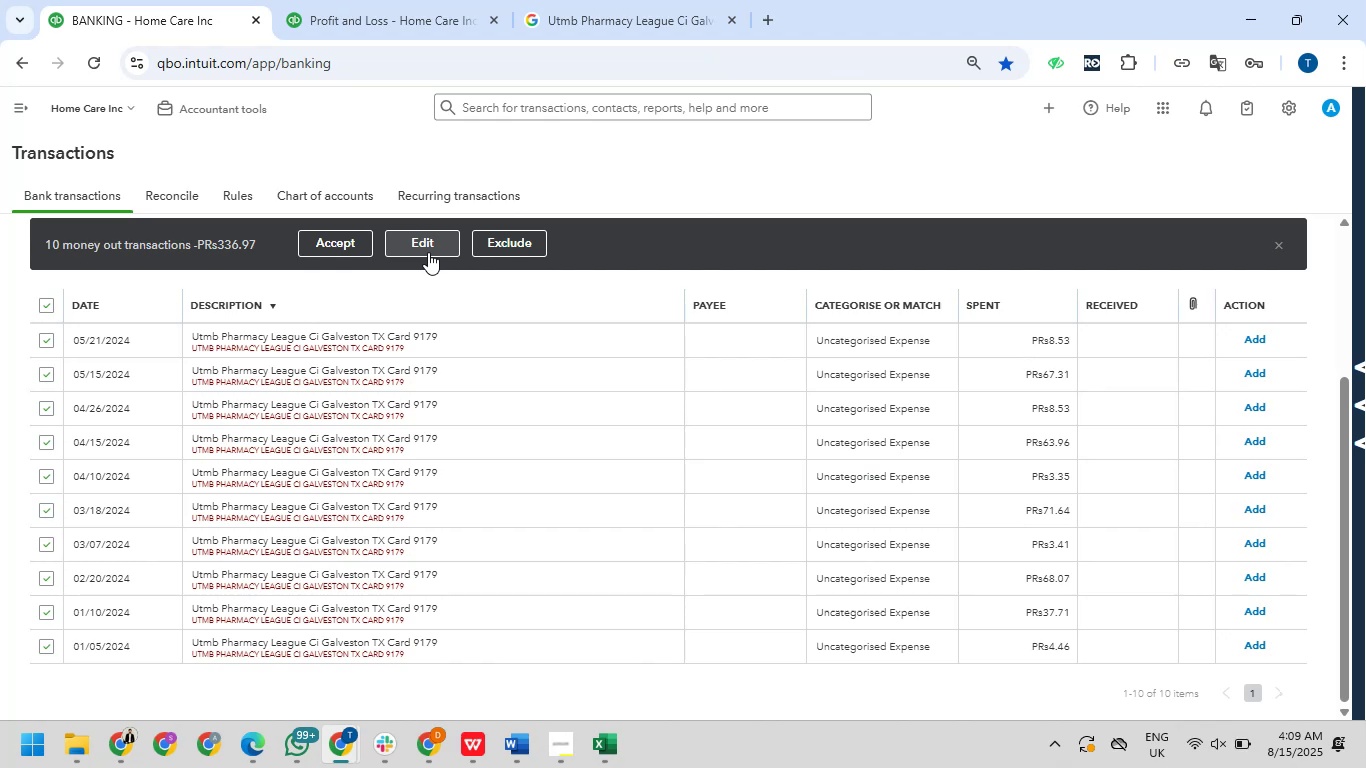 
left_click([428, 243])
 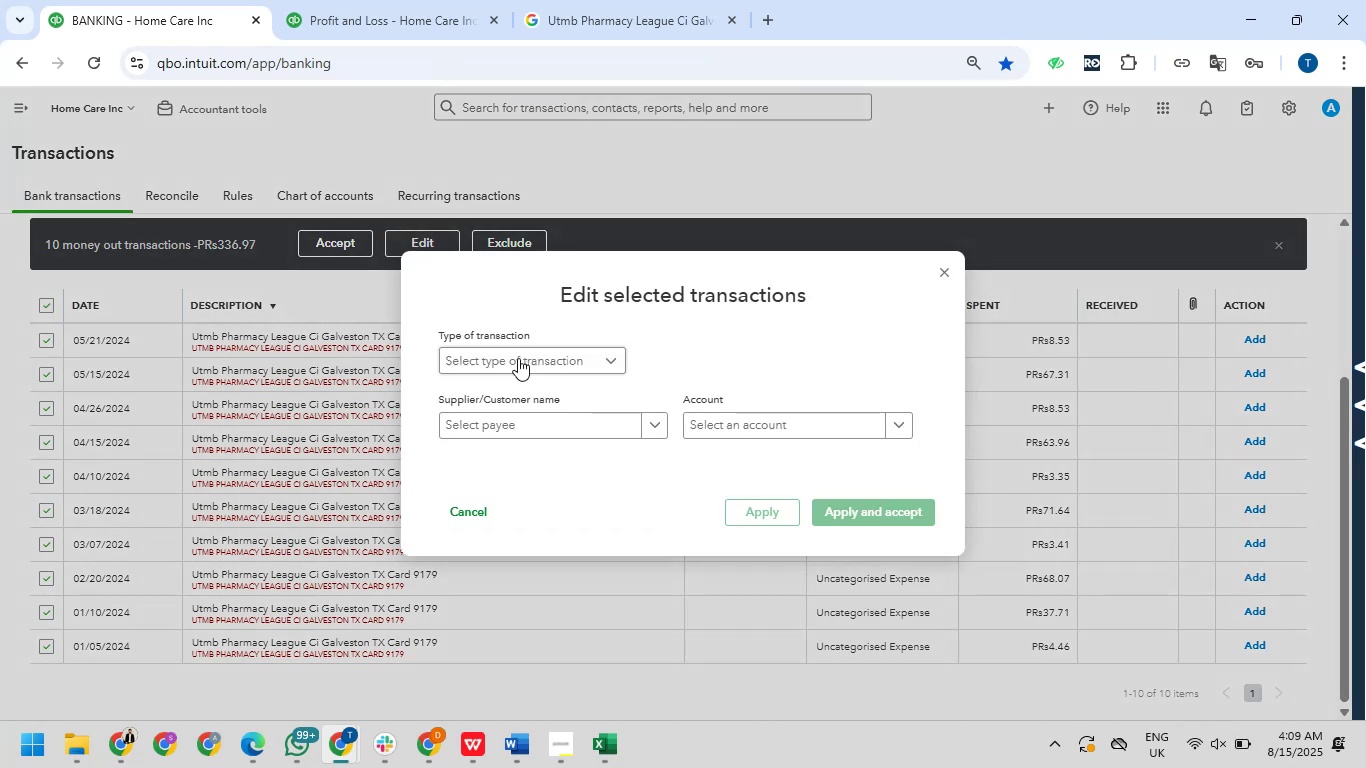 
left_click([530, 367])
 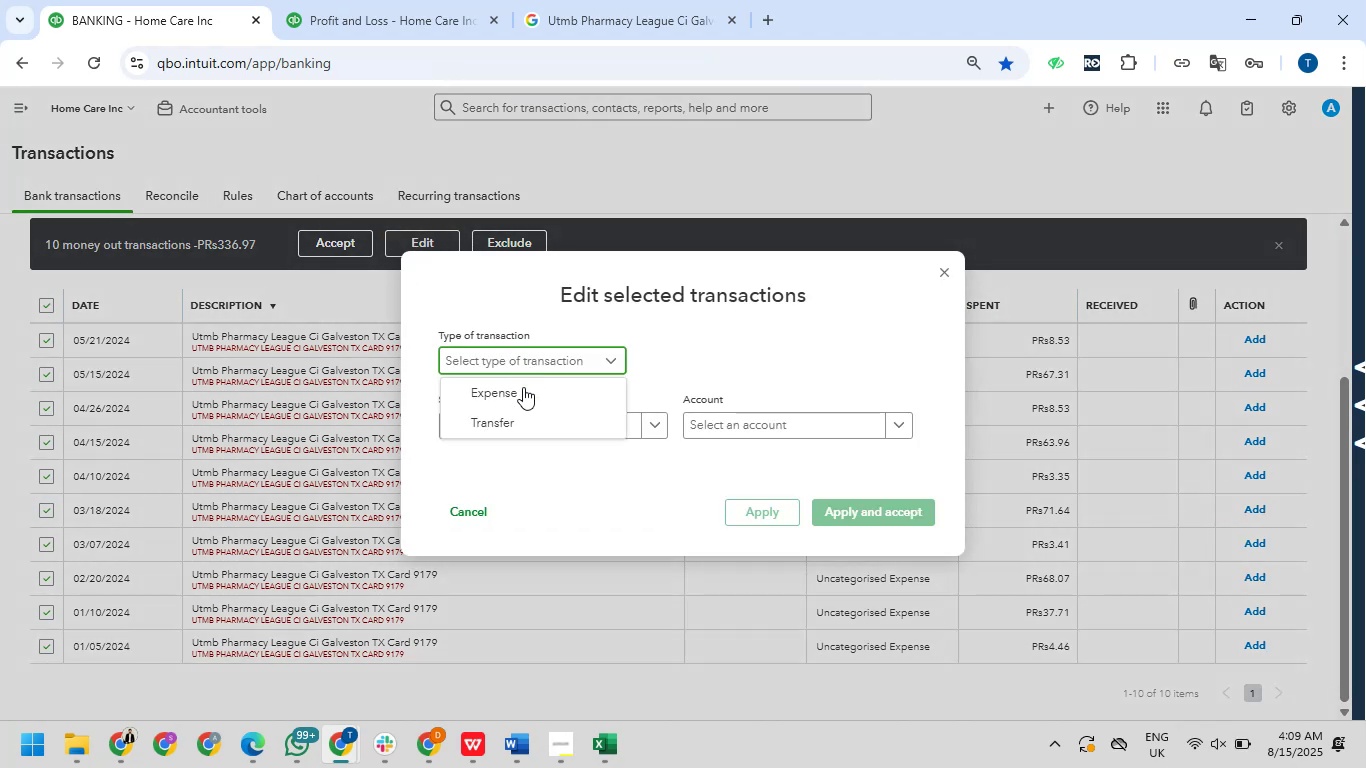 
left_click([520, 395])
 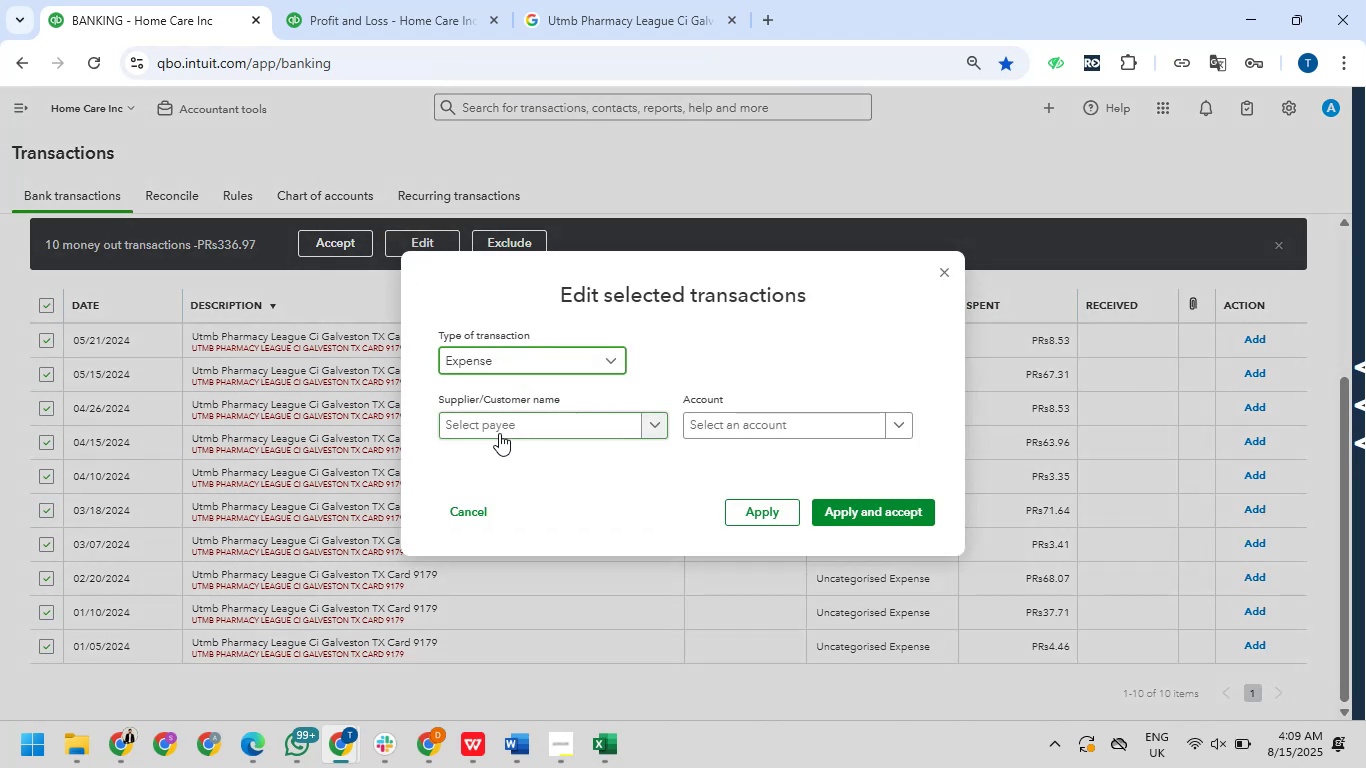 
left_click([499, 433])
 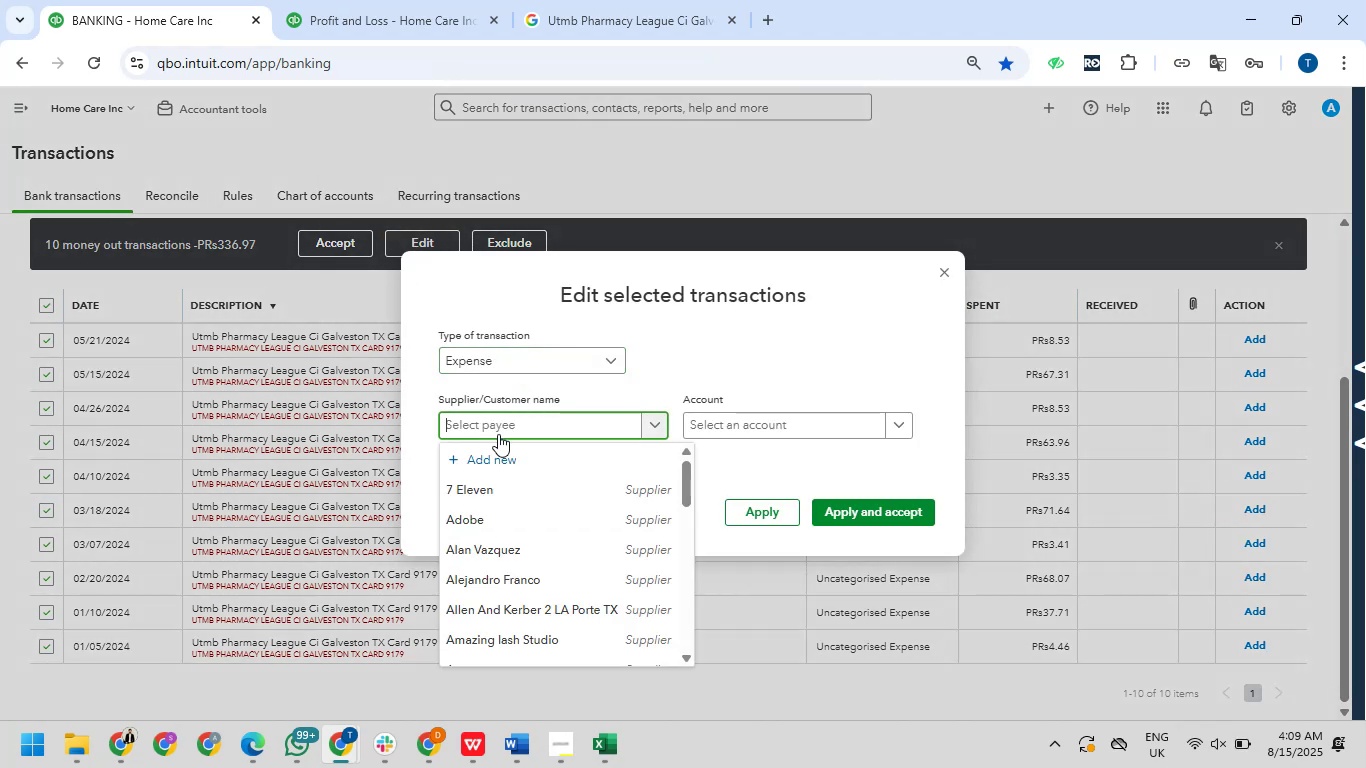 
key(Control+V)
 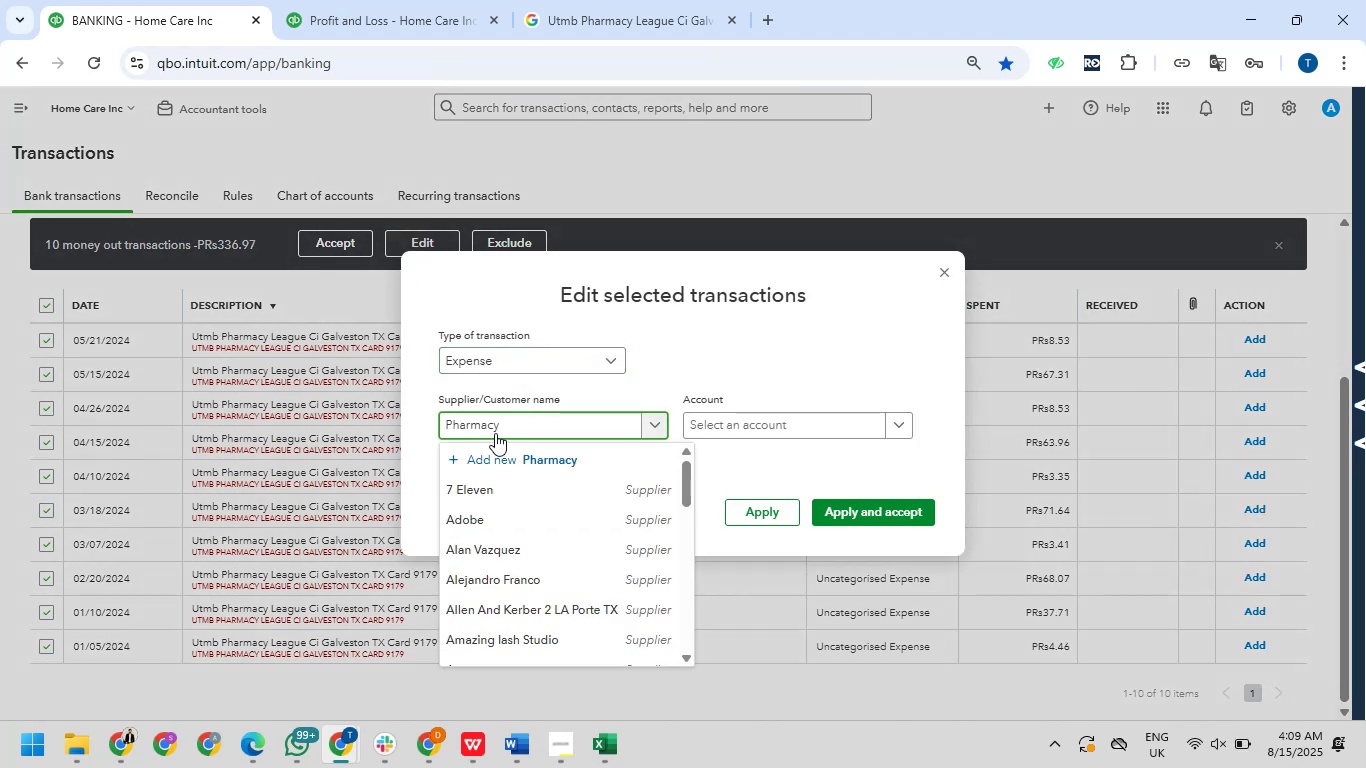 
hold_key(key=Backspace, duration=1.2)
 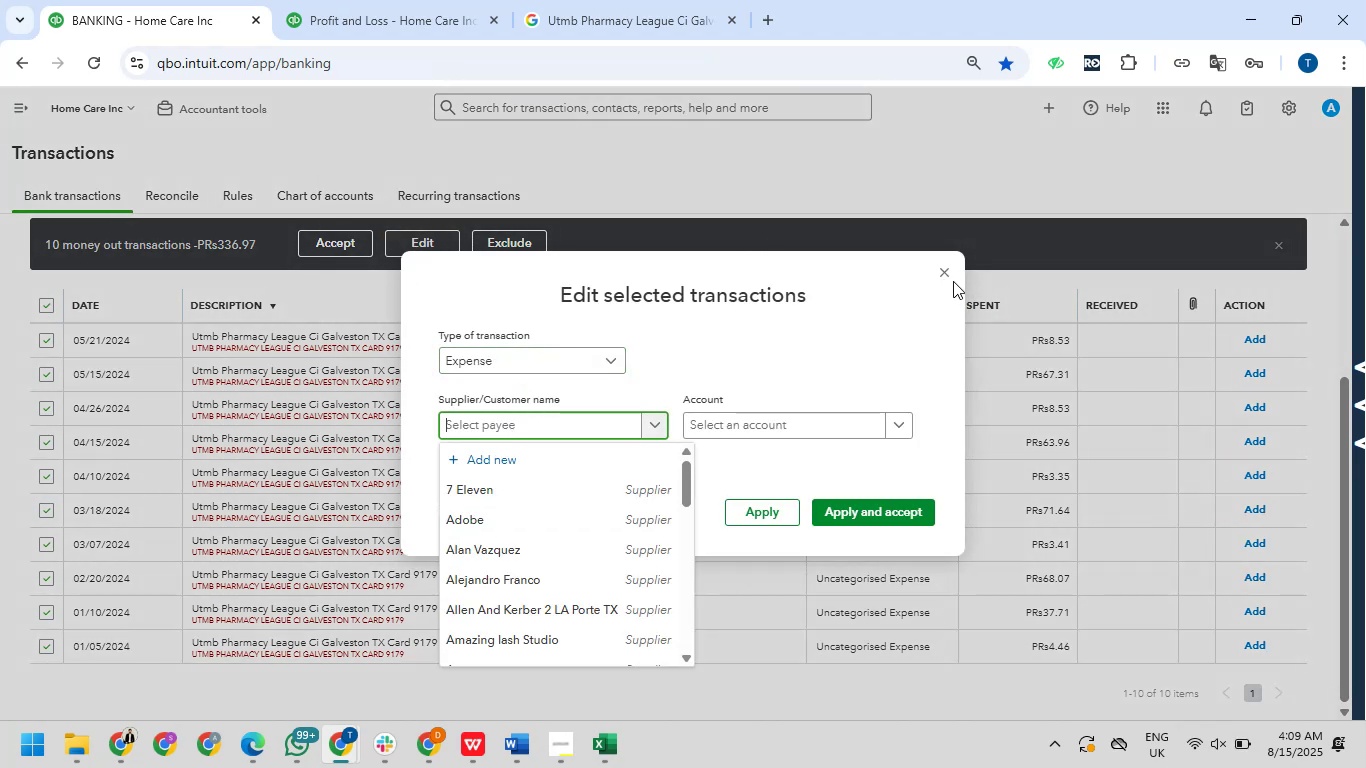 
left_click([951, 278])
 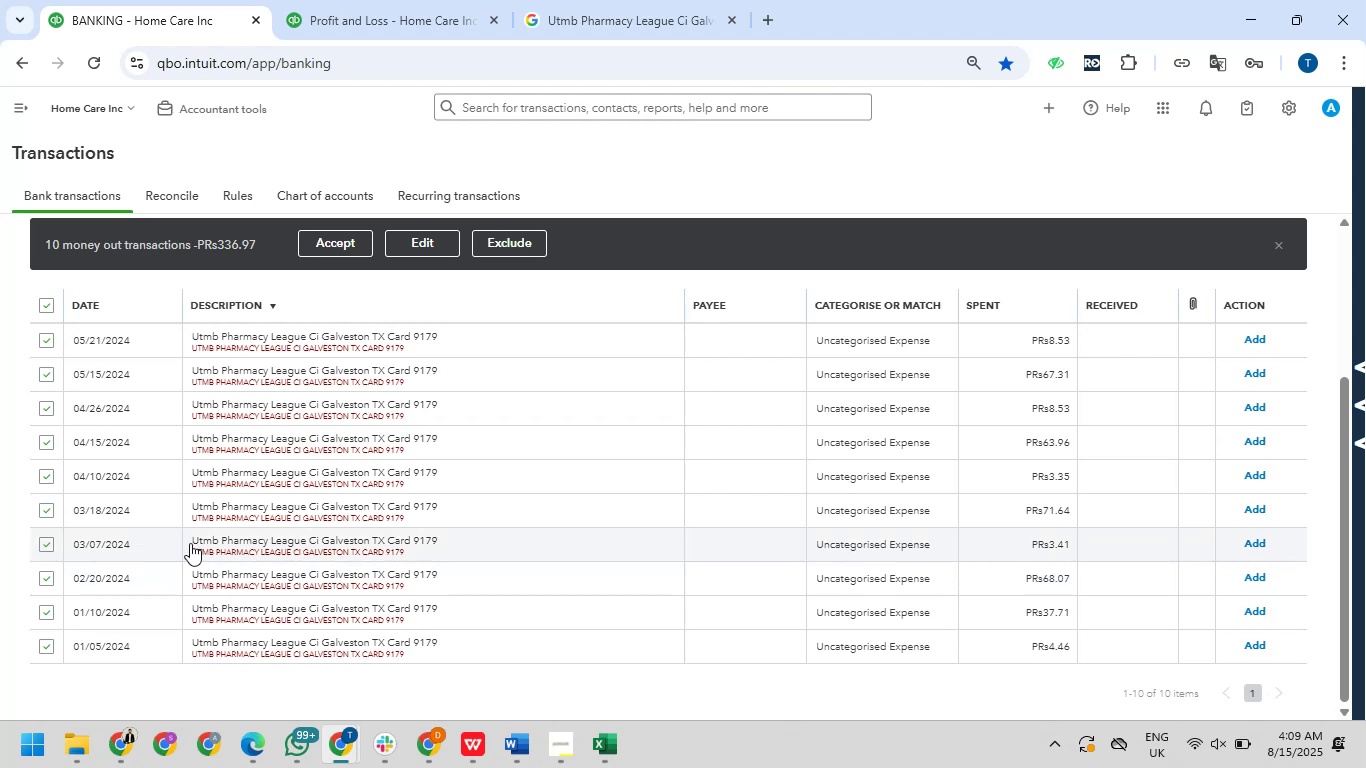 
left_click_drag(start_coordinate=[190, 542], to_coordinate=[269, 537])
 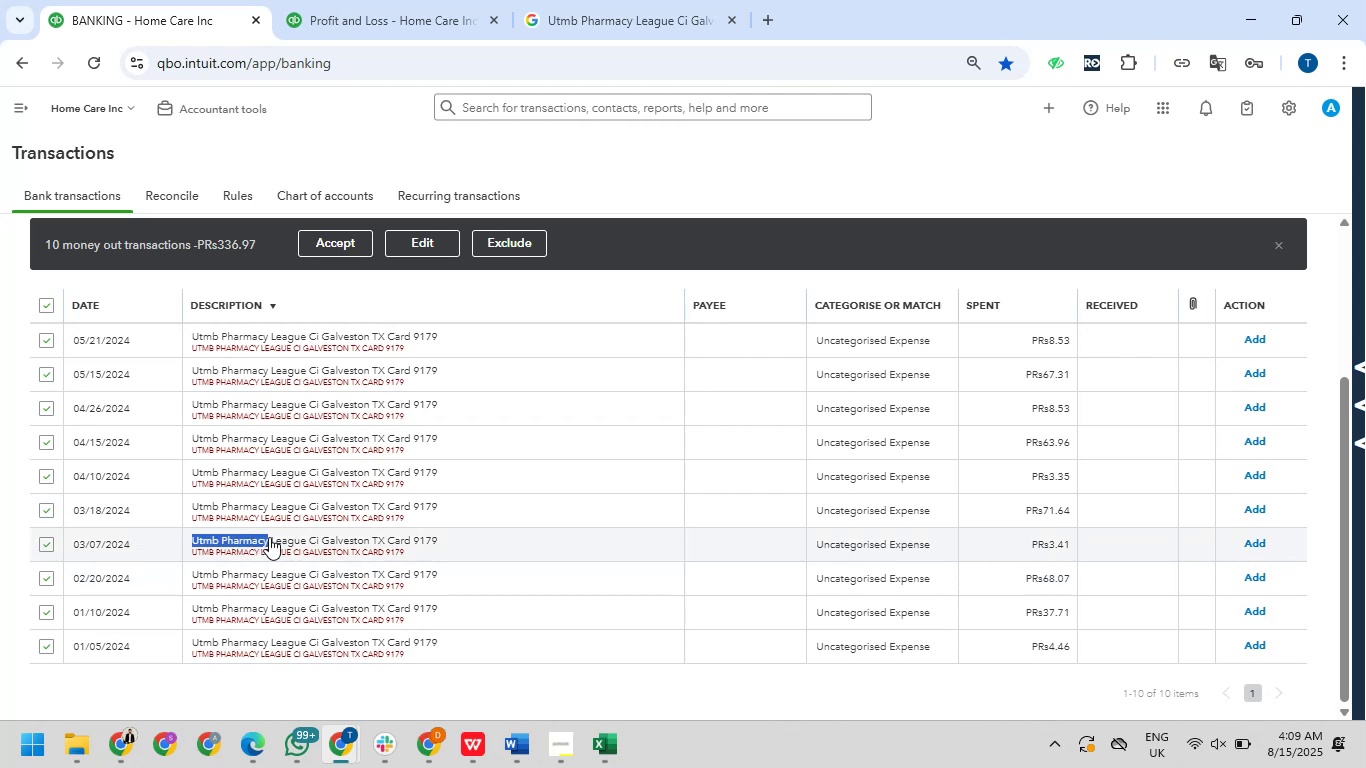 
key(Control+C)
 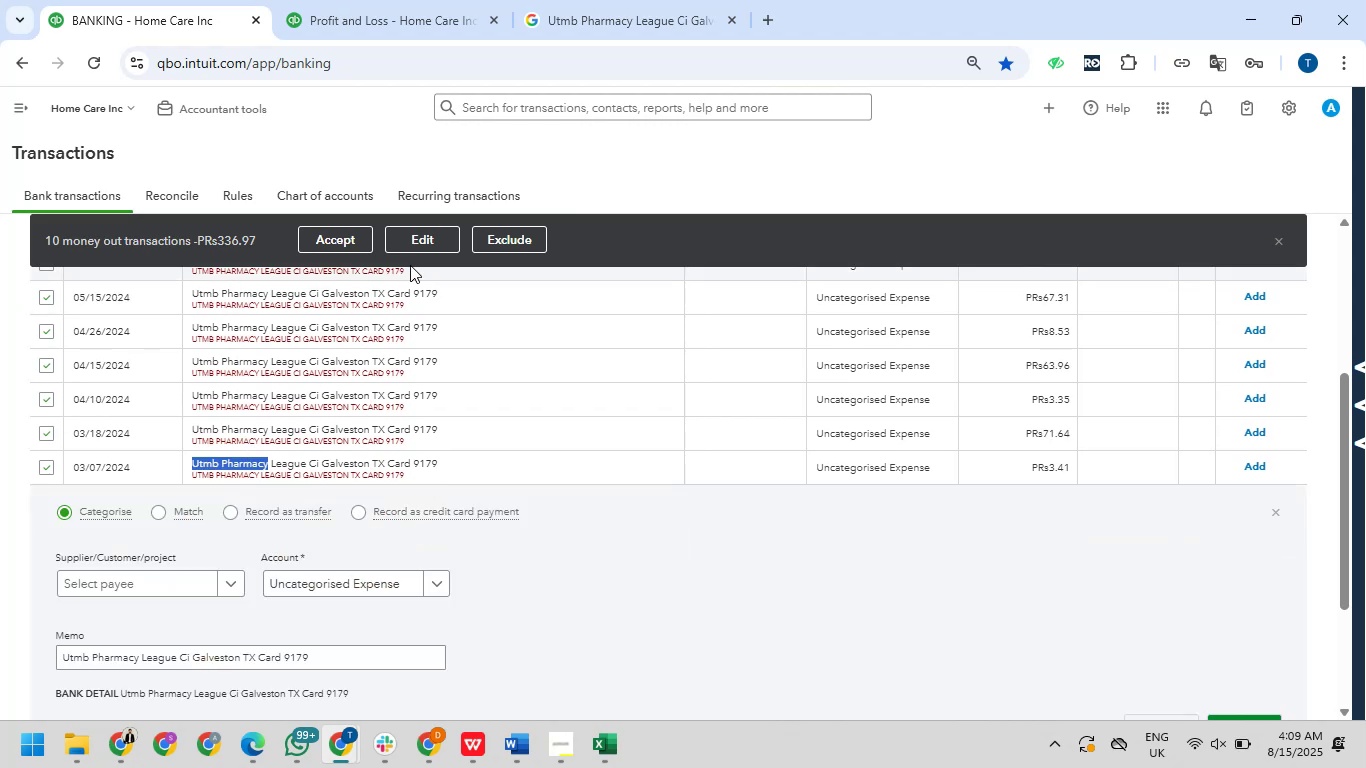 
left_click([420, 240])
 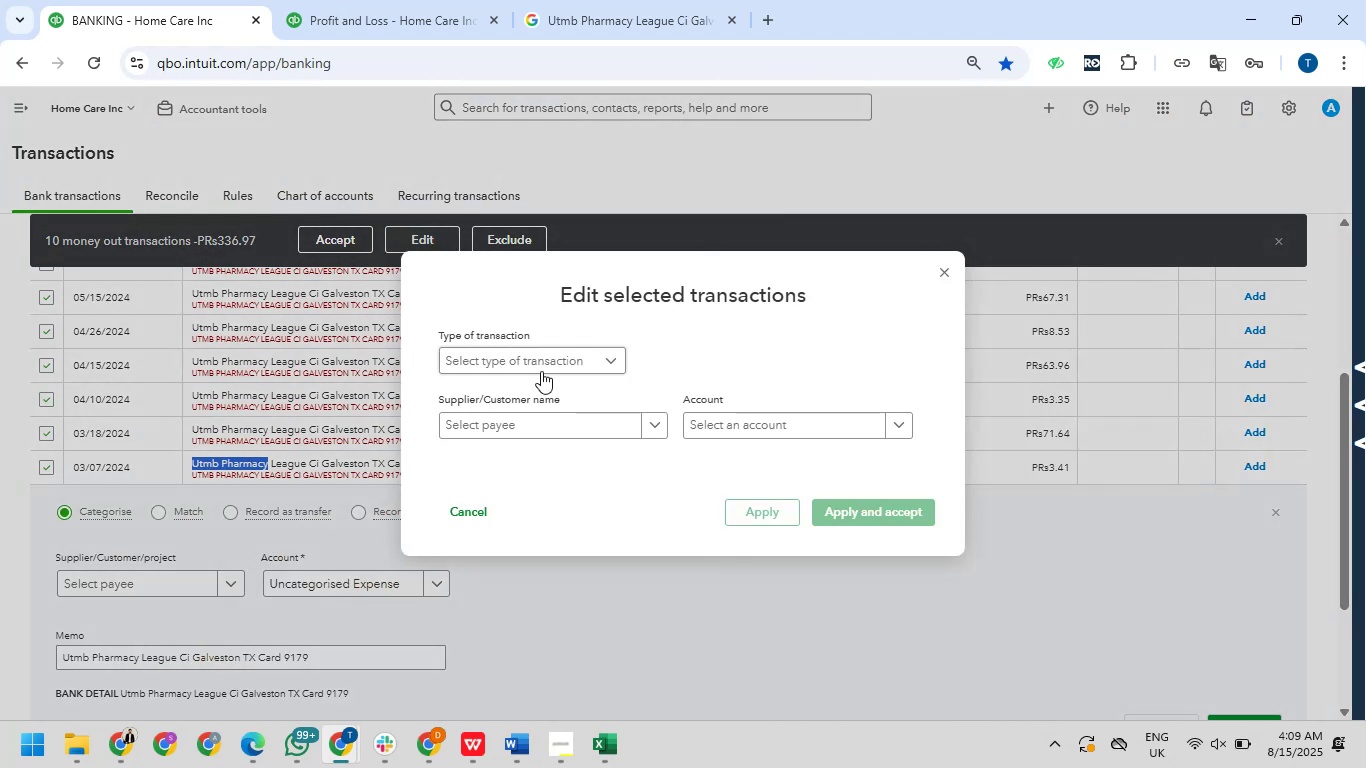 
left_click([539, 366])
 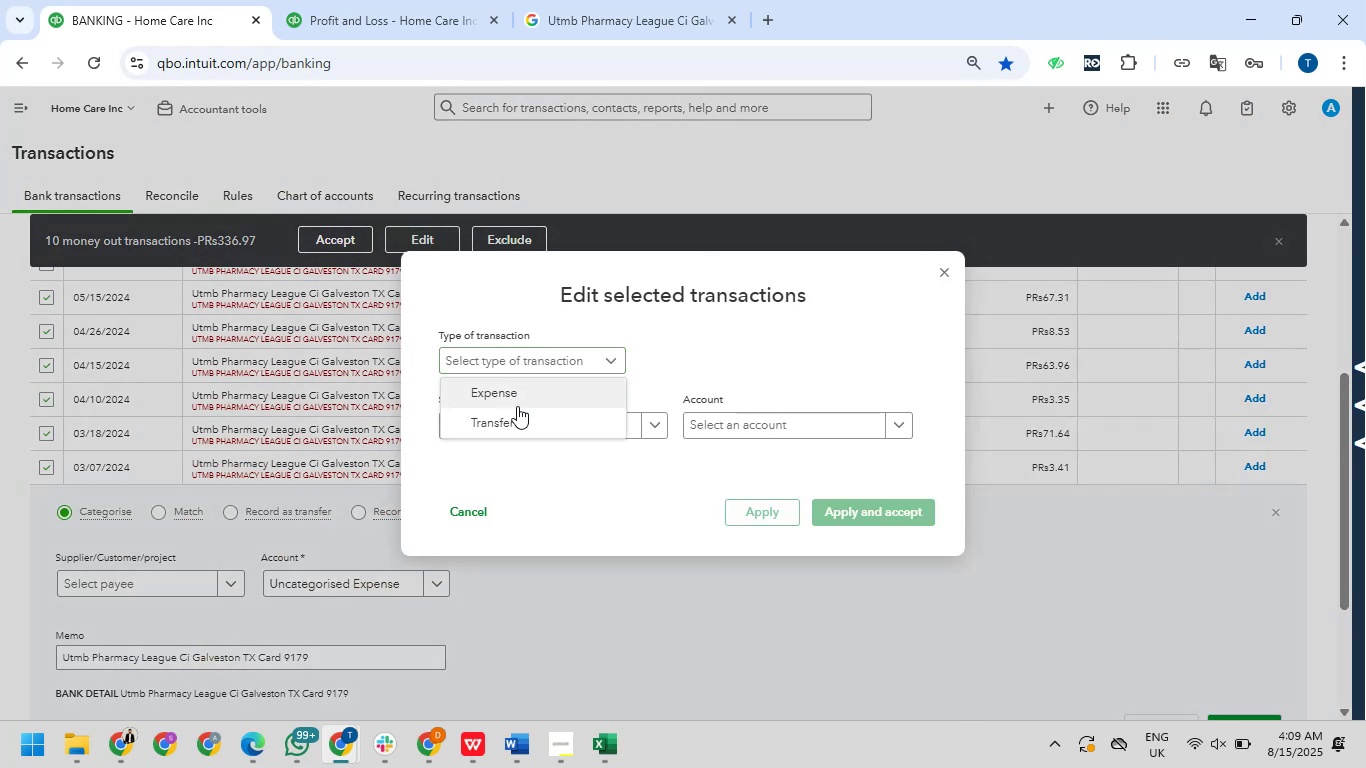 
left_click([515, 398])
 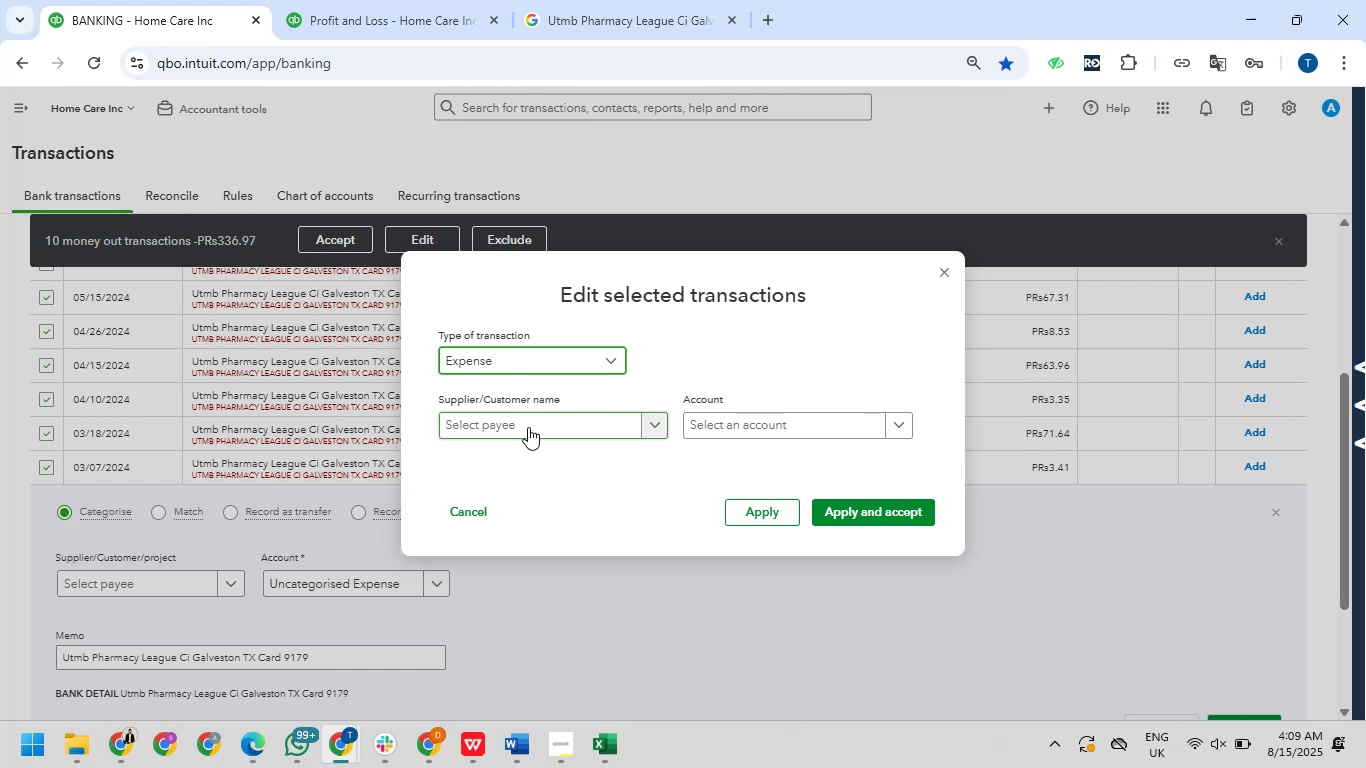 
left_click([528, 435])
 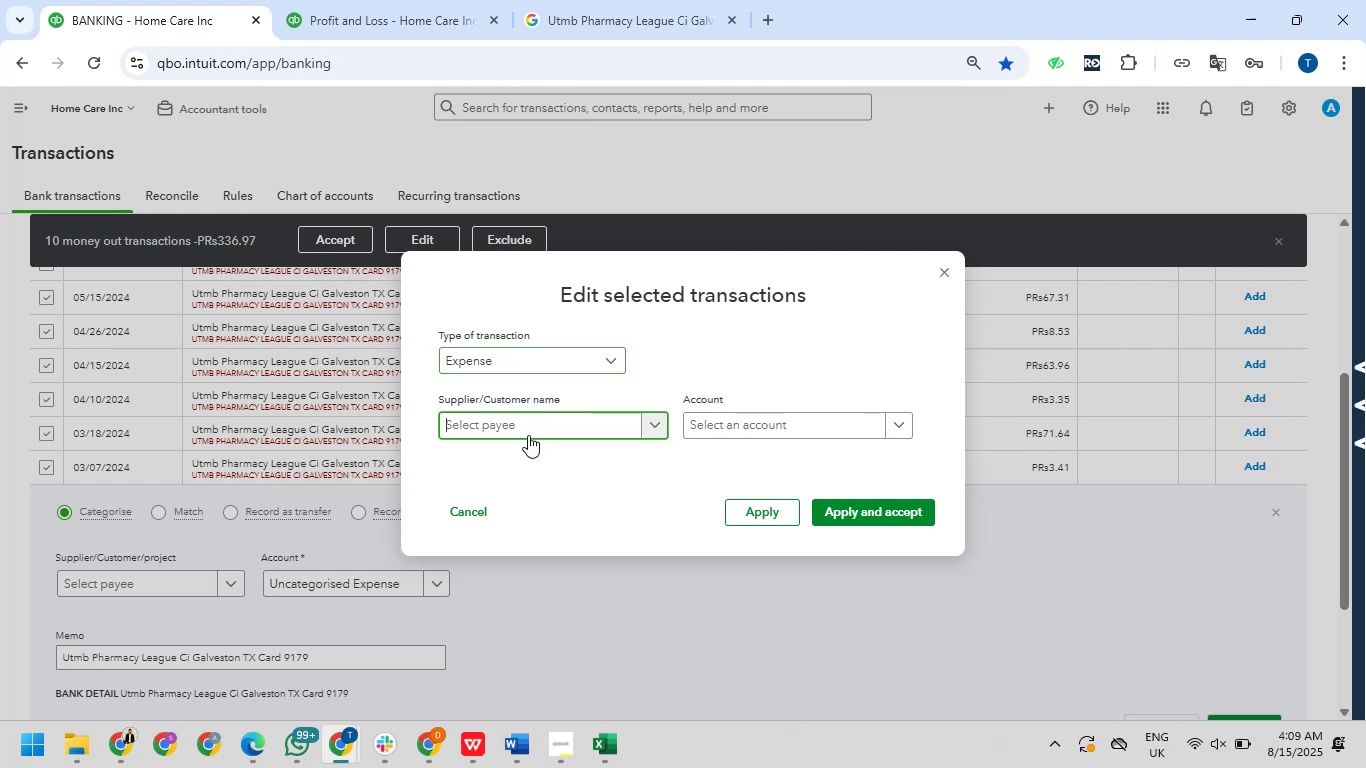 
key(Control+V)
 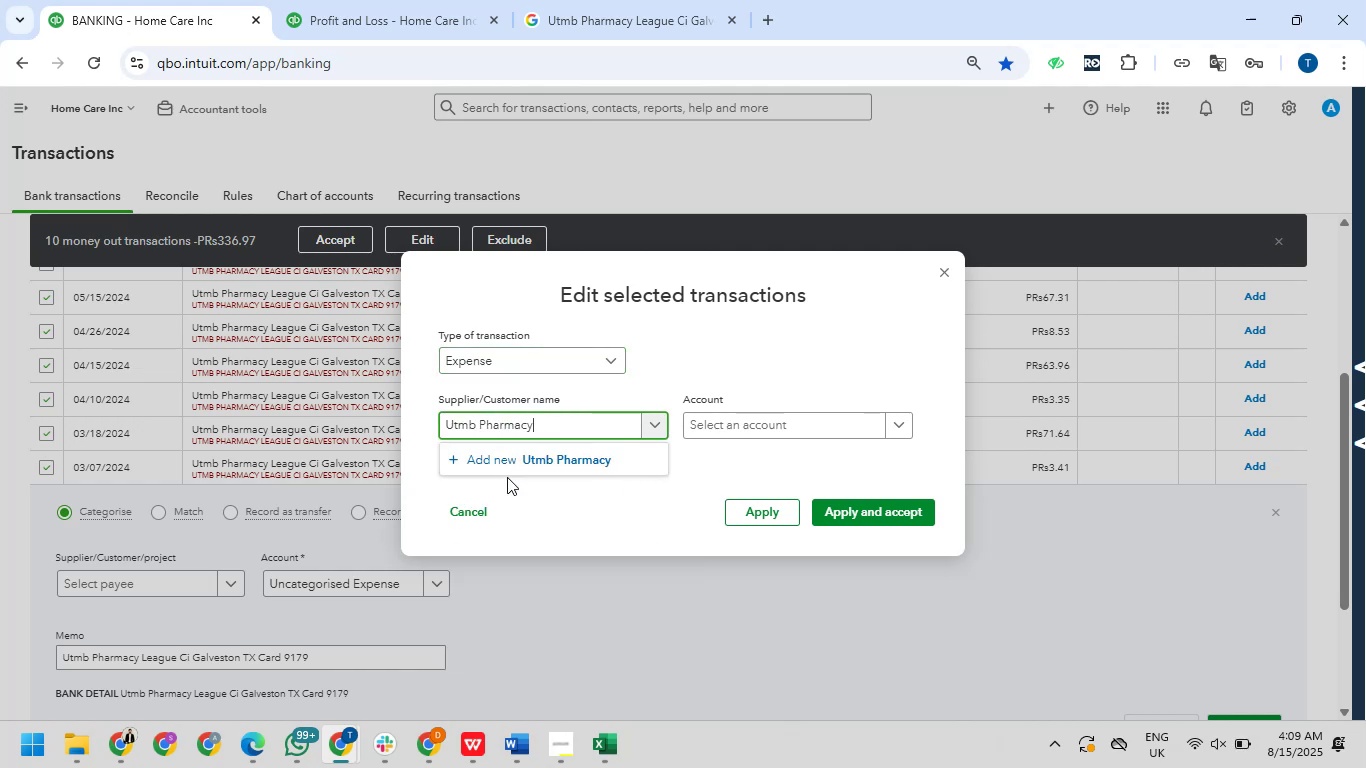 
left_click([492, 456])
 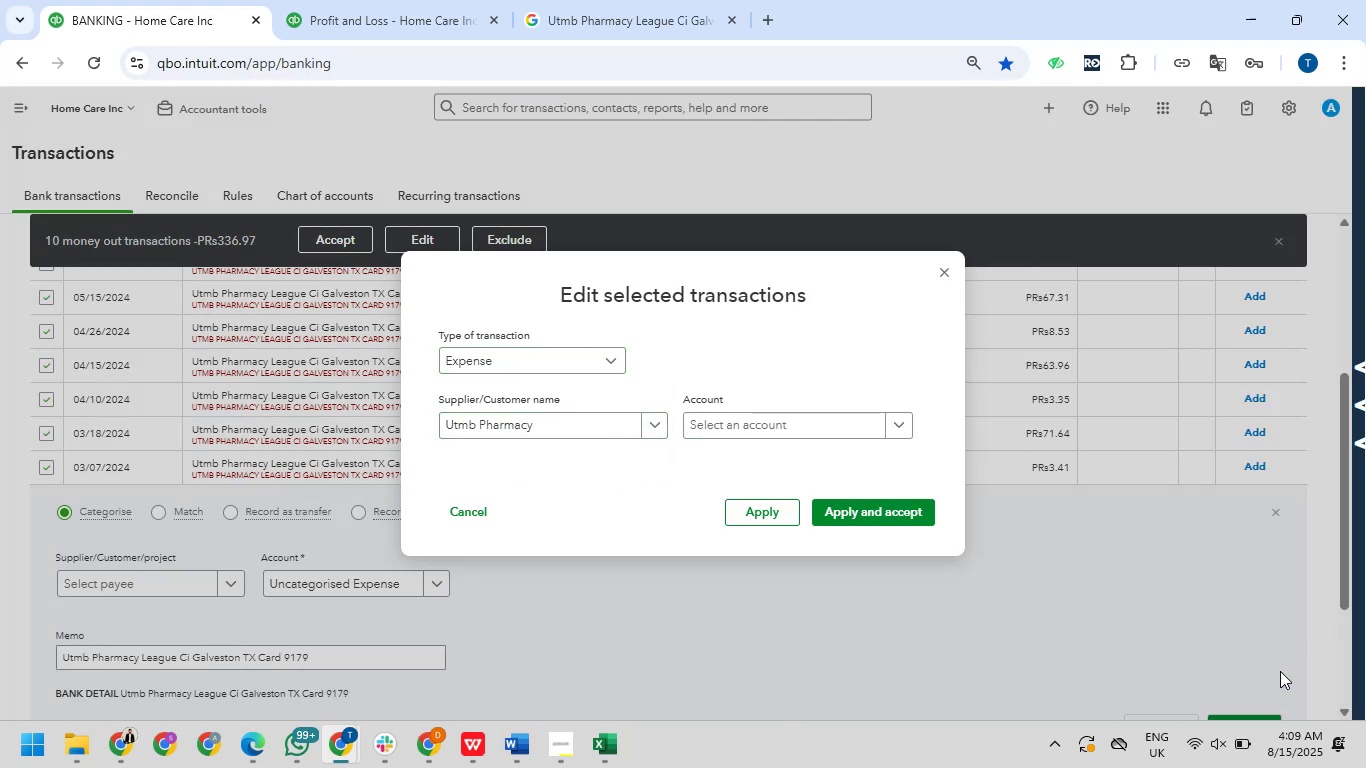 
wait(10.03)
 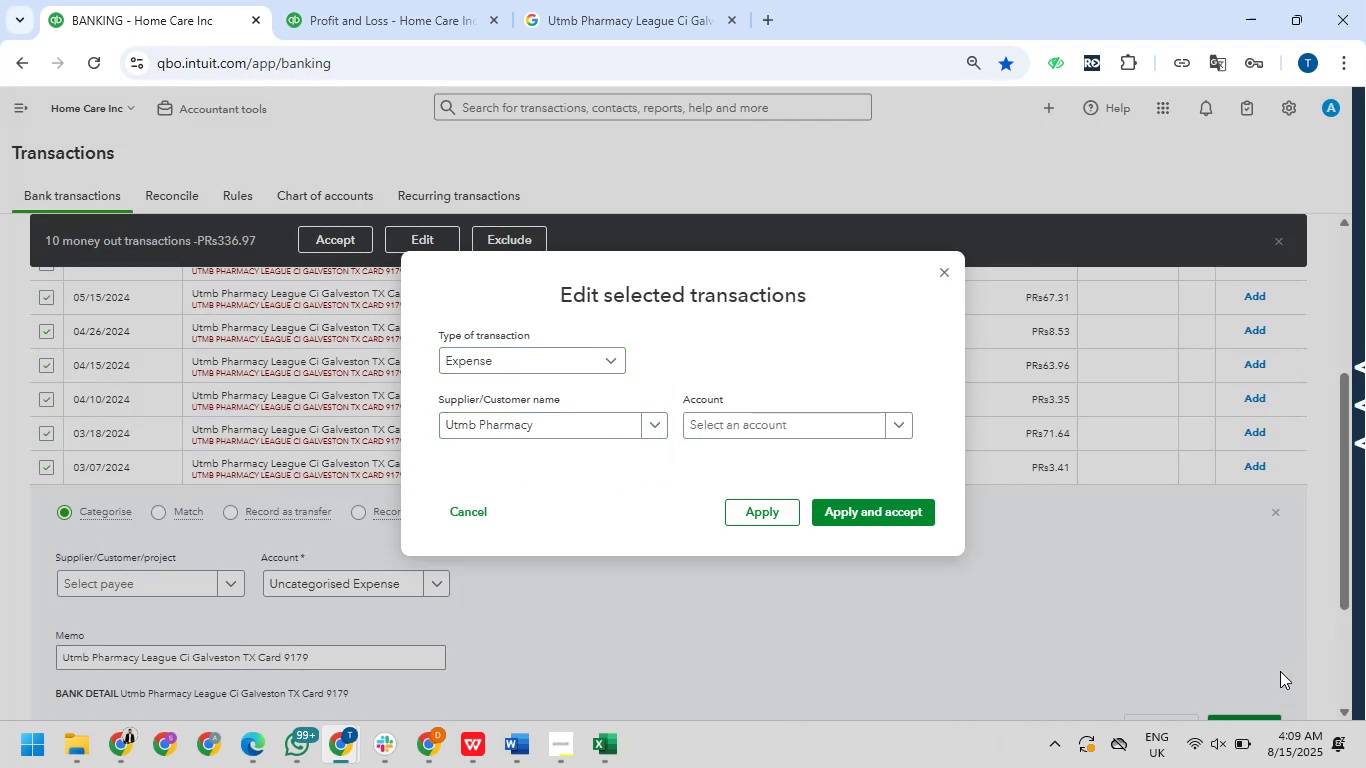 
left_click([733, 427])
 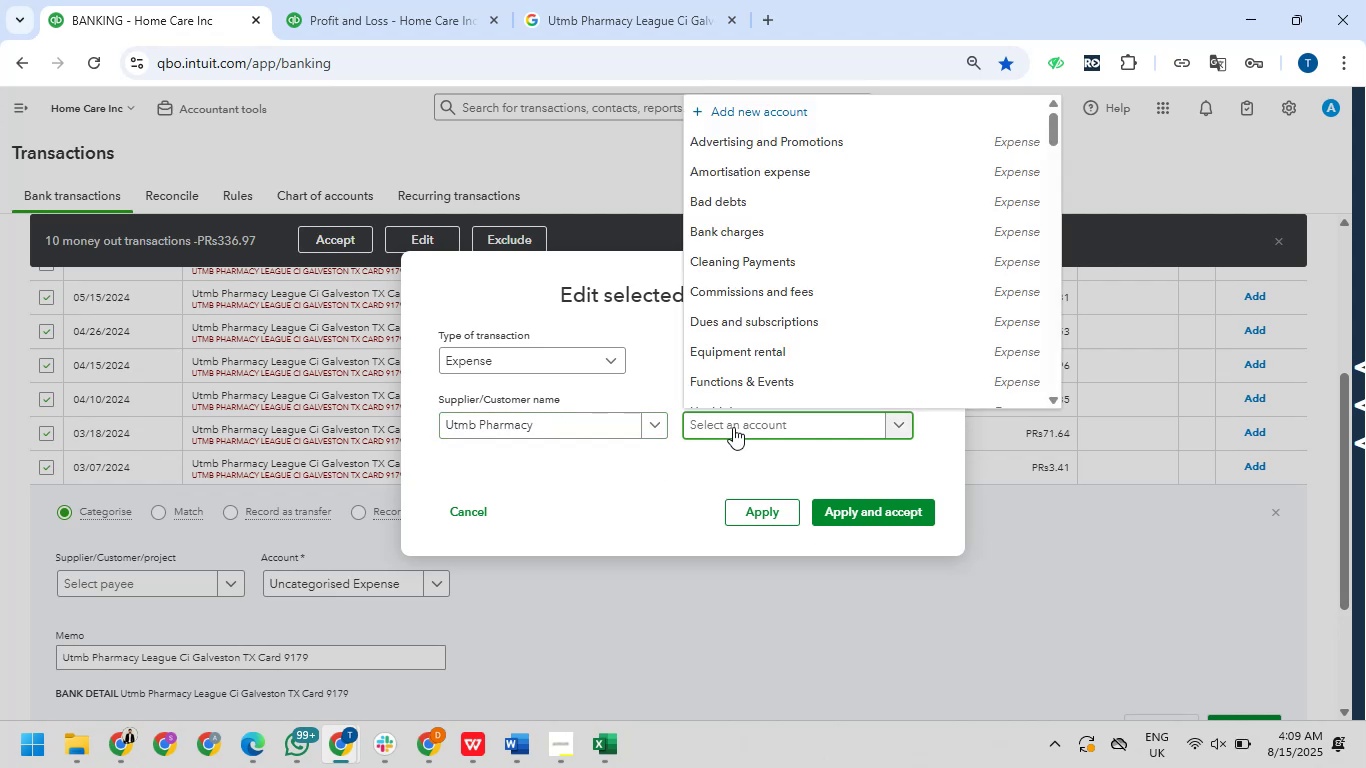 
type(med)
 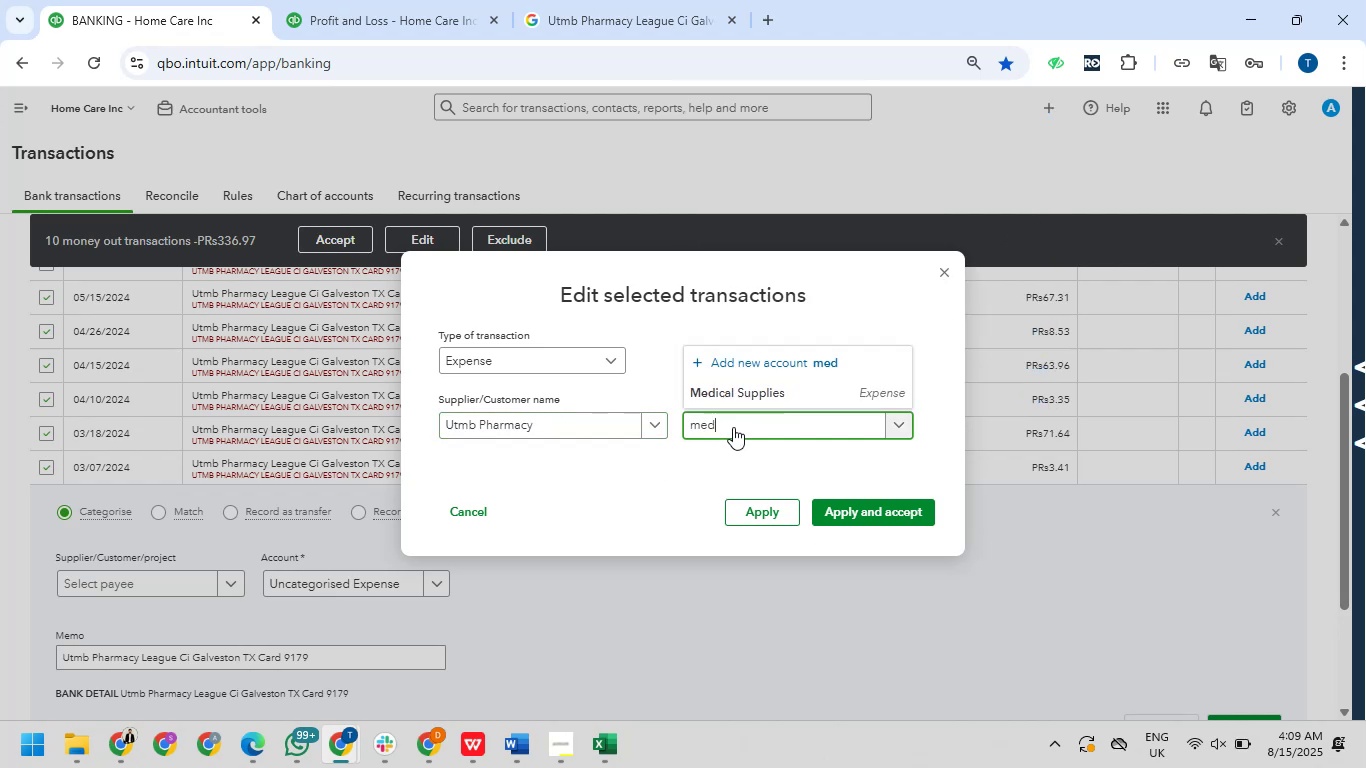 
left_click([740, 392])
 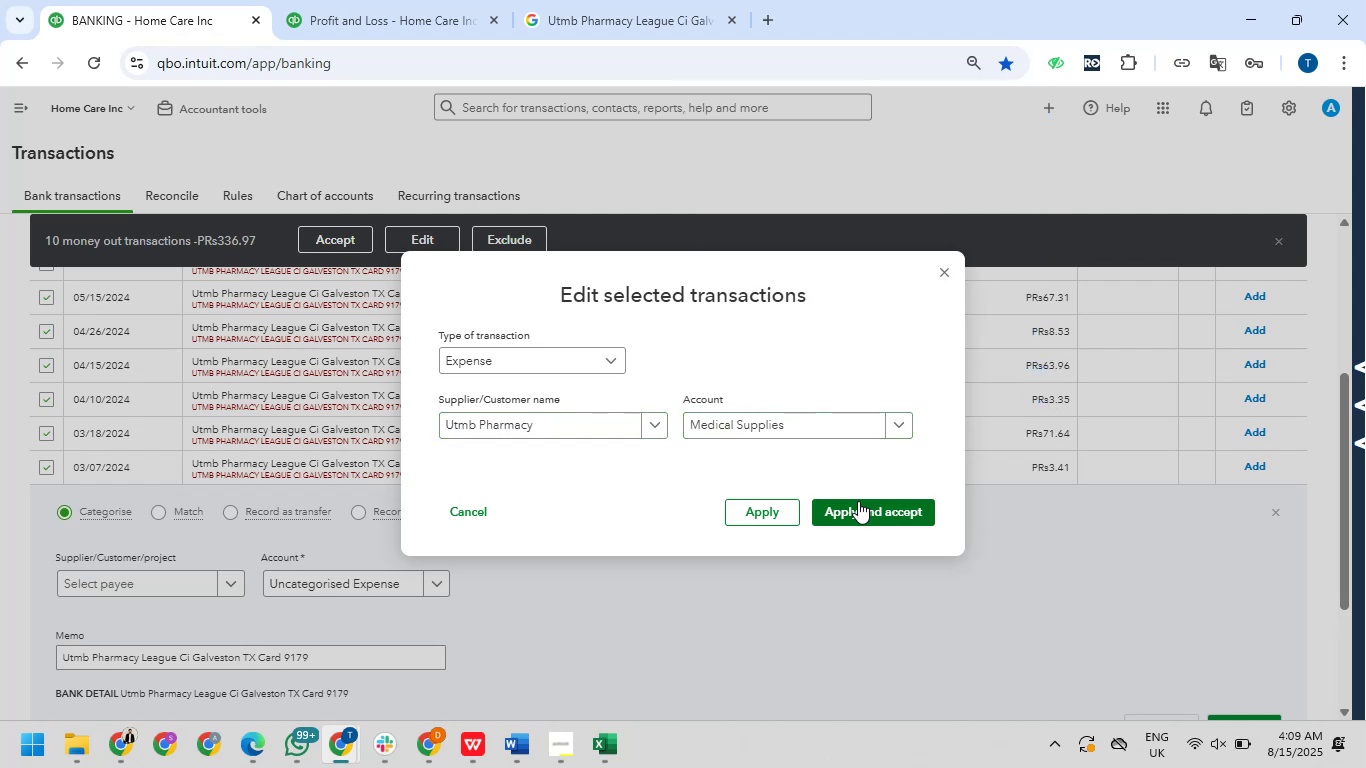 
left_click([858, 501])
 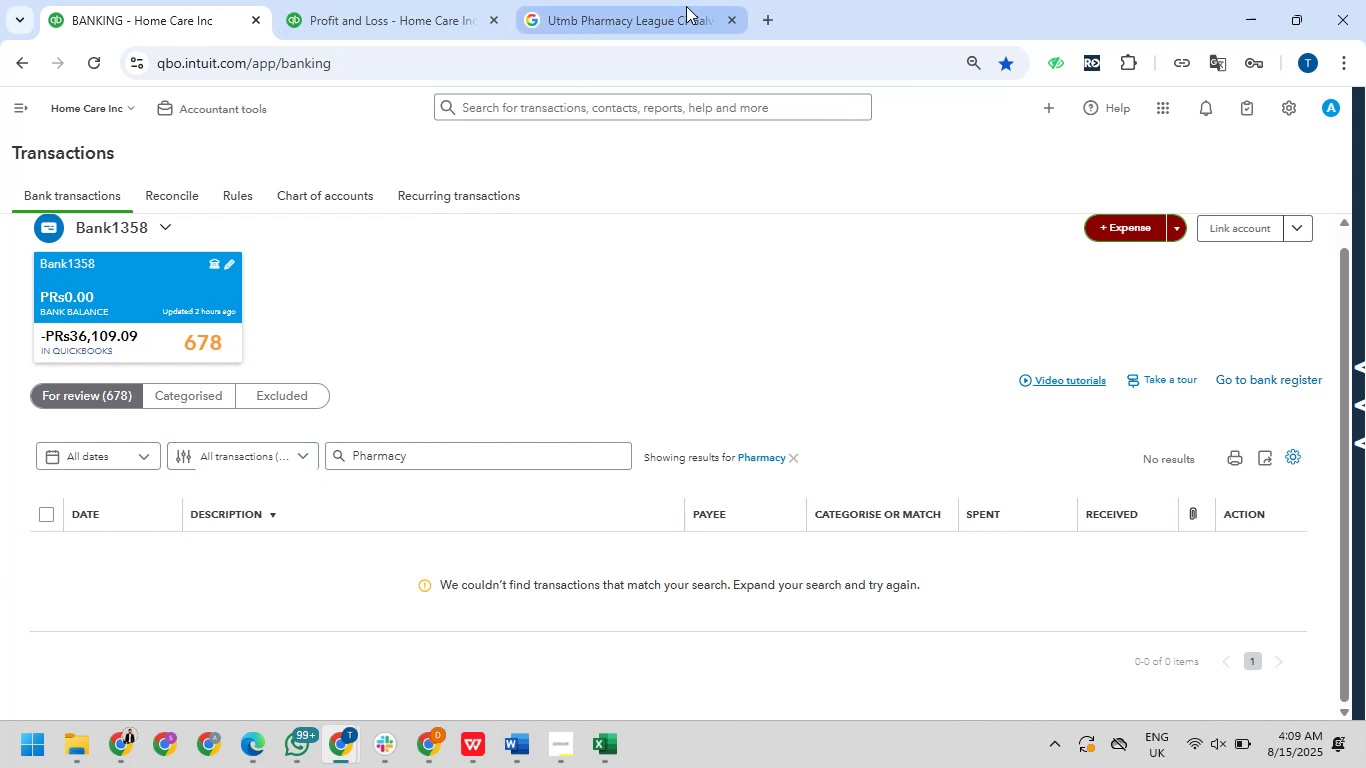 
wait(21.96)
 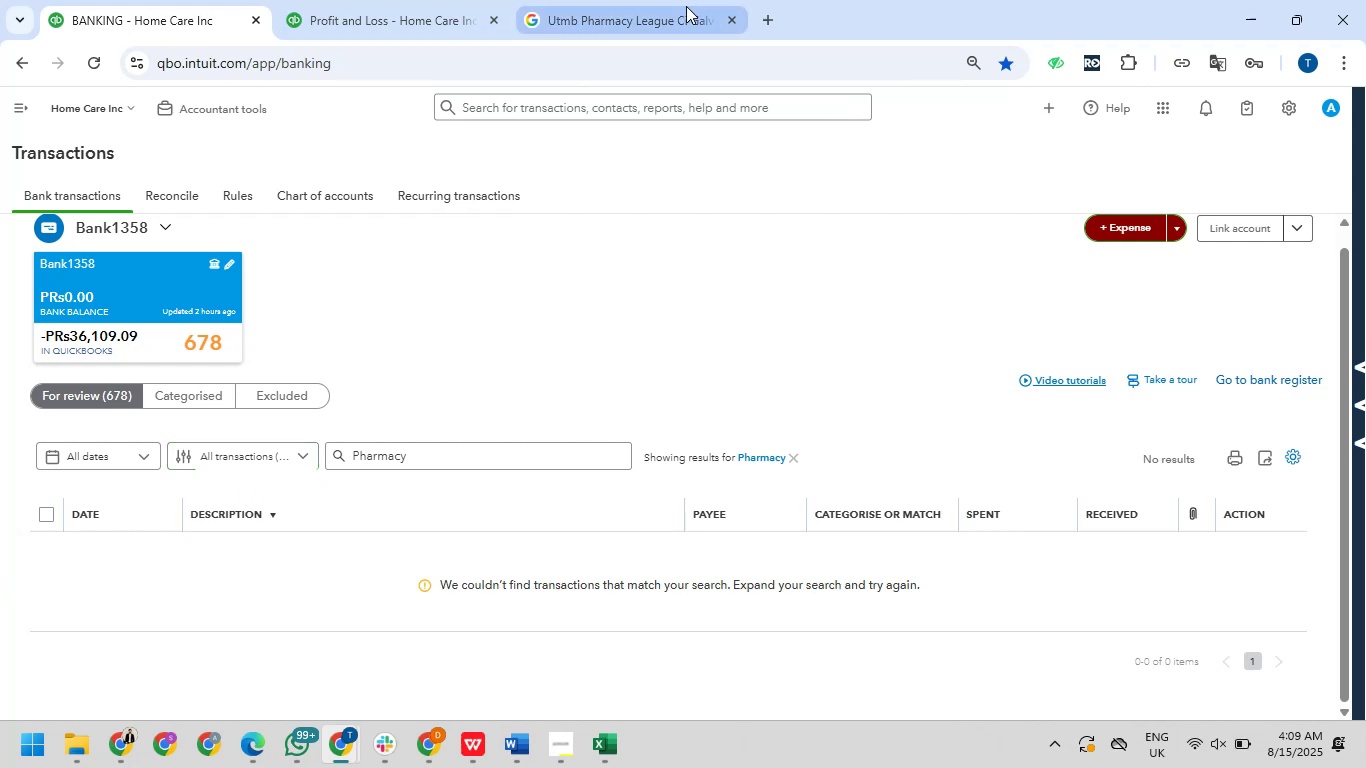 
left_click([797, 456])
 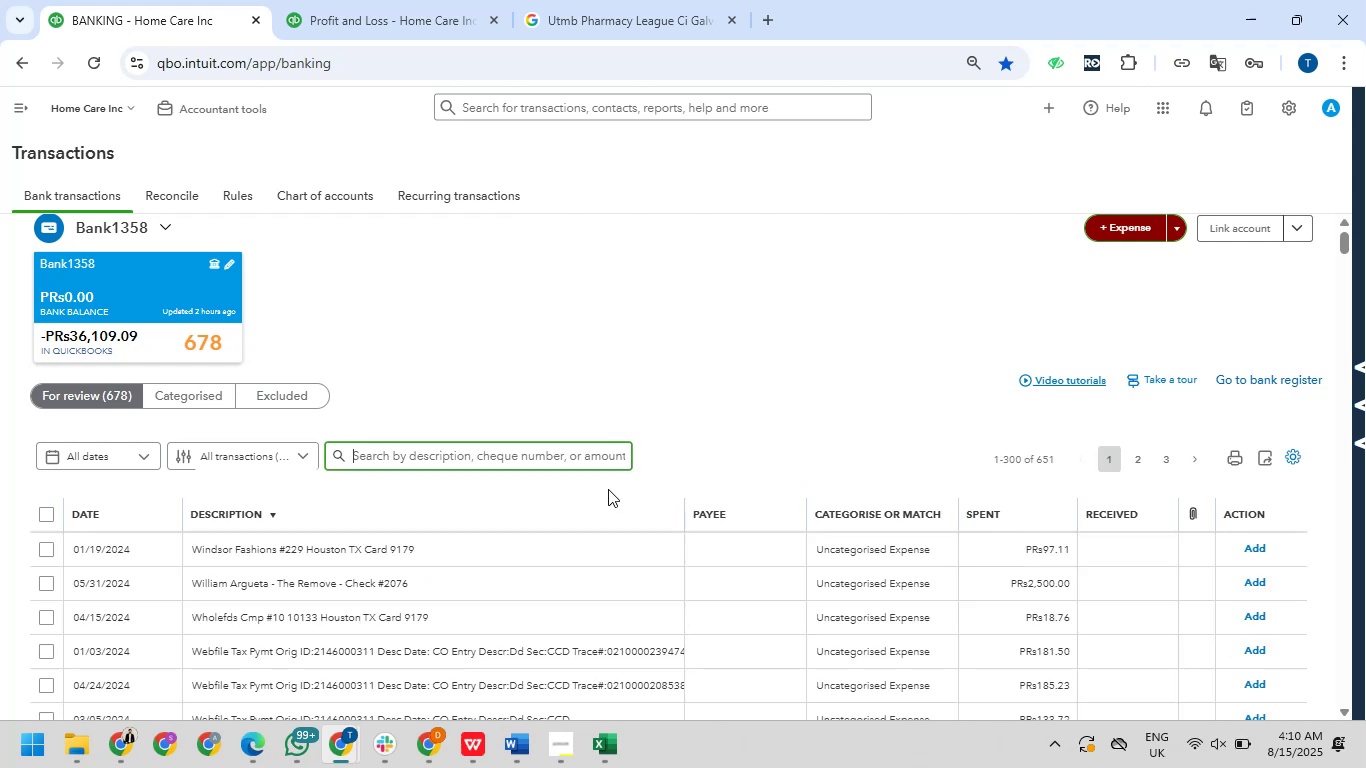 
wait(9.46)
 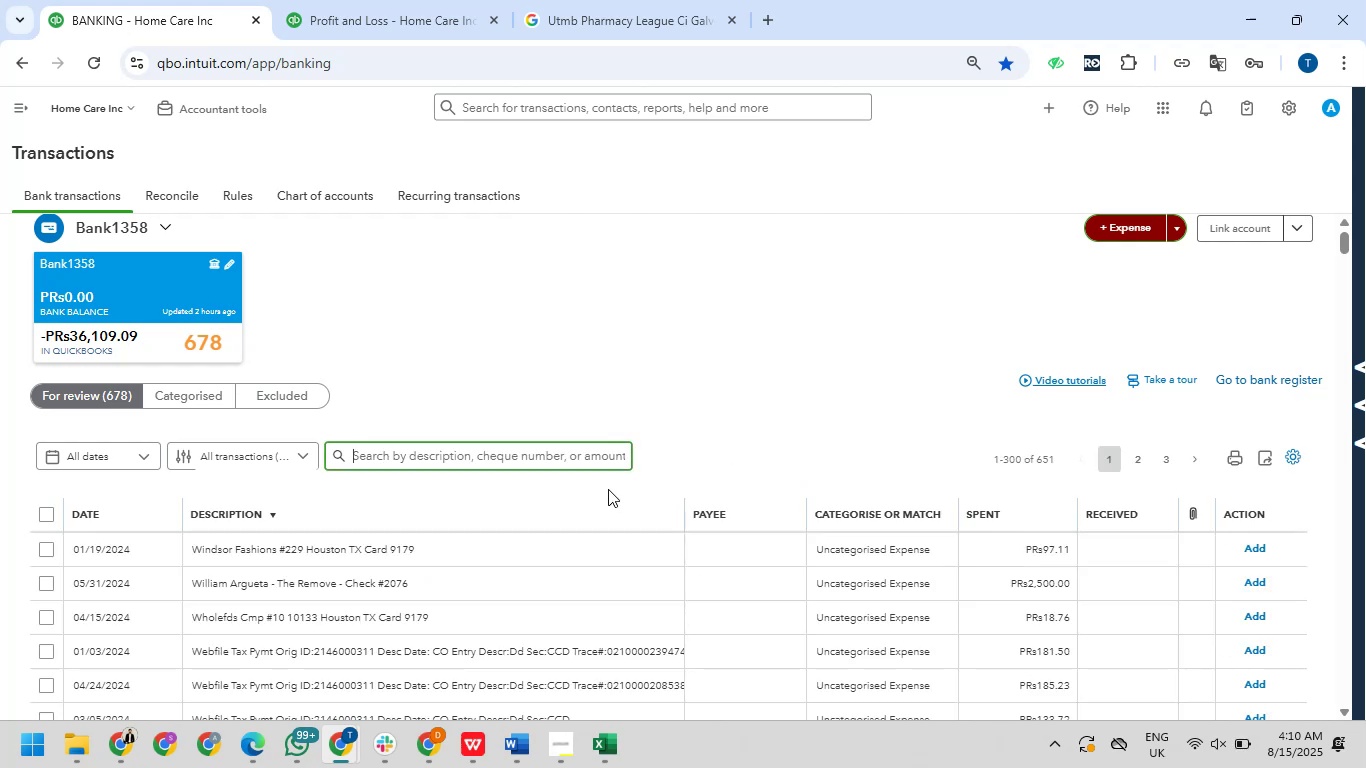 
scroll: coordinate [1033, 370], scroll_direction: down, amount: 1.0
 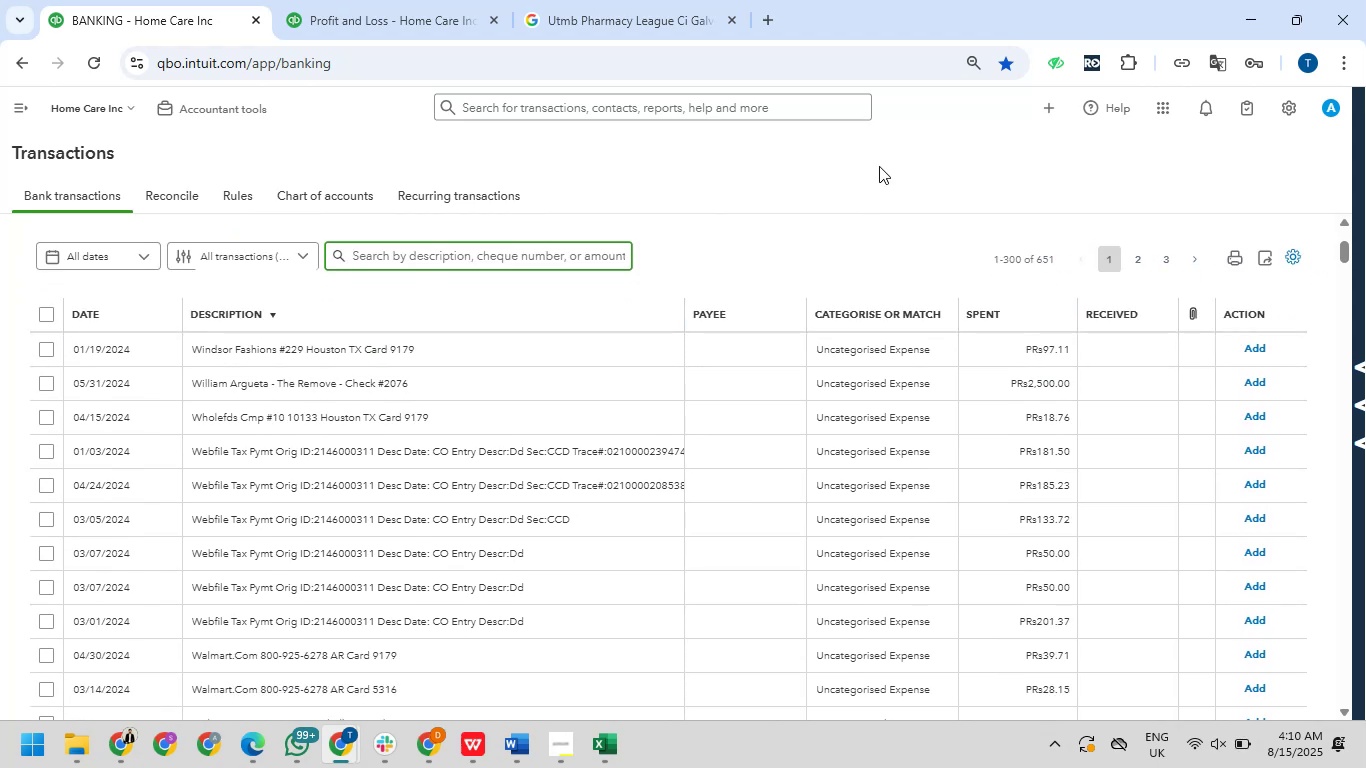 
wait(9.29)
 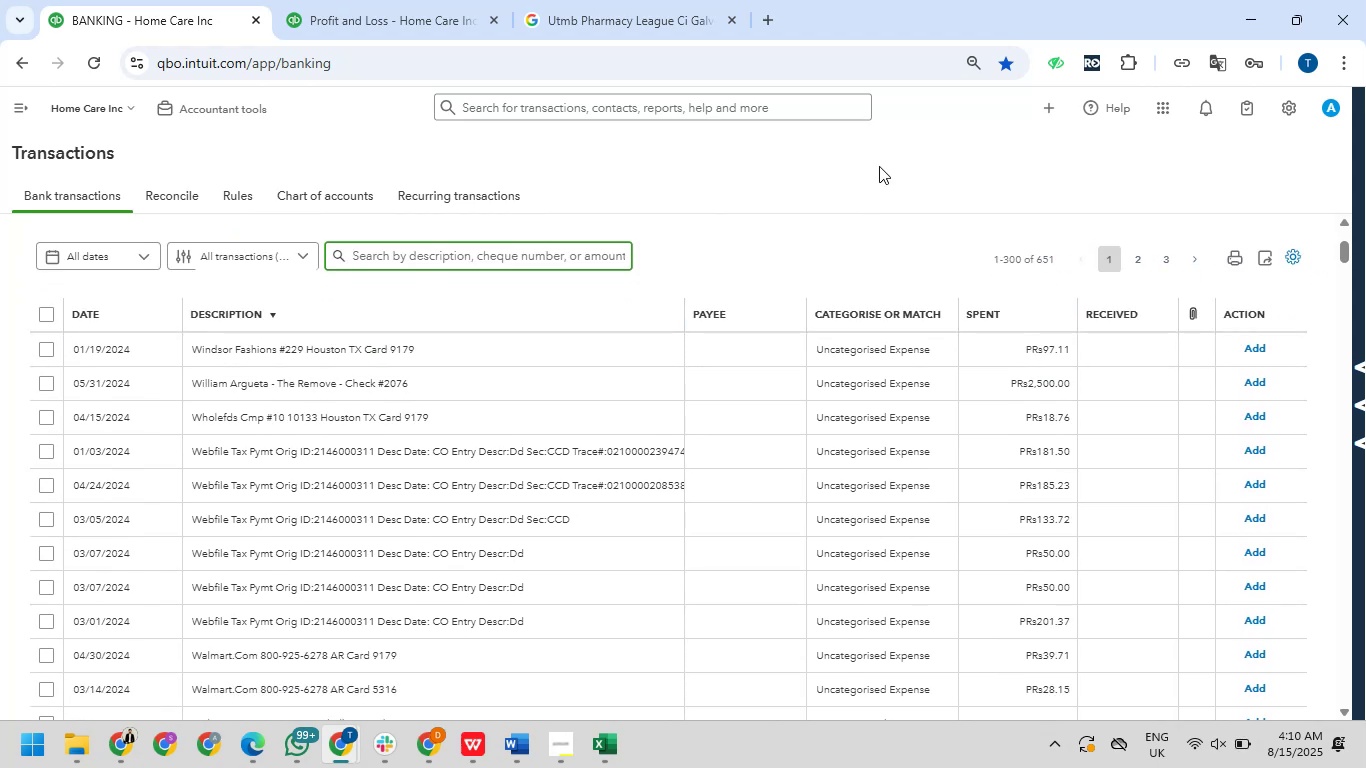 
scroll: coordinate [694, 319], scroll_direction: down, amount: 11.0
 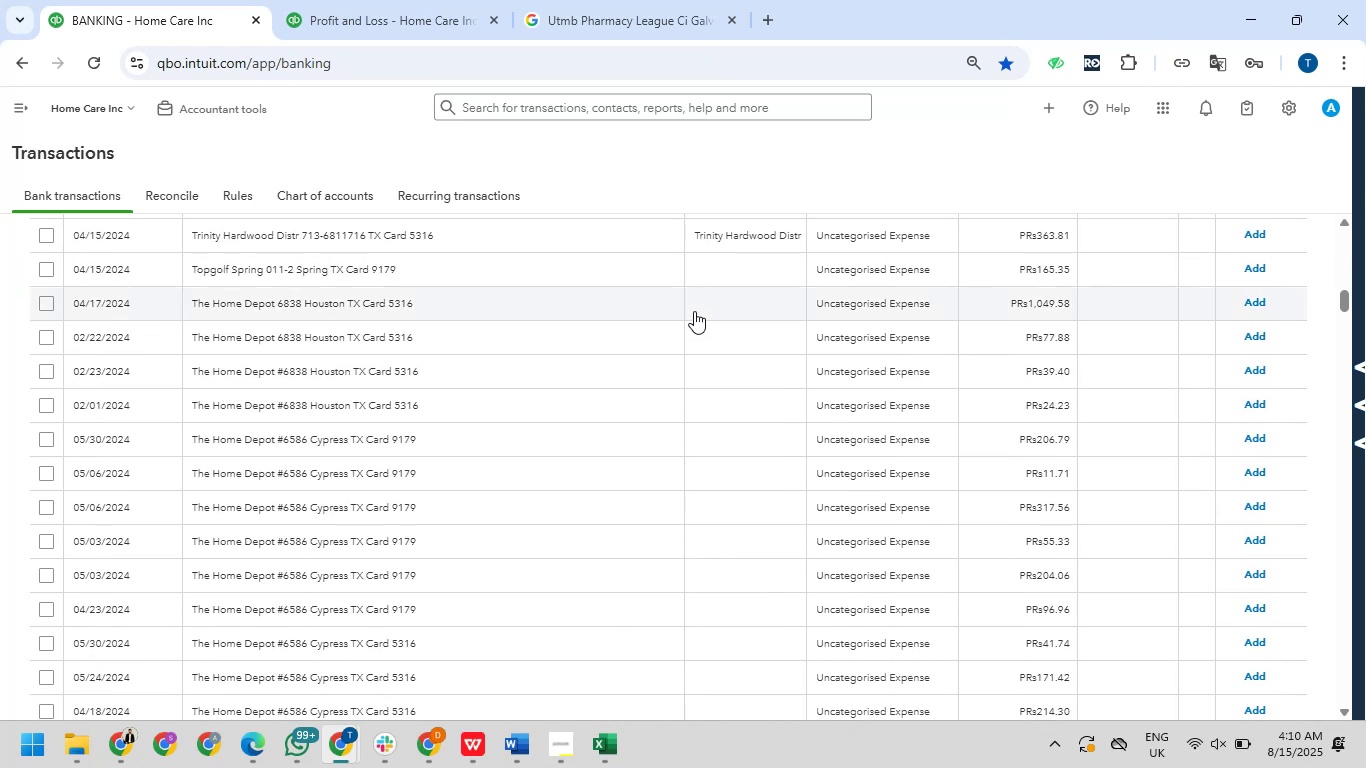 
scroll: coordinate [689, 281], scroll_direction: up, amount: 5.0
 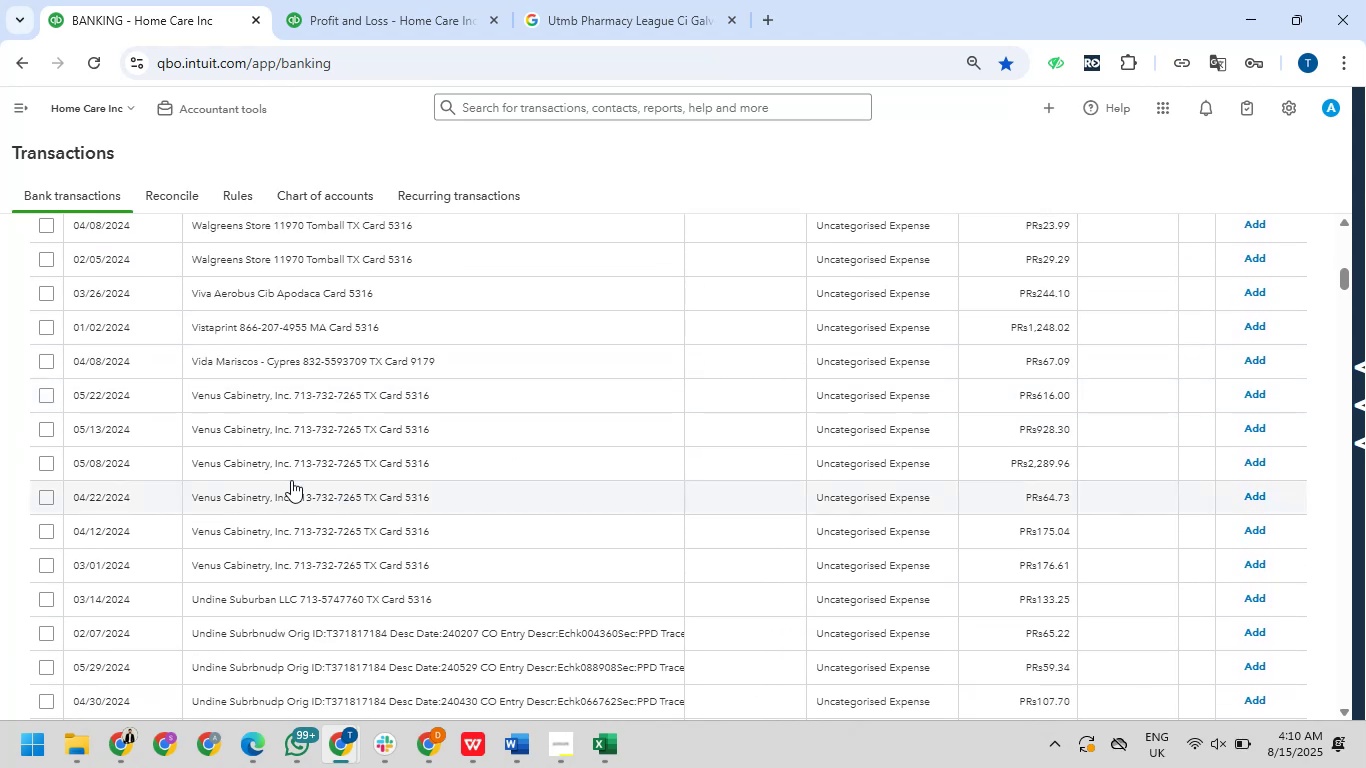 
left_click_drag(start_coordinate=[191, 428], to_coordinate=[290, 433])
 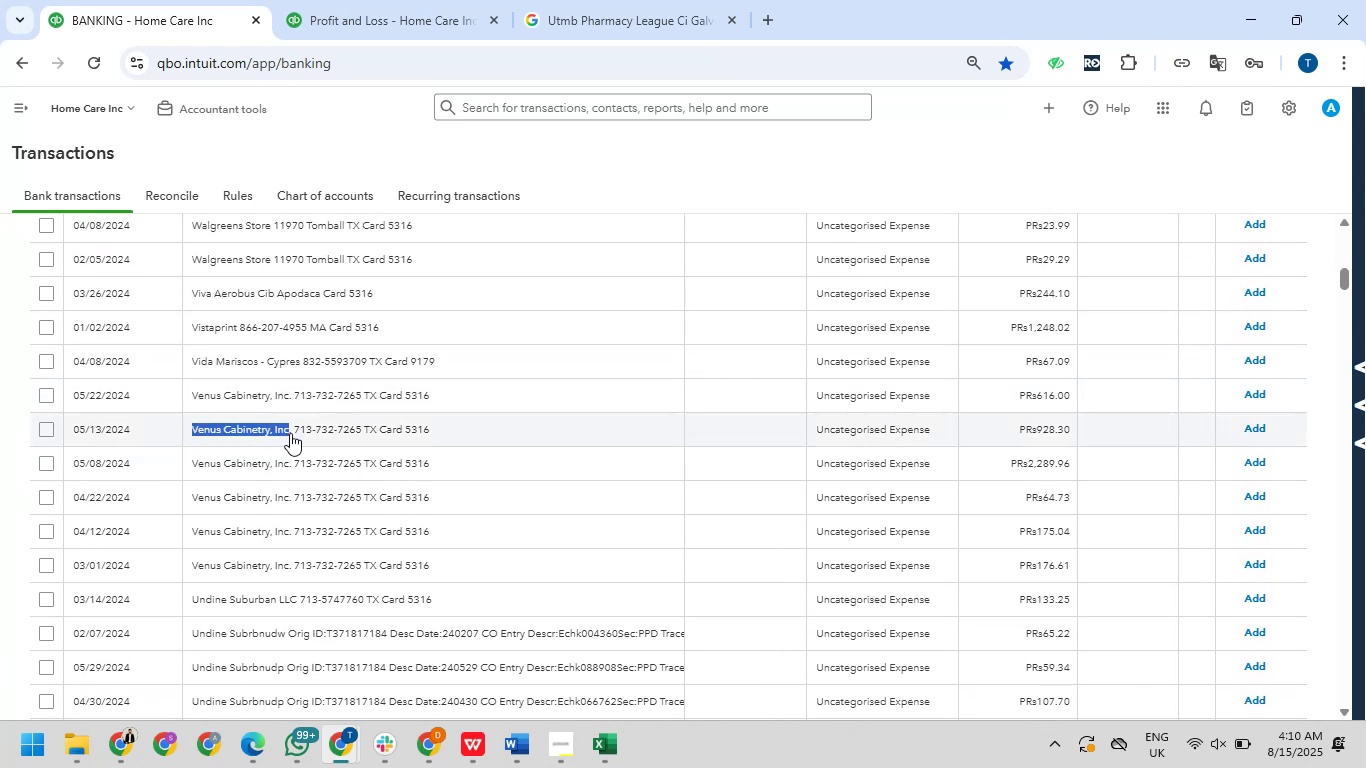 
key(Control+C)
 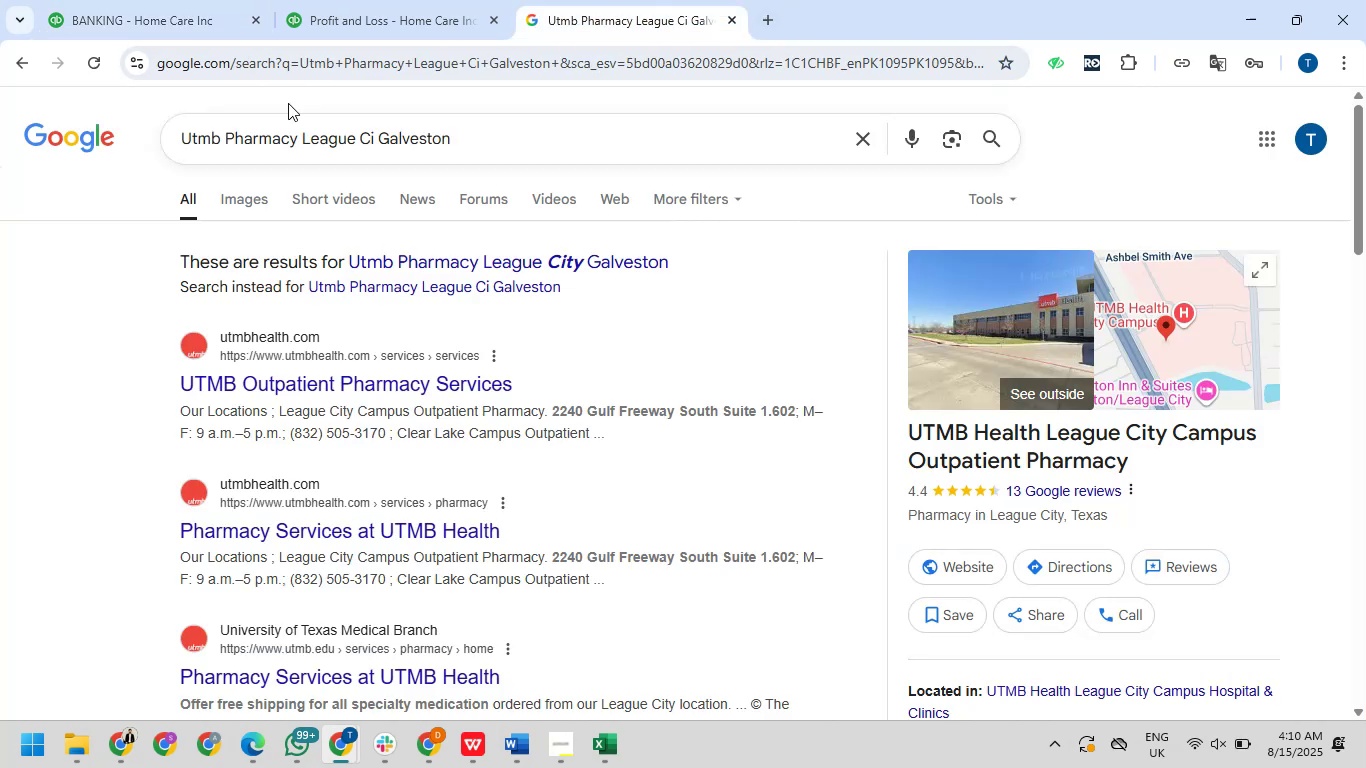 
left_click_drag(start_coordinate=[472, 135], to_coordinate=[176, 138])
 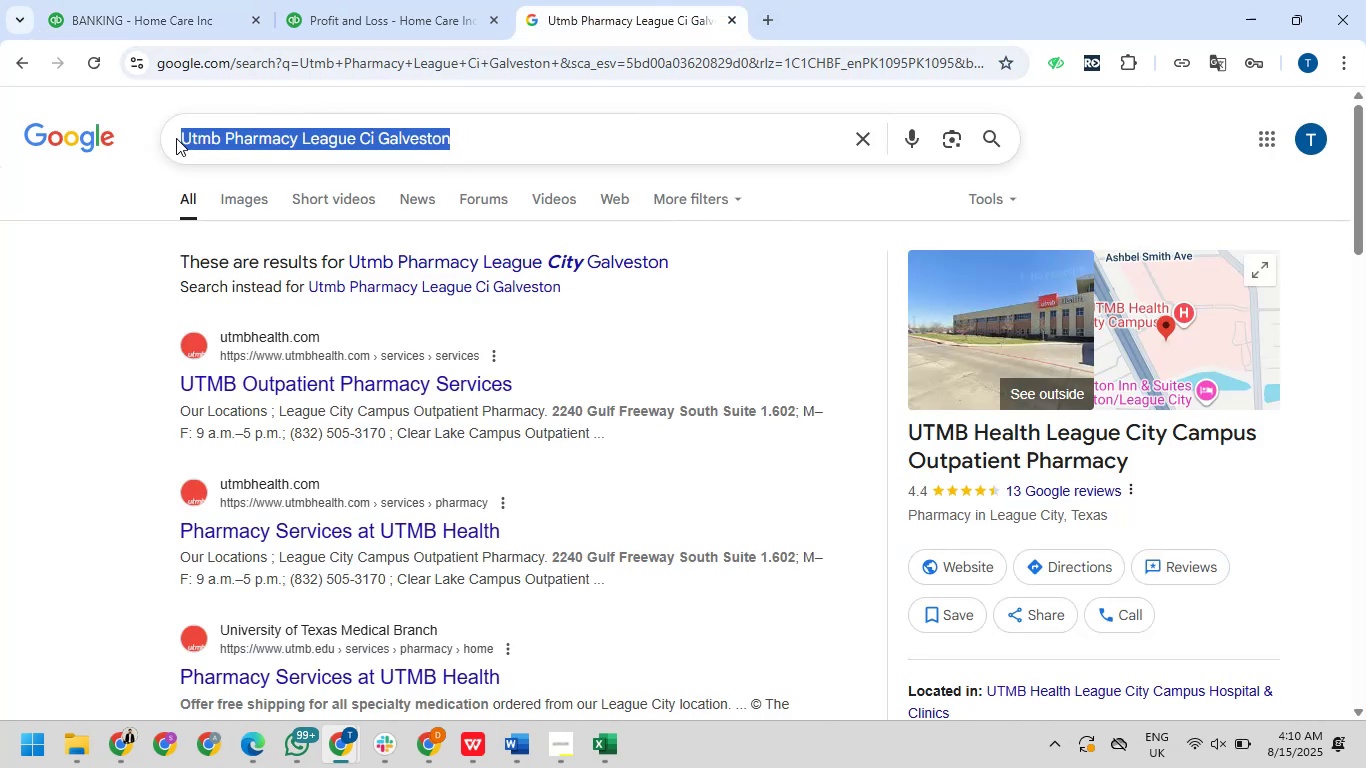 
key(Control+V)
 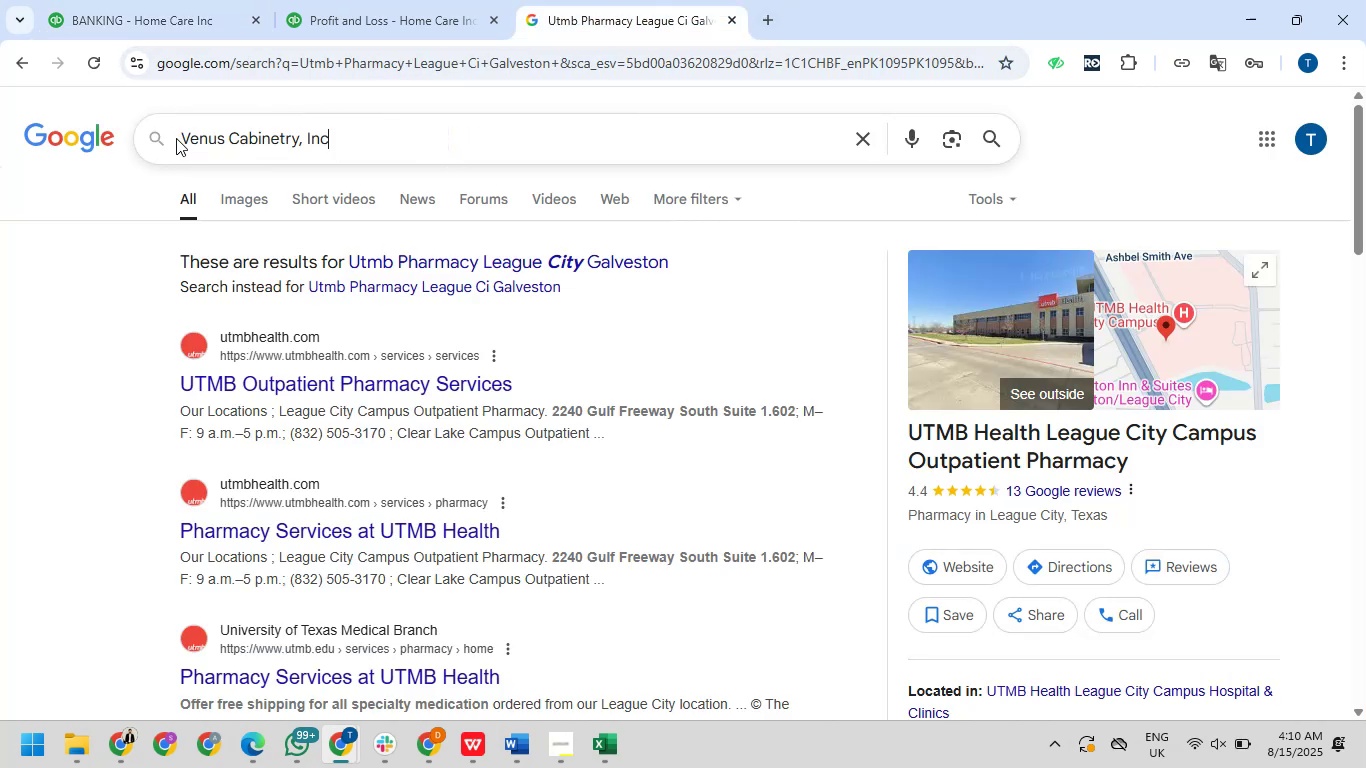 
key(NumpadEnter)
 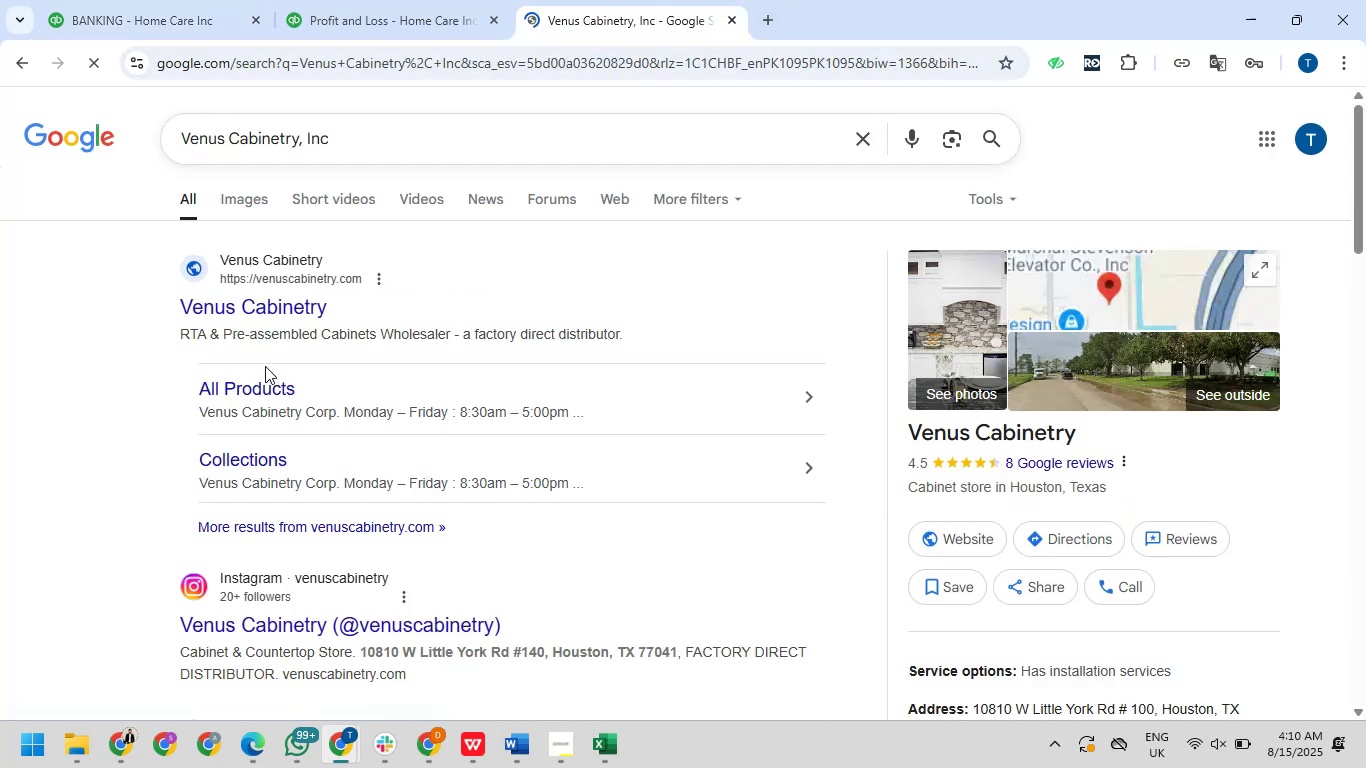 
wait(8.64)
 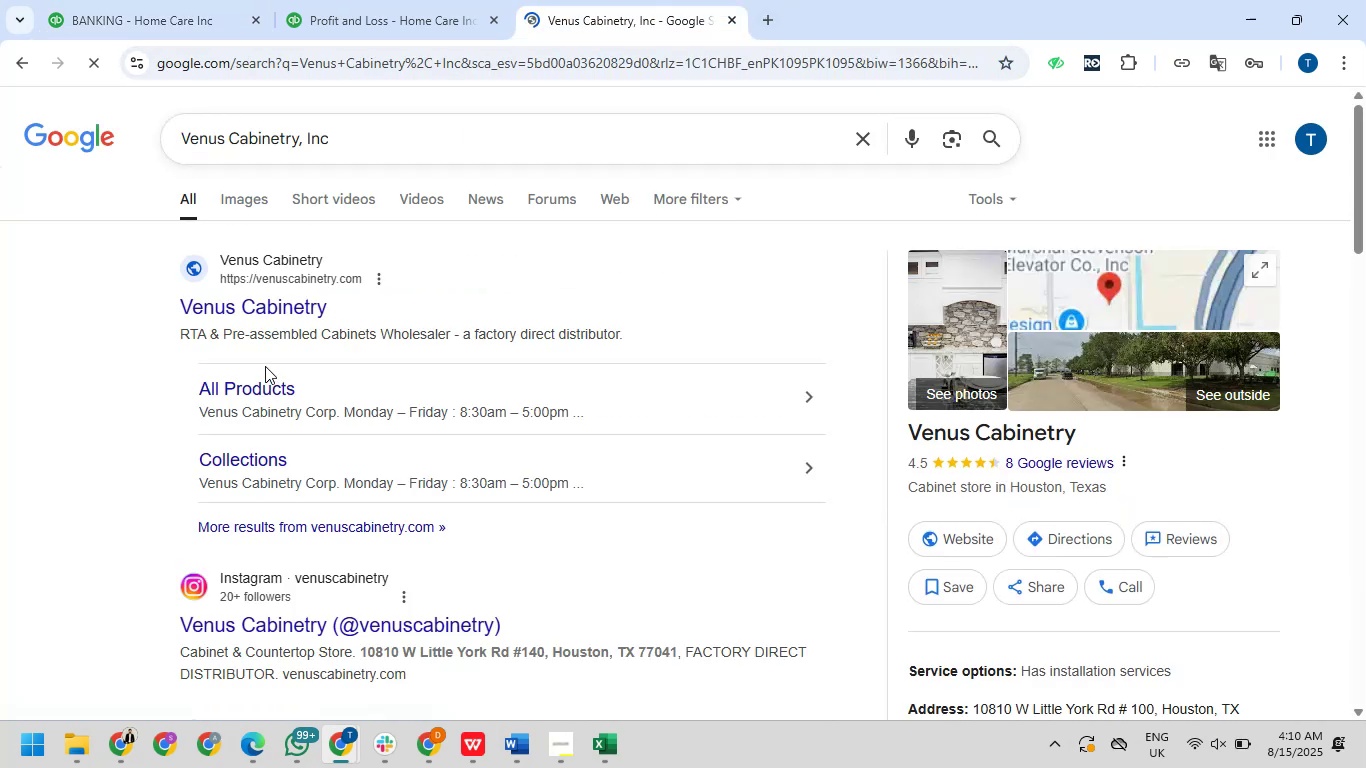 
left_click([984, 540])
 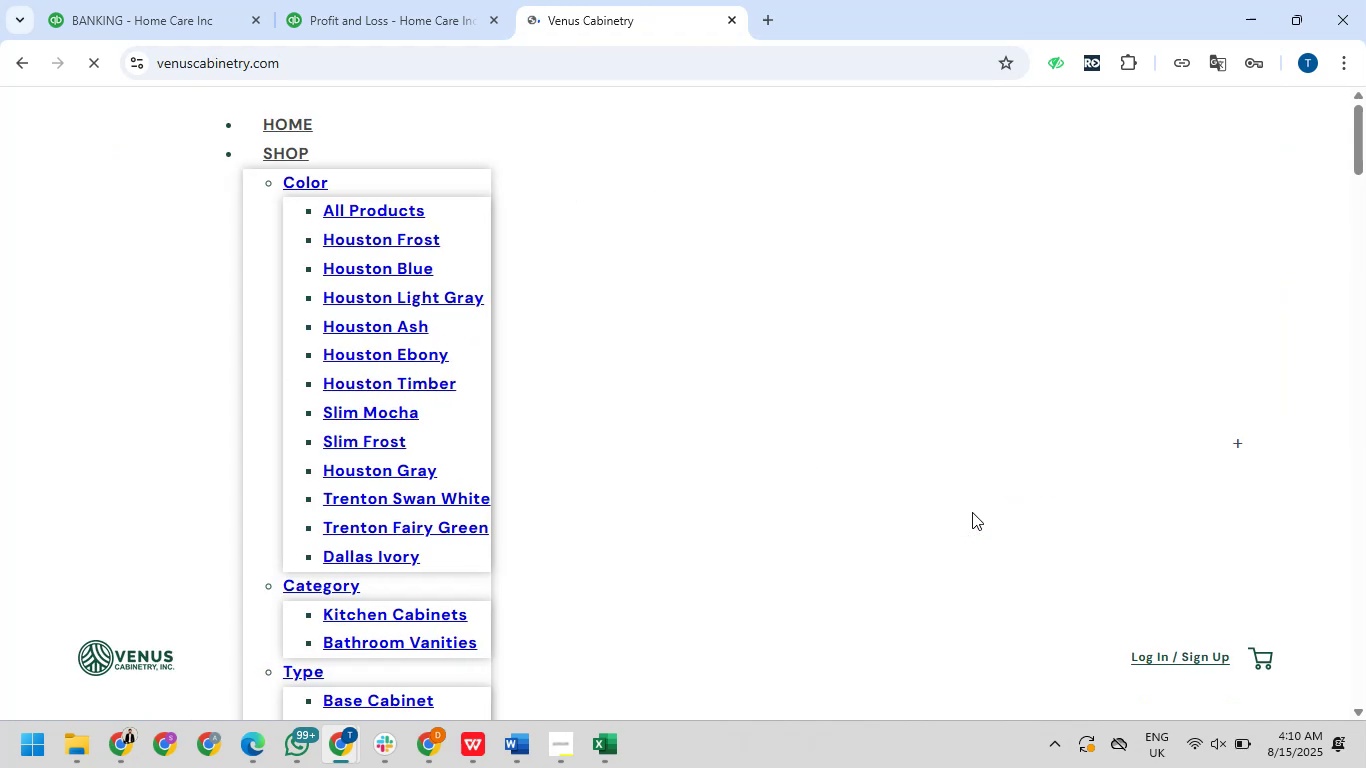 
wait(10.37)
 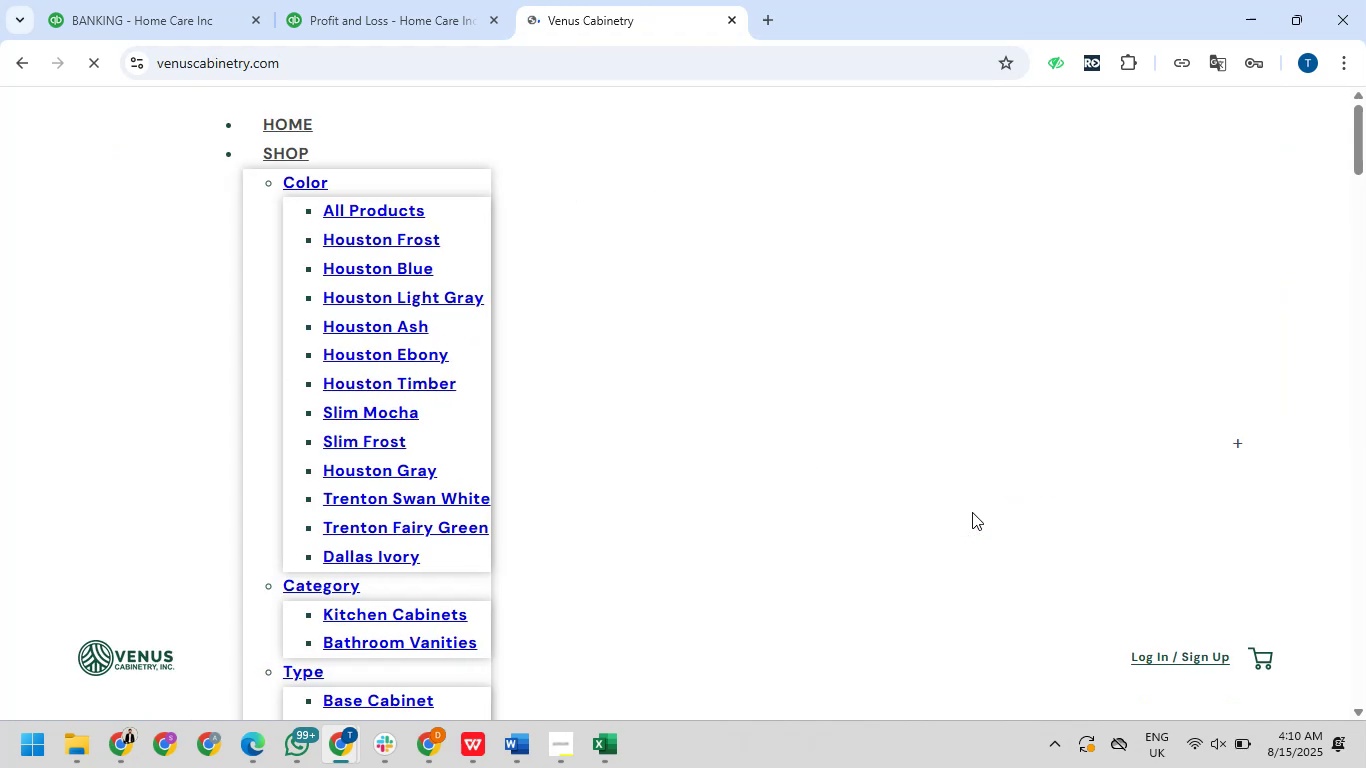 
scroll: coordinate [970, 488], scroll_direction: down, amount: 6.0
 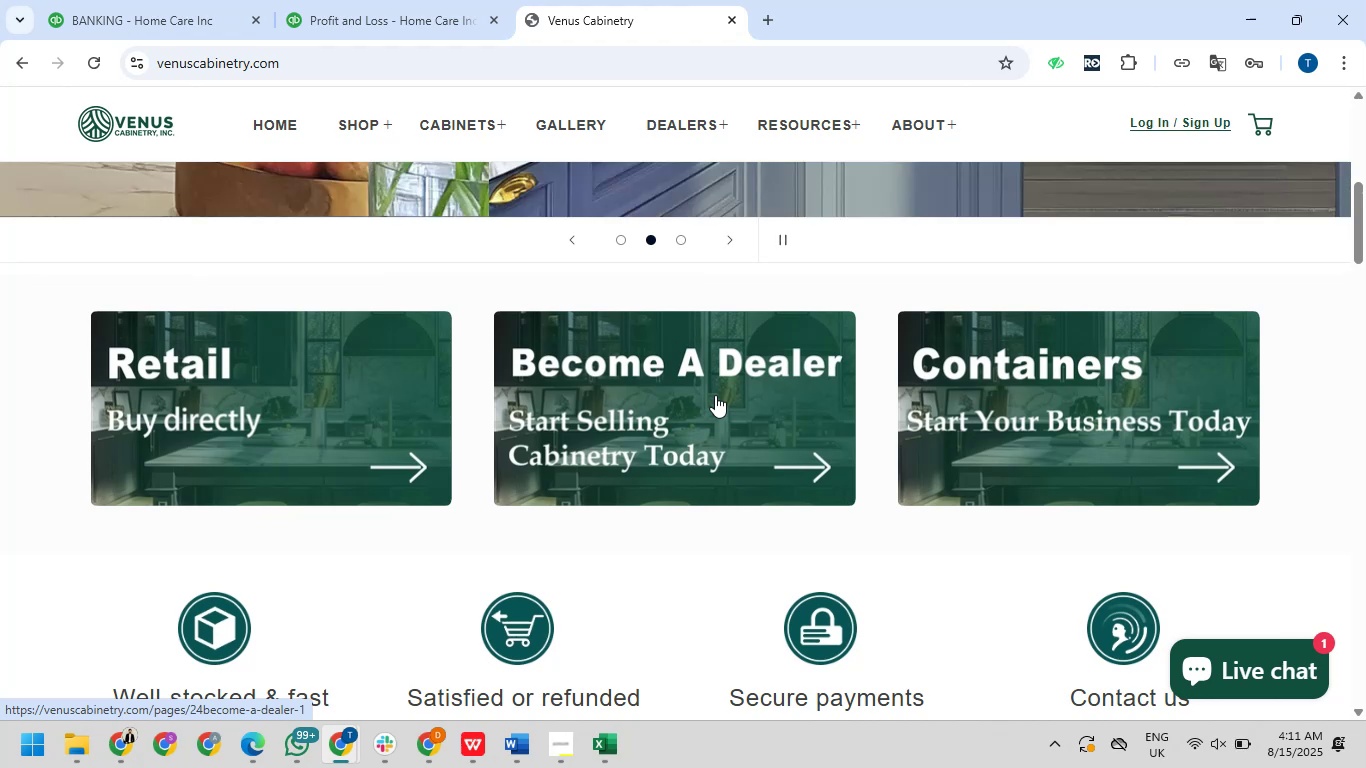 
wait(6.74)
 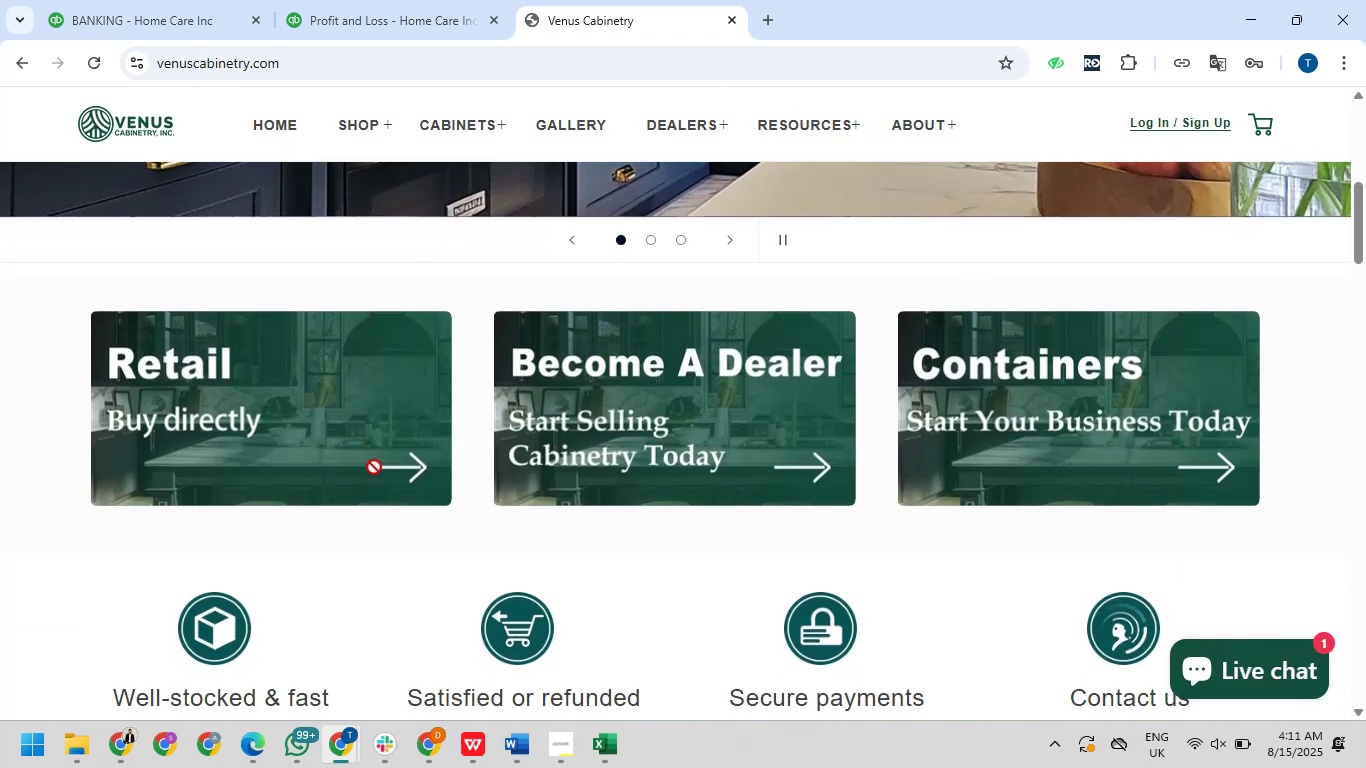 
scroll: coordinate [715, 395], scroll_direction: down, amount: 6.0
 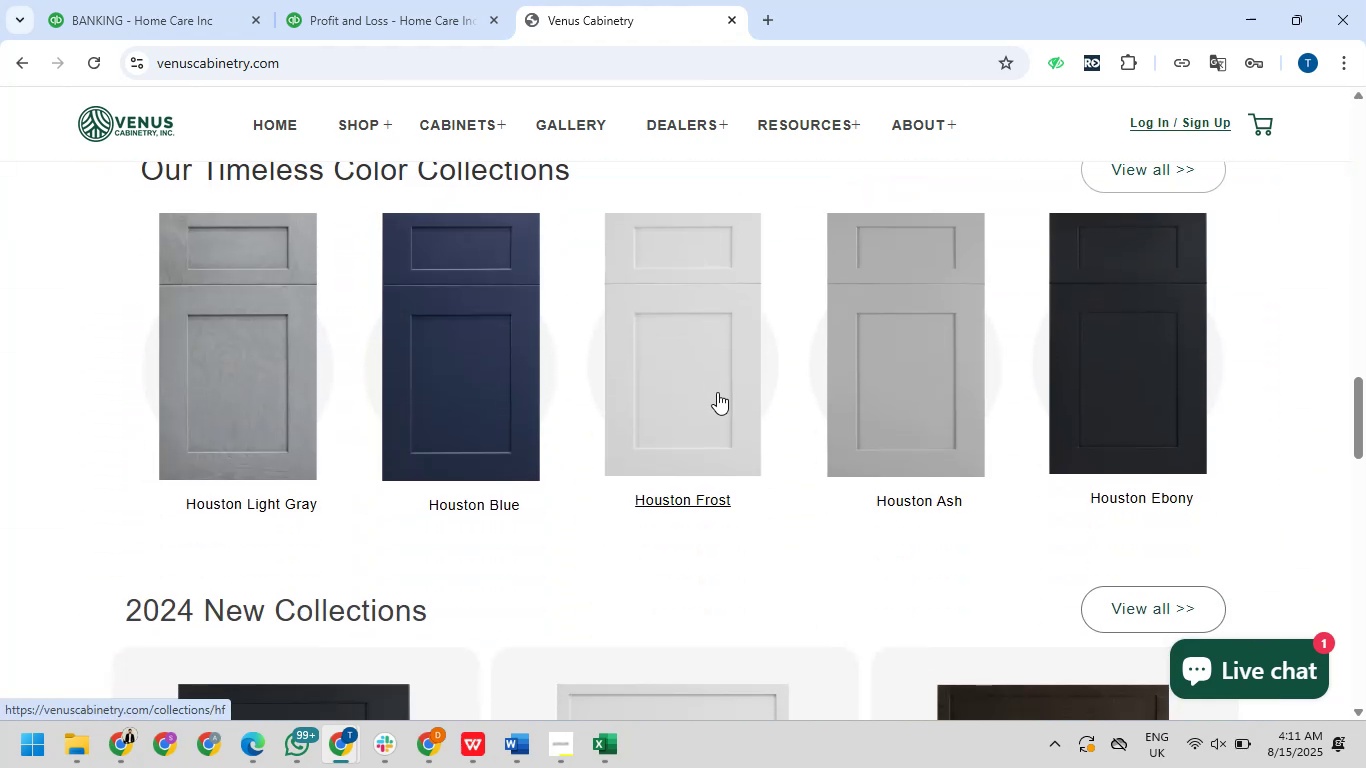 
scroll: coordinate [717, 392], scroll_direction: up, amount: 19.0
 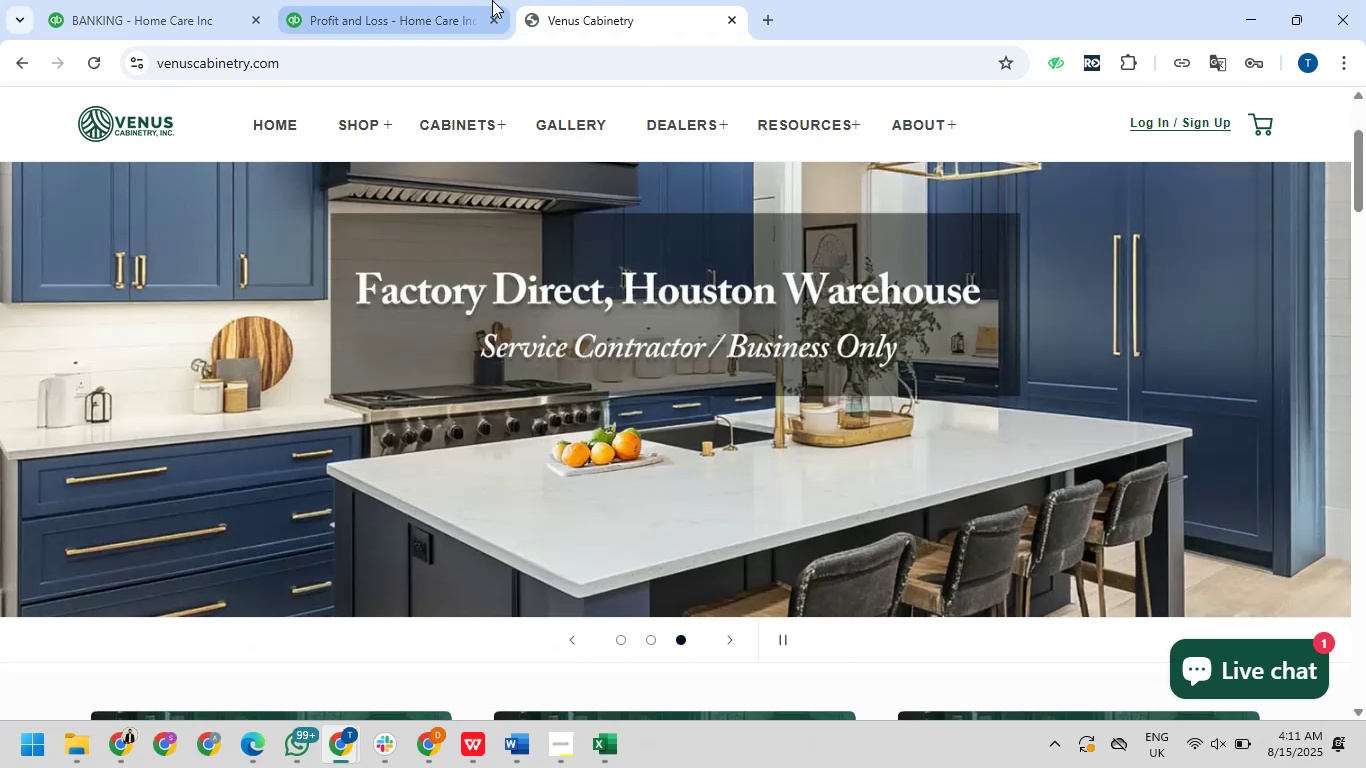 
left_click([486, 0])
 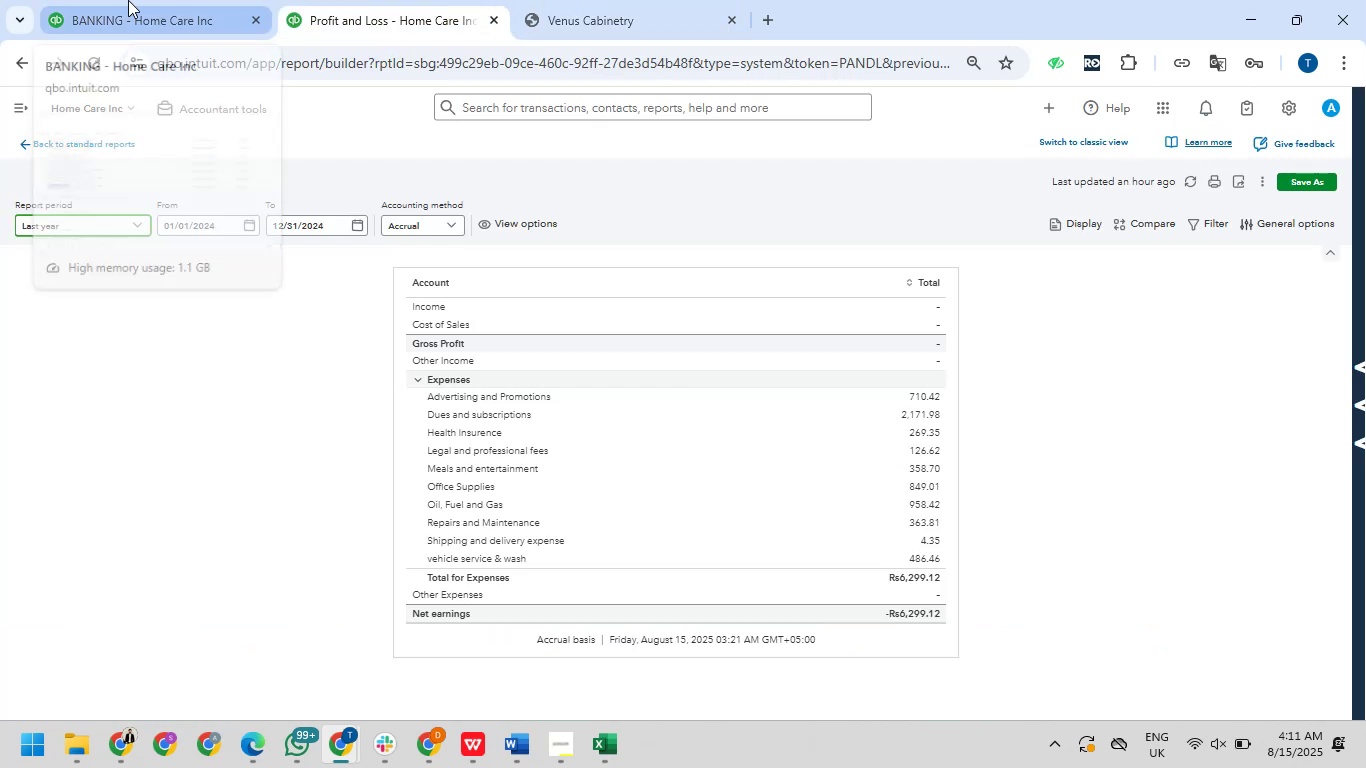 
left_click([129, 0])
 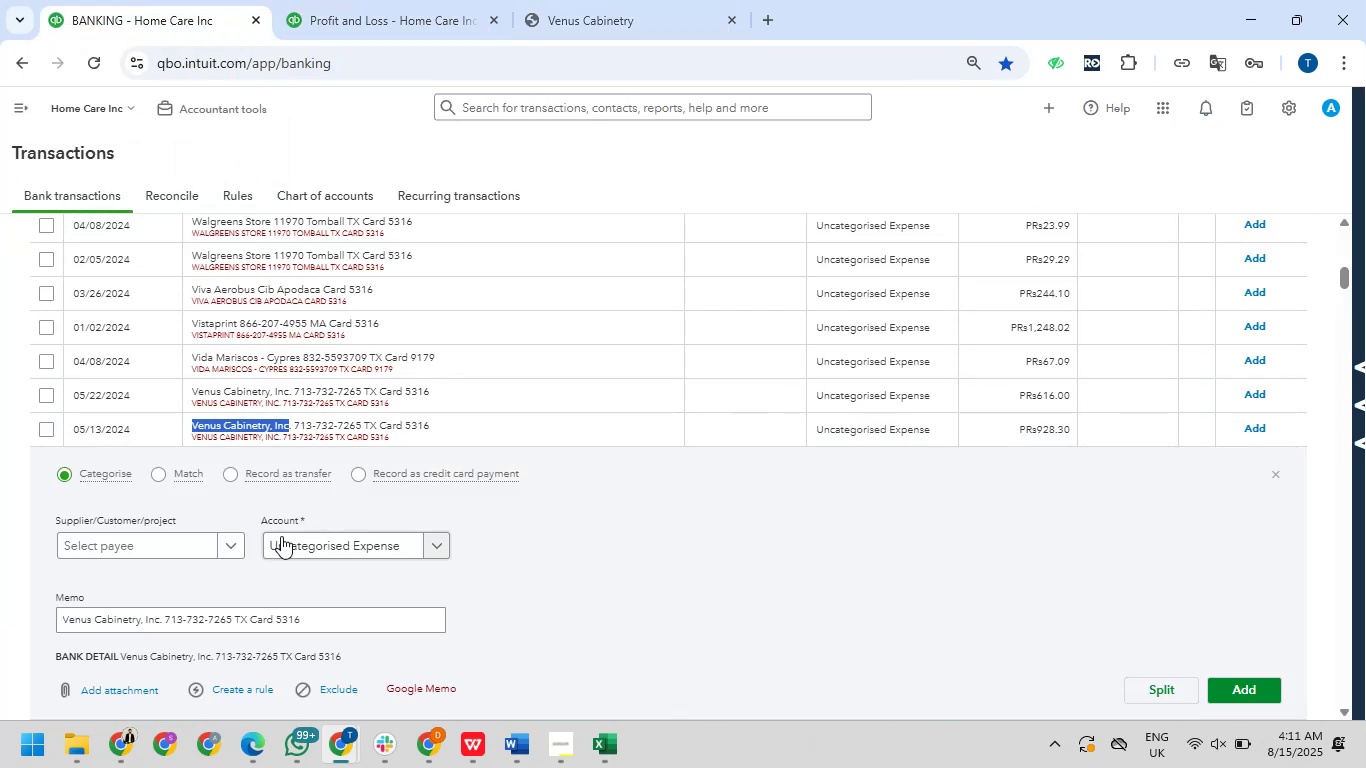 
left_click([310, 553])
 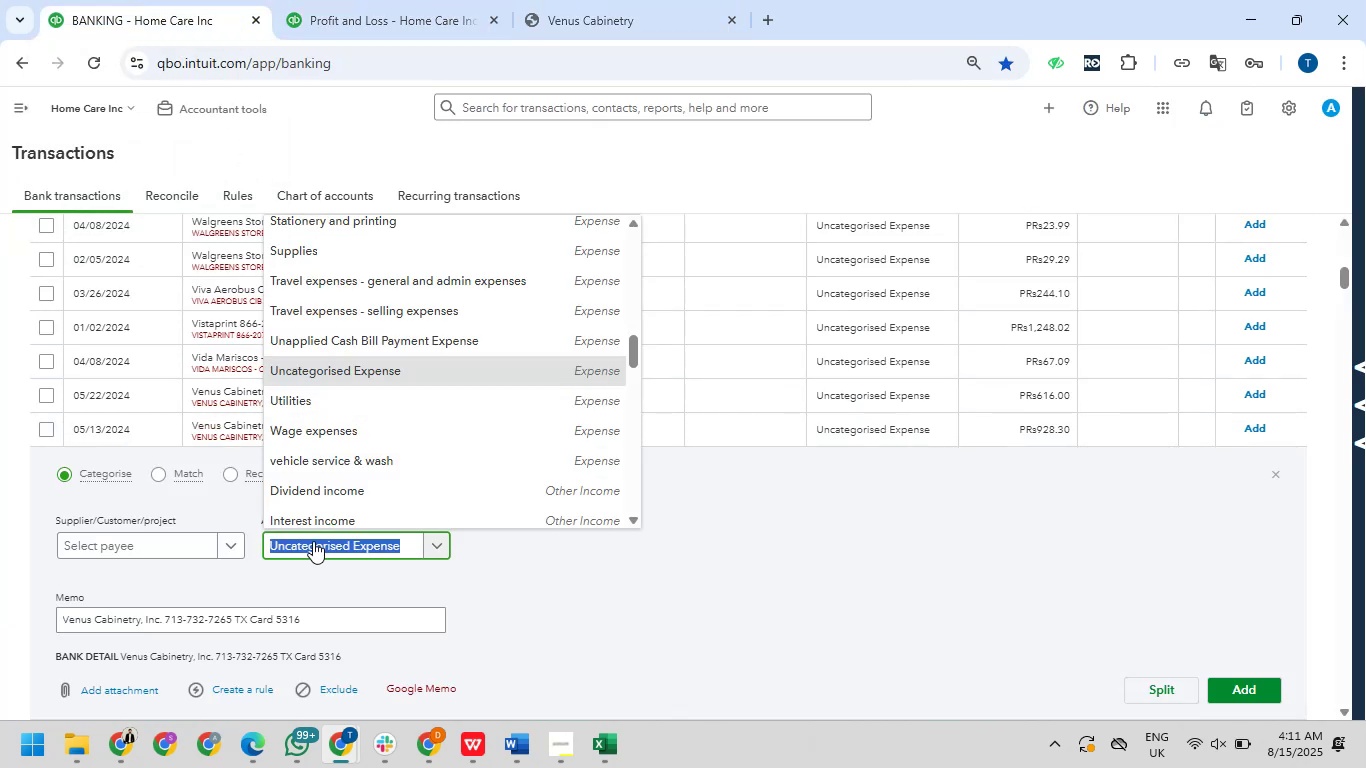 
type(hom)
key(Backspace)
key(Backspace)
key(Backspace)
 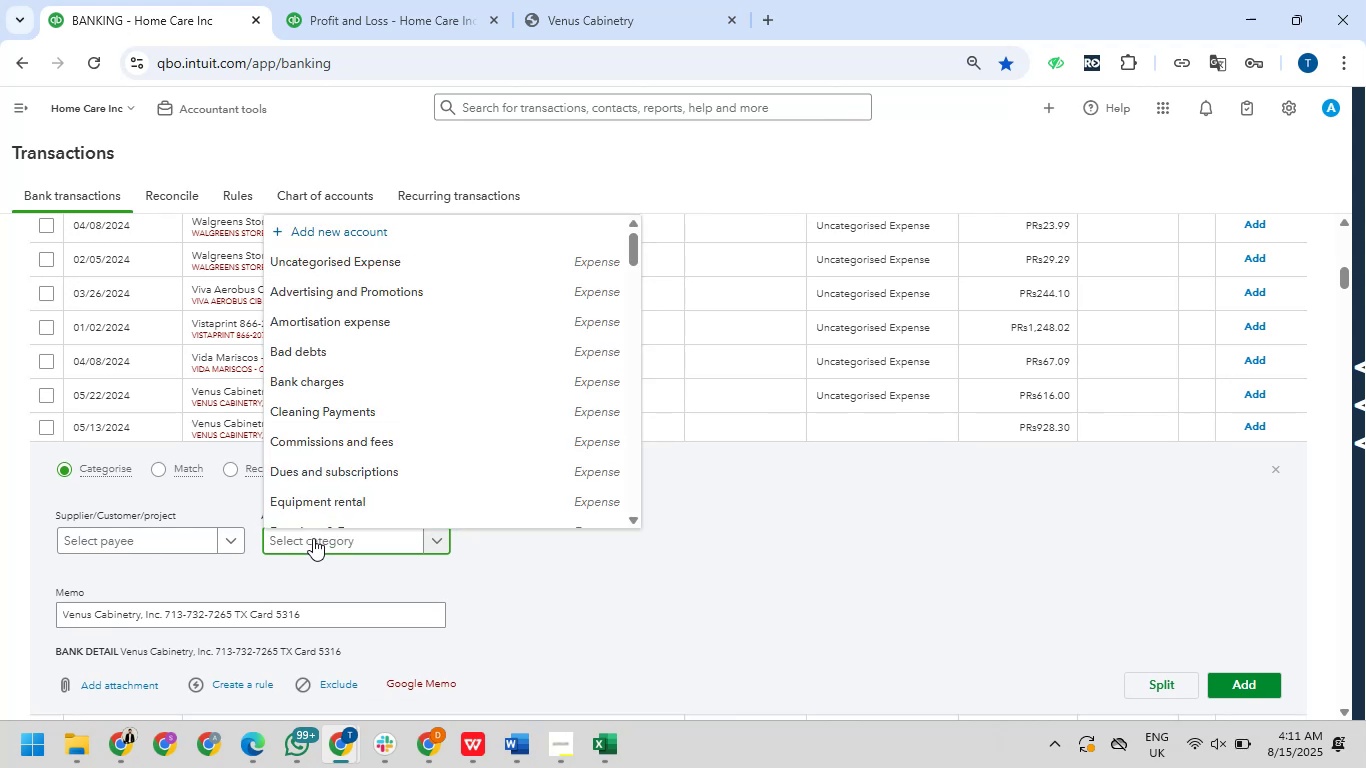 
wait(52.94)
 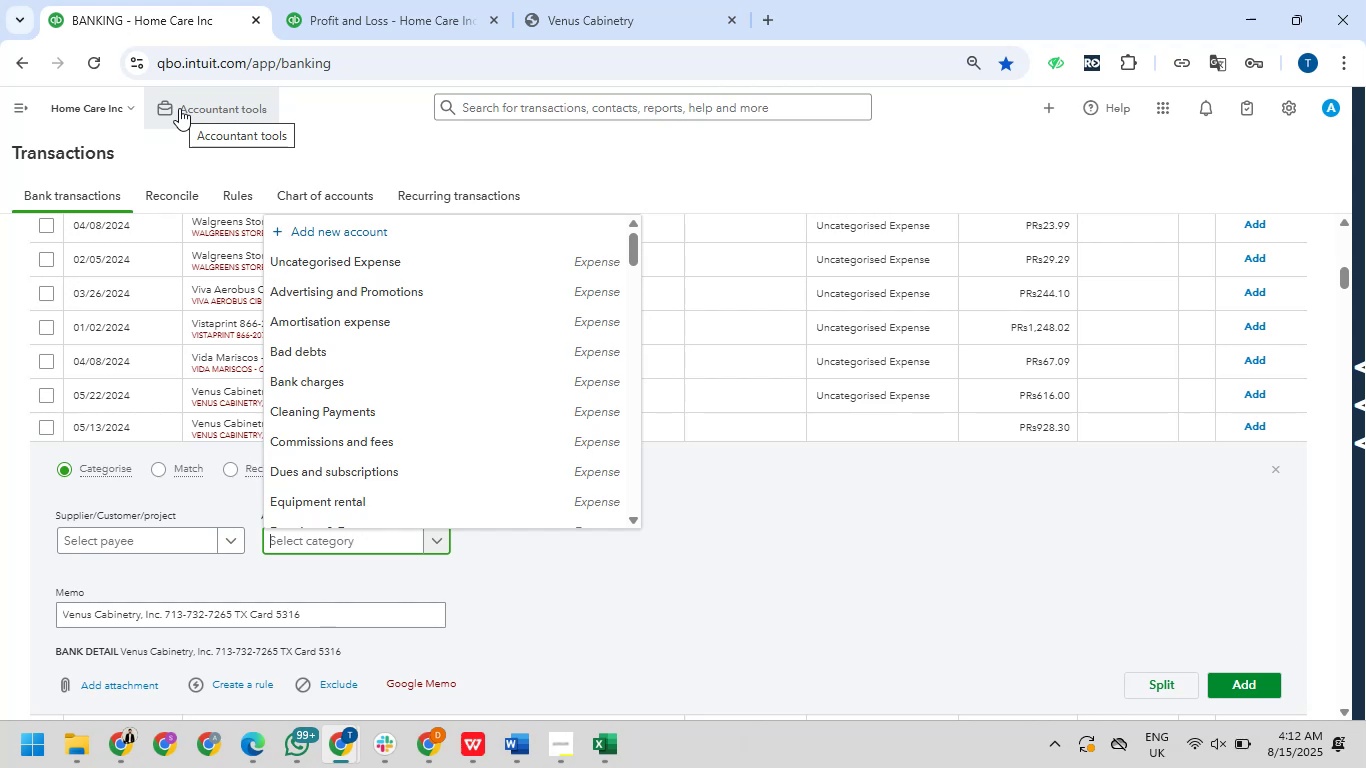 
scroll: coordinate [540, 391], scroll_direction: down, amount: 25.0
 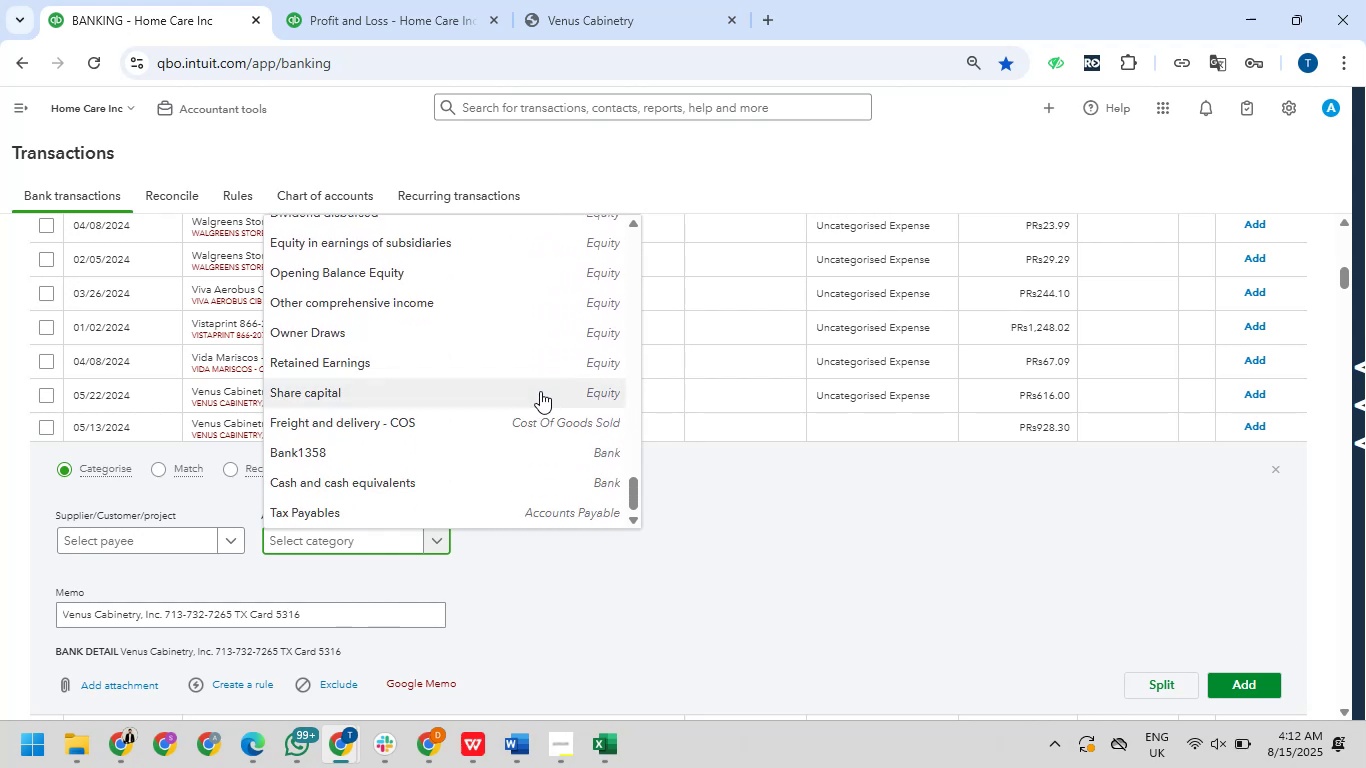 
scroll: coordinate [540, 386], scroll_direction: up, amount: 24.0
 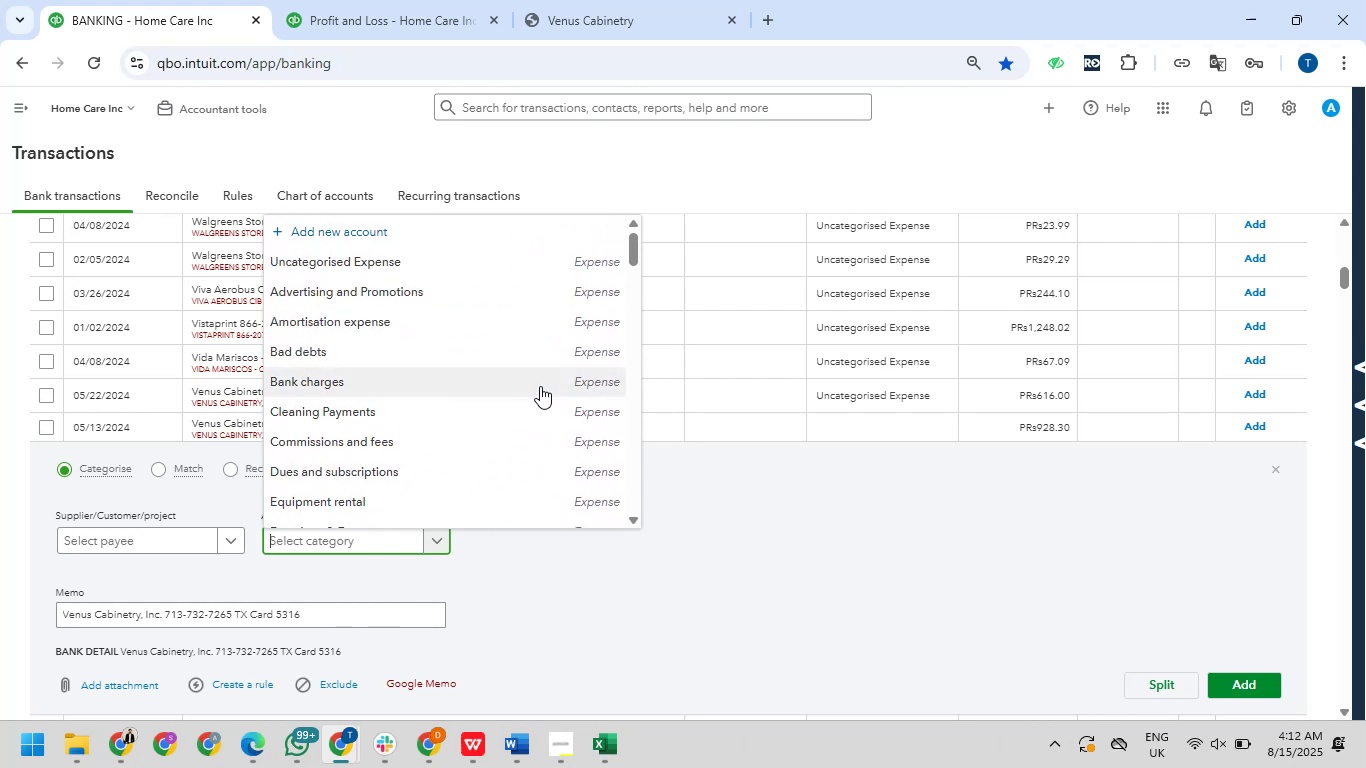 
scroll: coordinate [554, 394], scroll_direction: down, amount: 1.0
 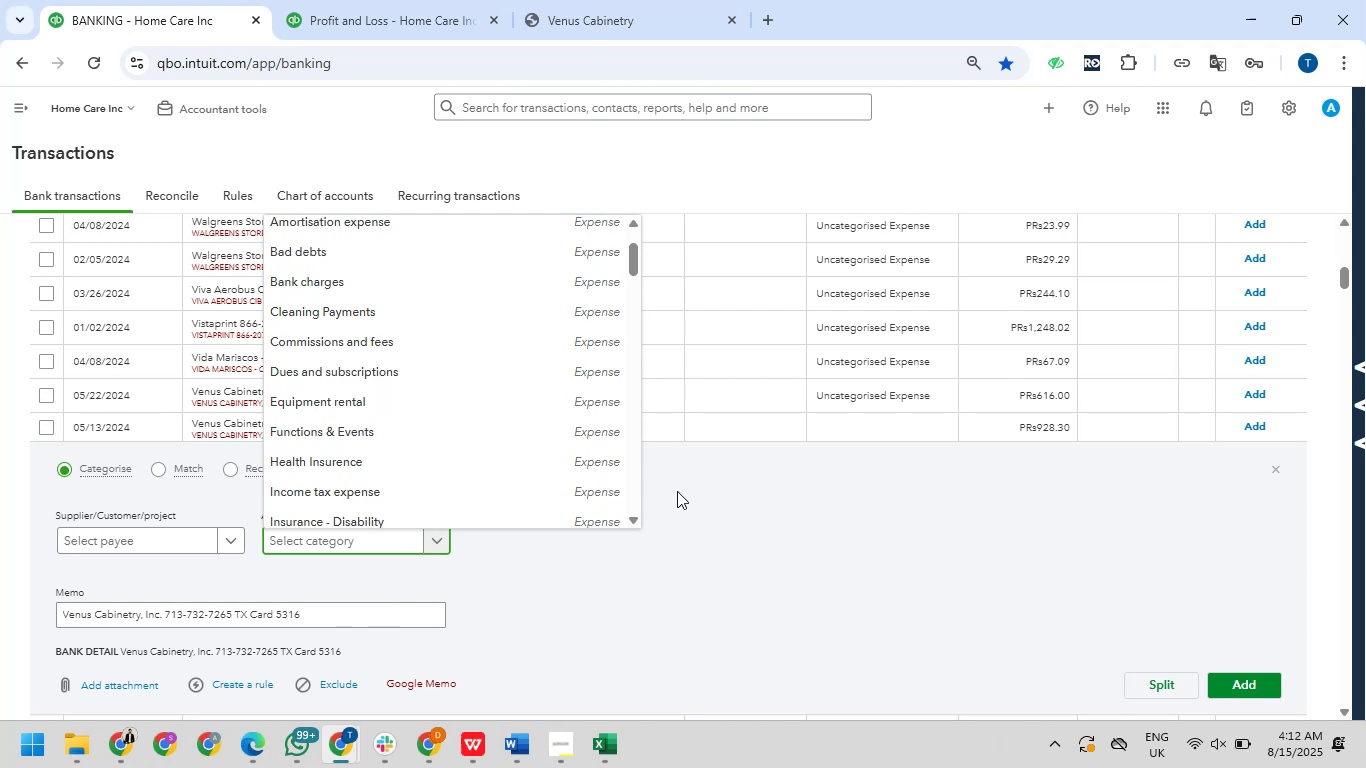 
left_click([673, 472])
 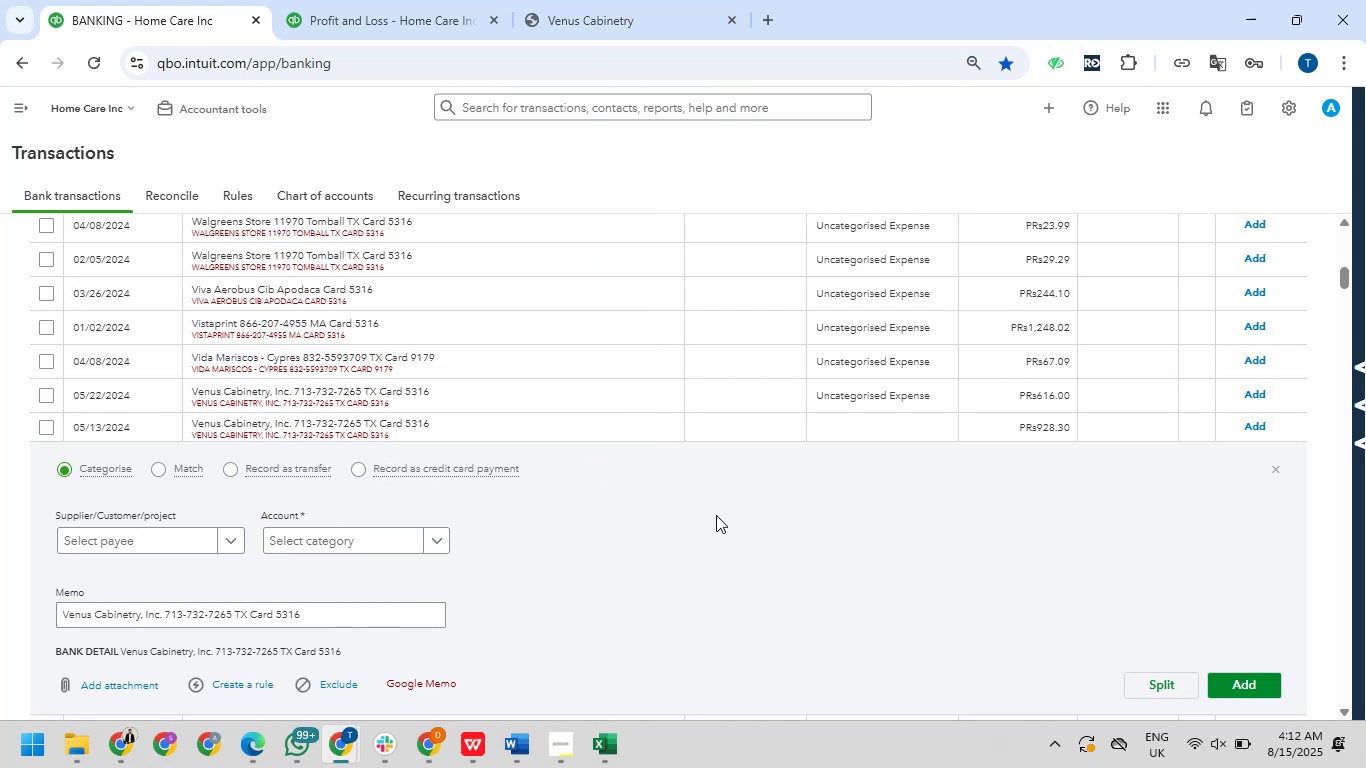 
wait(5.42)
 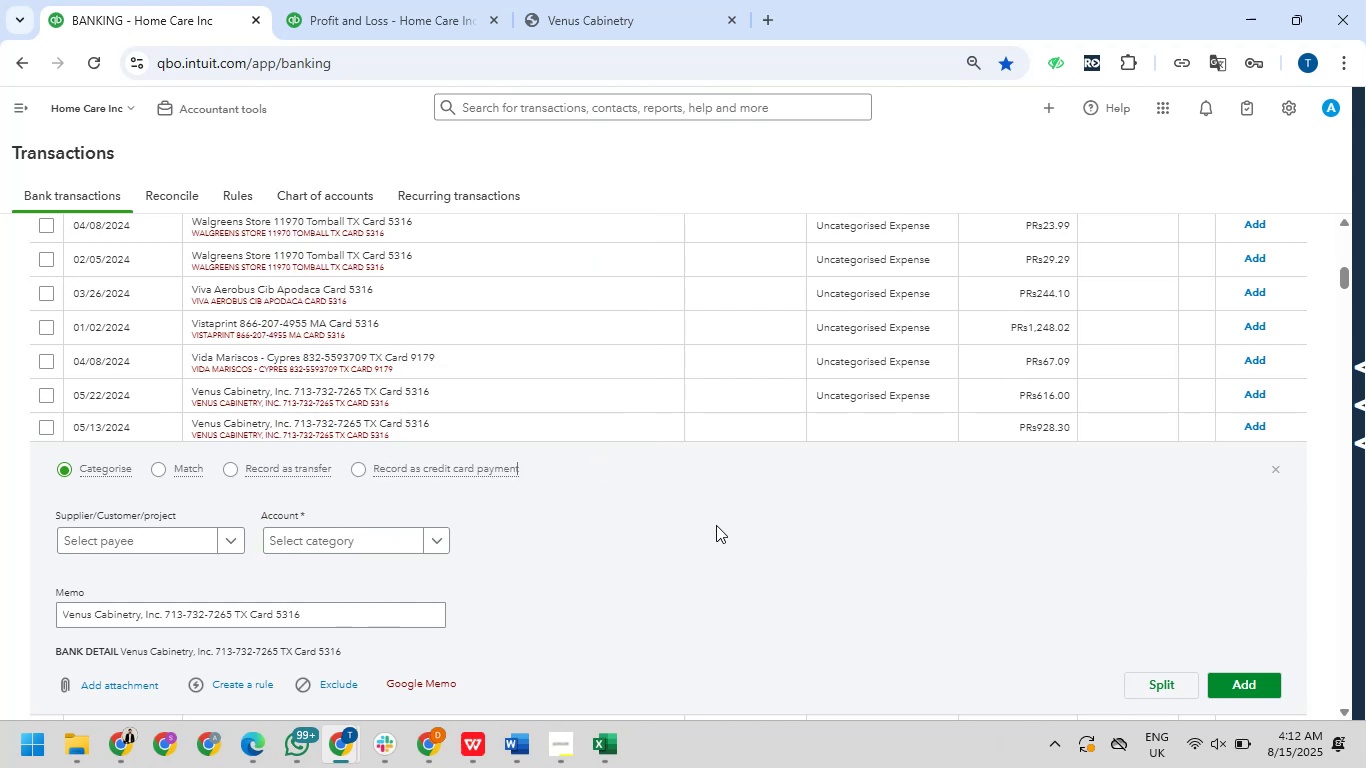 
left_click([668, 0])
 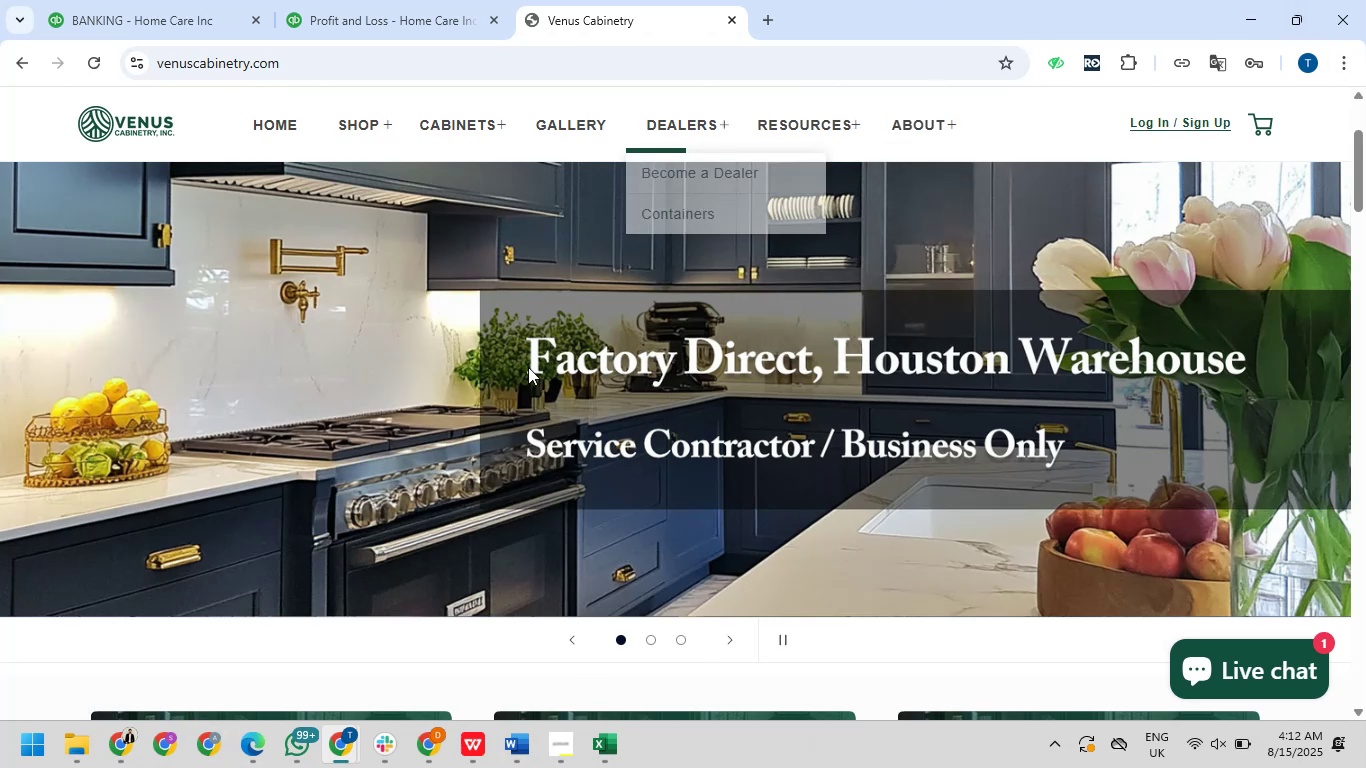 
wait(11.39)
 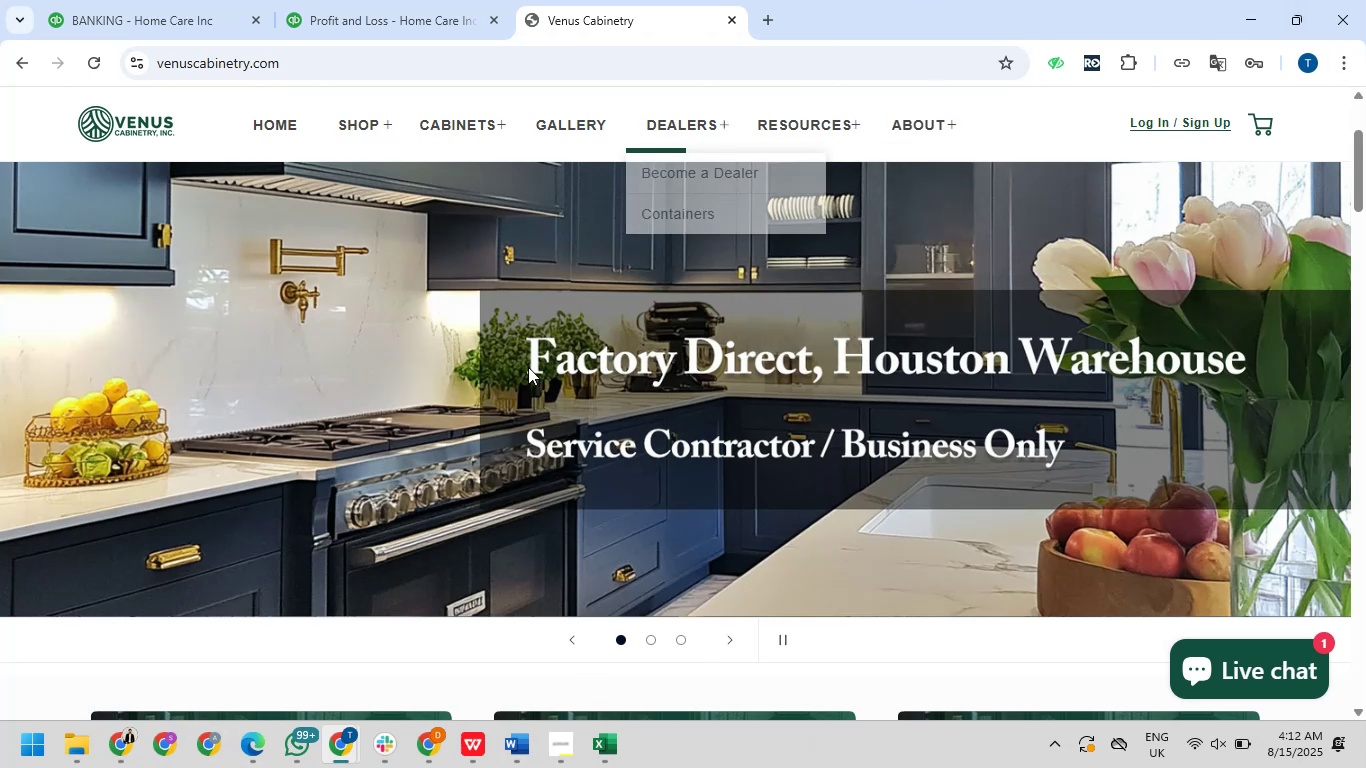 
left_click([445, 0])
 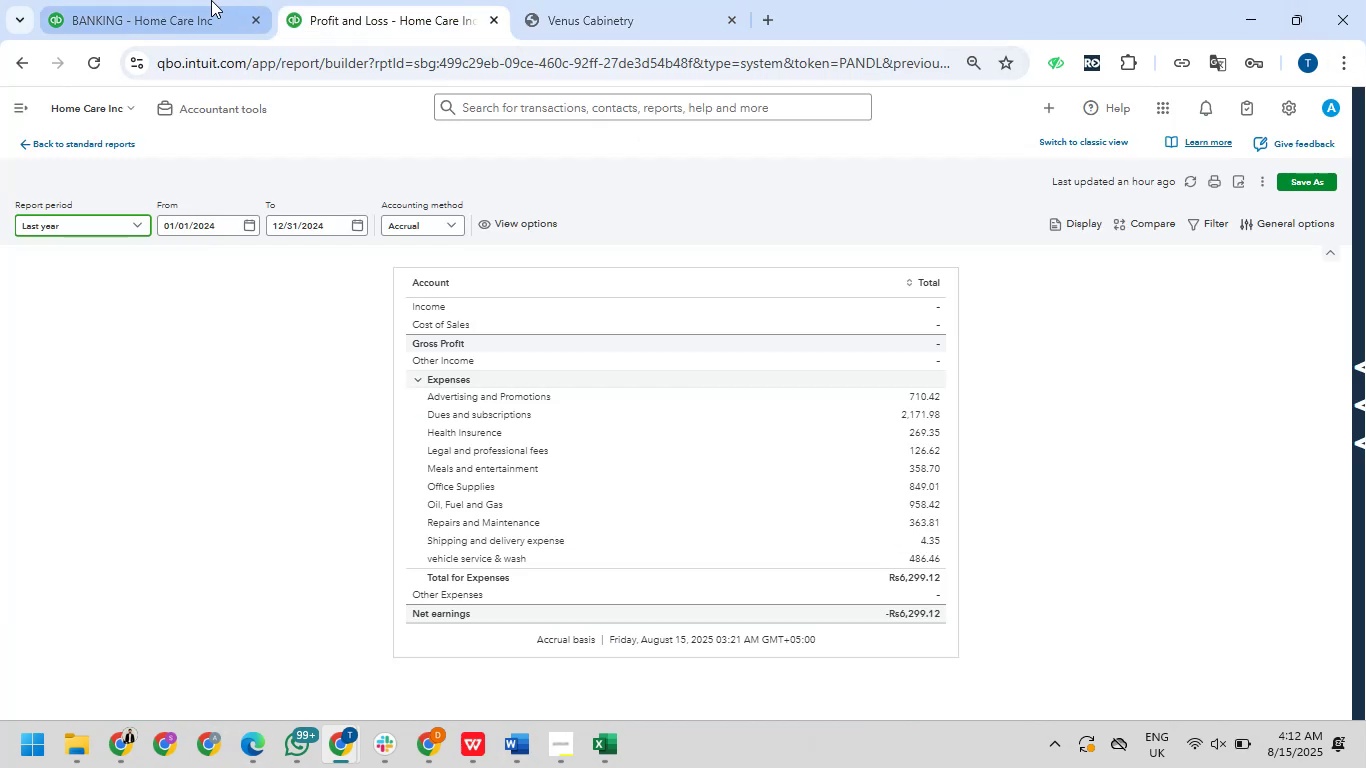 
left_click([211, 0])
 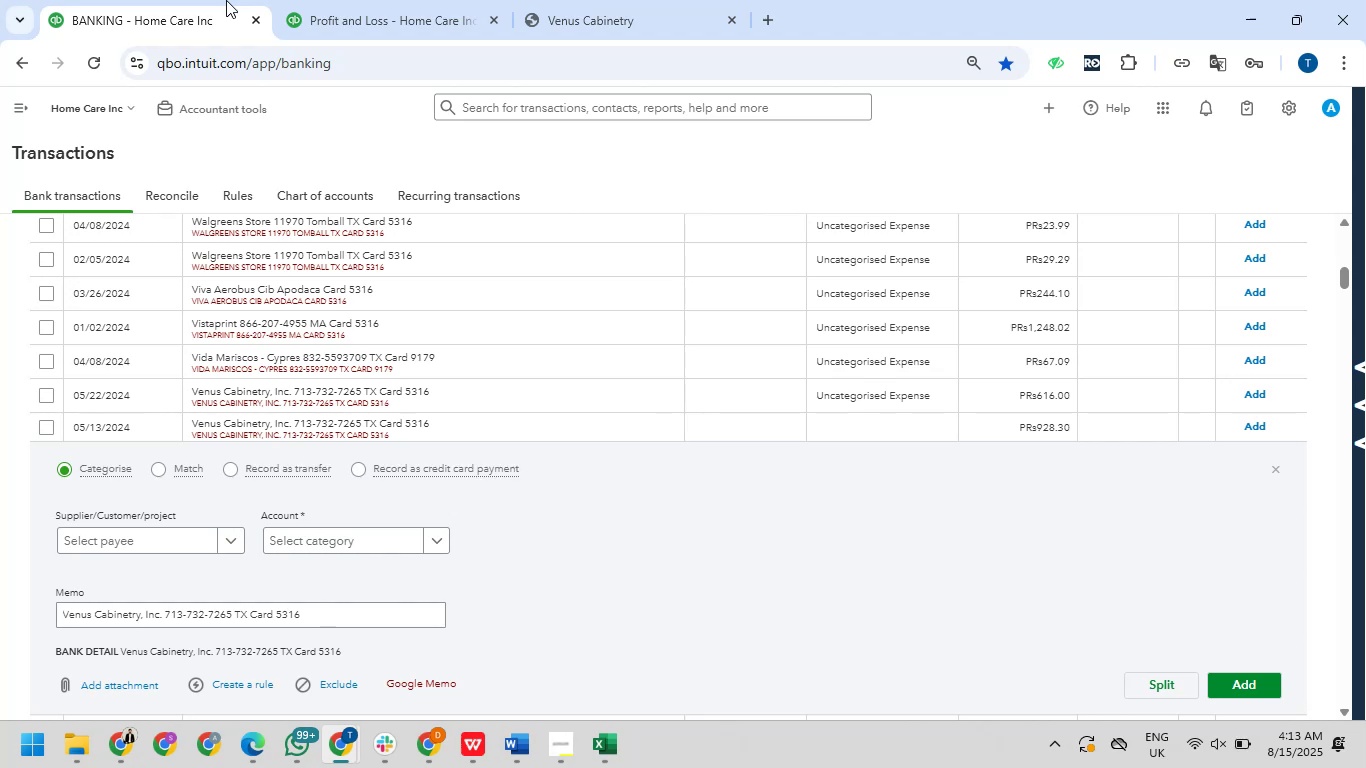 
wait(45.09)
 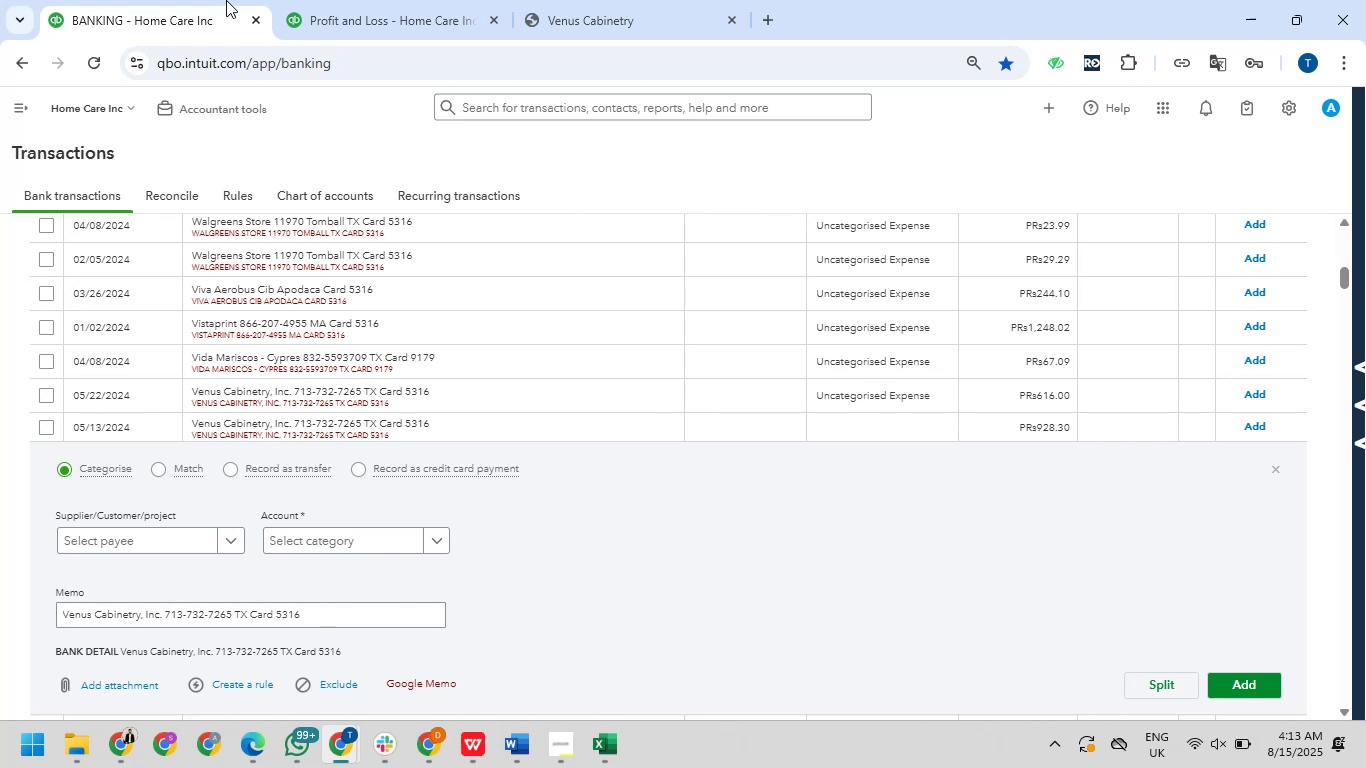 
scroll: coordinate [664, 550], scroll_direction: down, amount: 2.0
 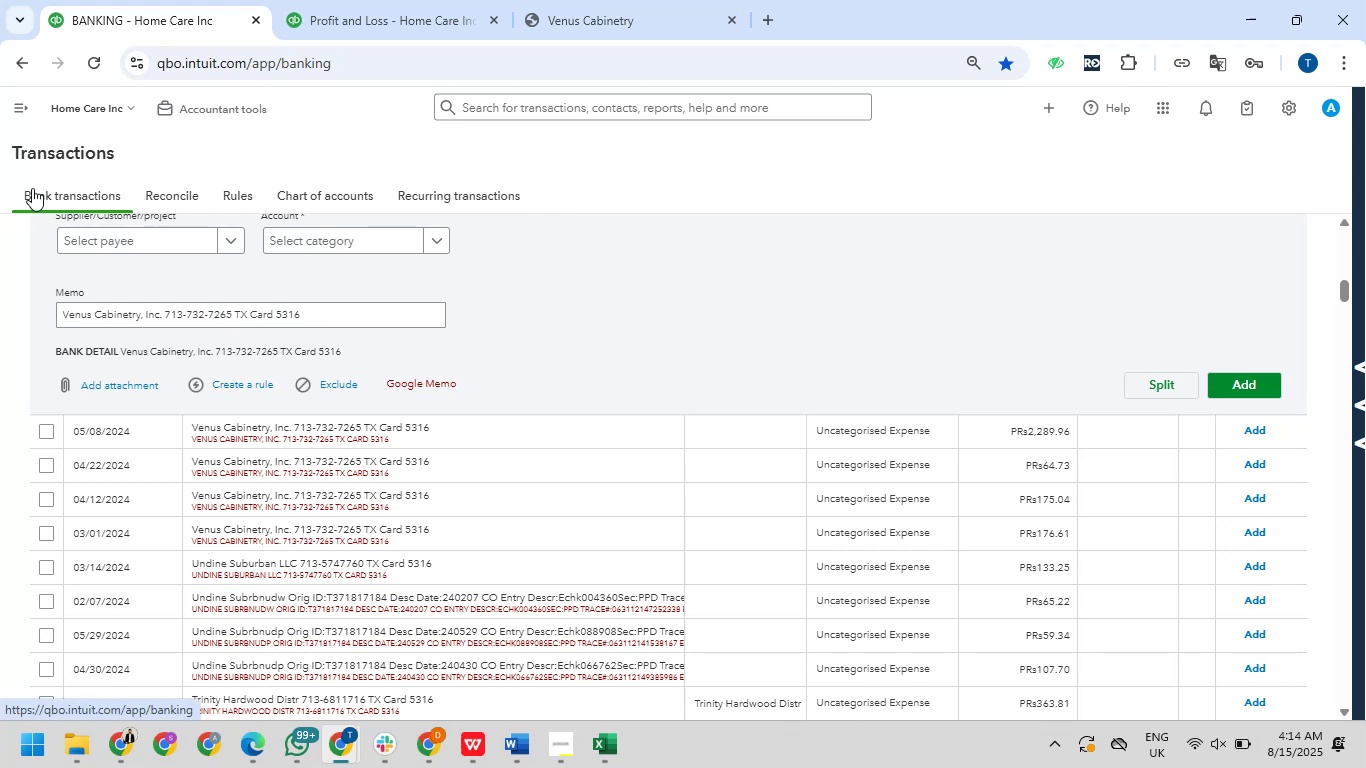 
wait(39.18)
 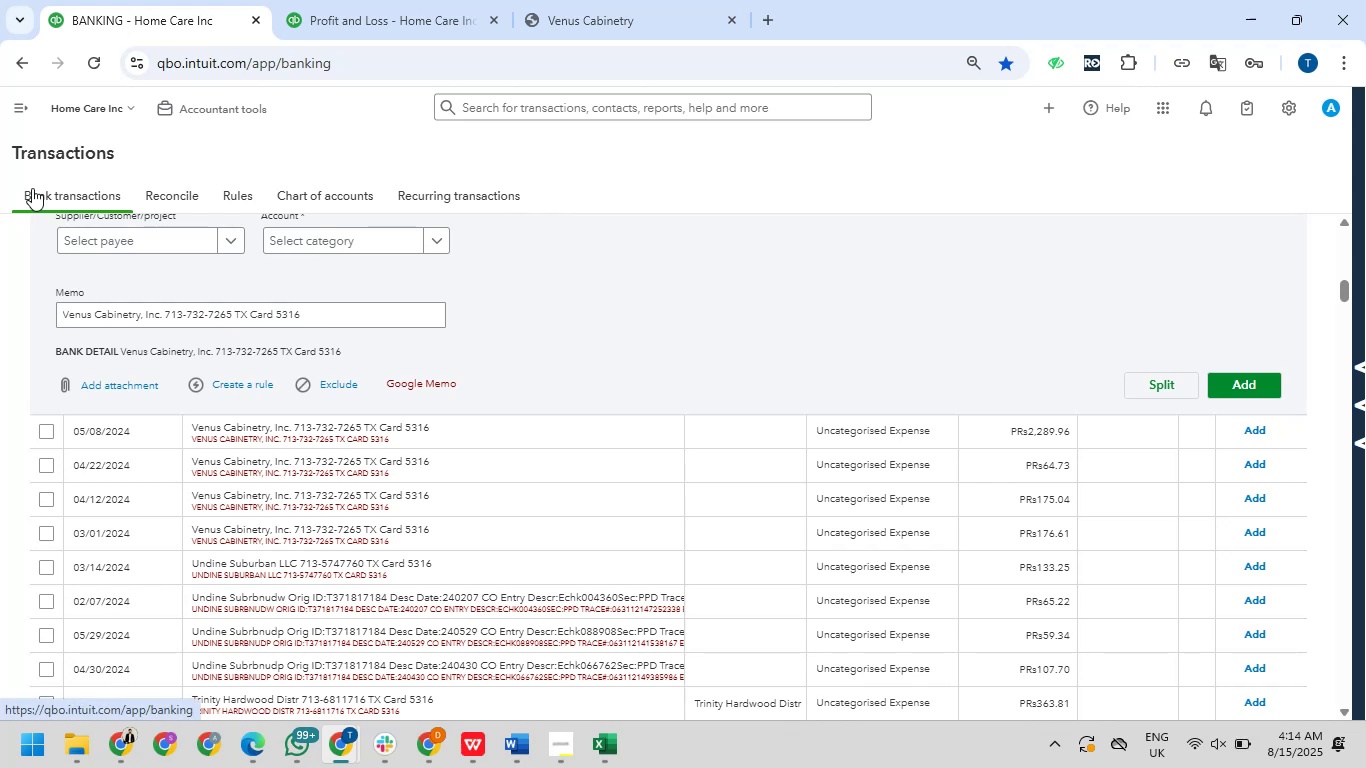 
scroll: coordinate [687, 506], scroll_direction: up, amount: 5.0
 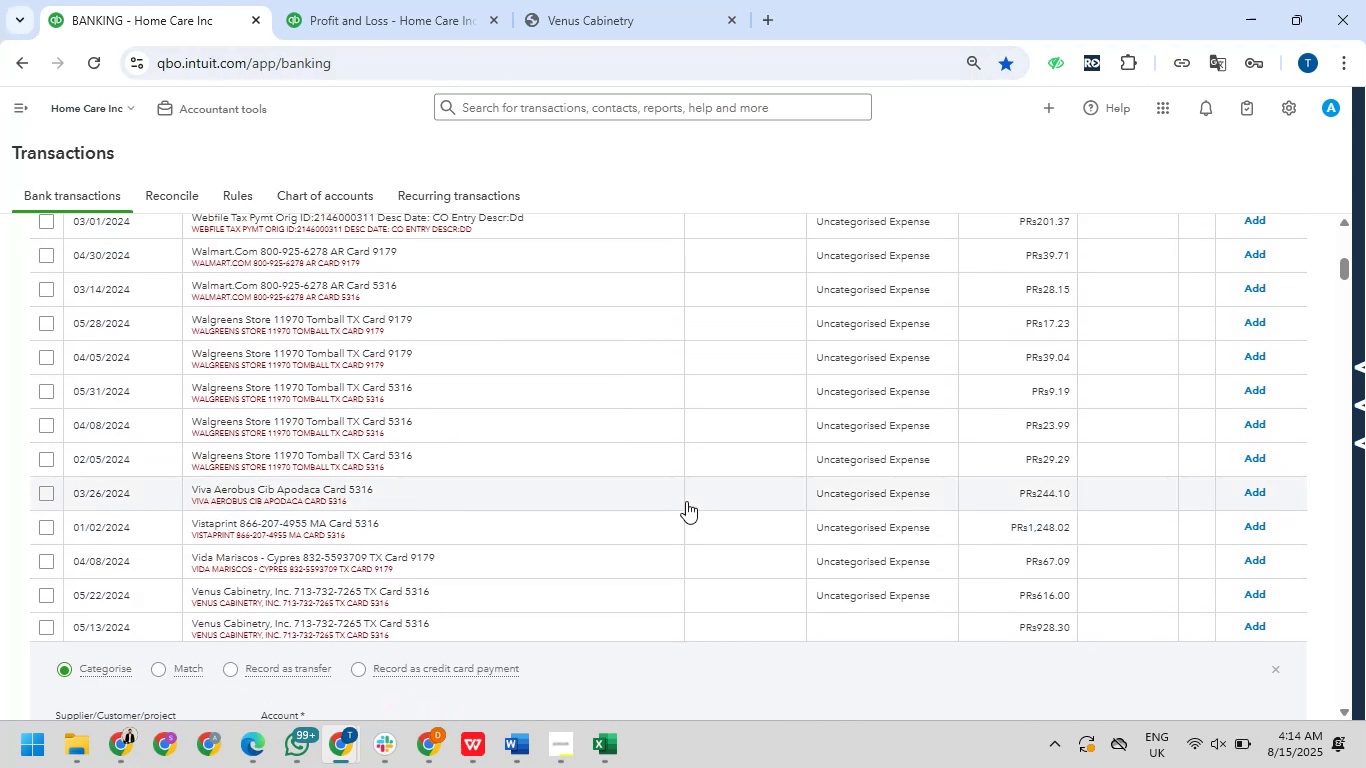 
scroll: coordinate [626, 452], scroll_direction: down, amount: 2.0
 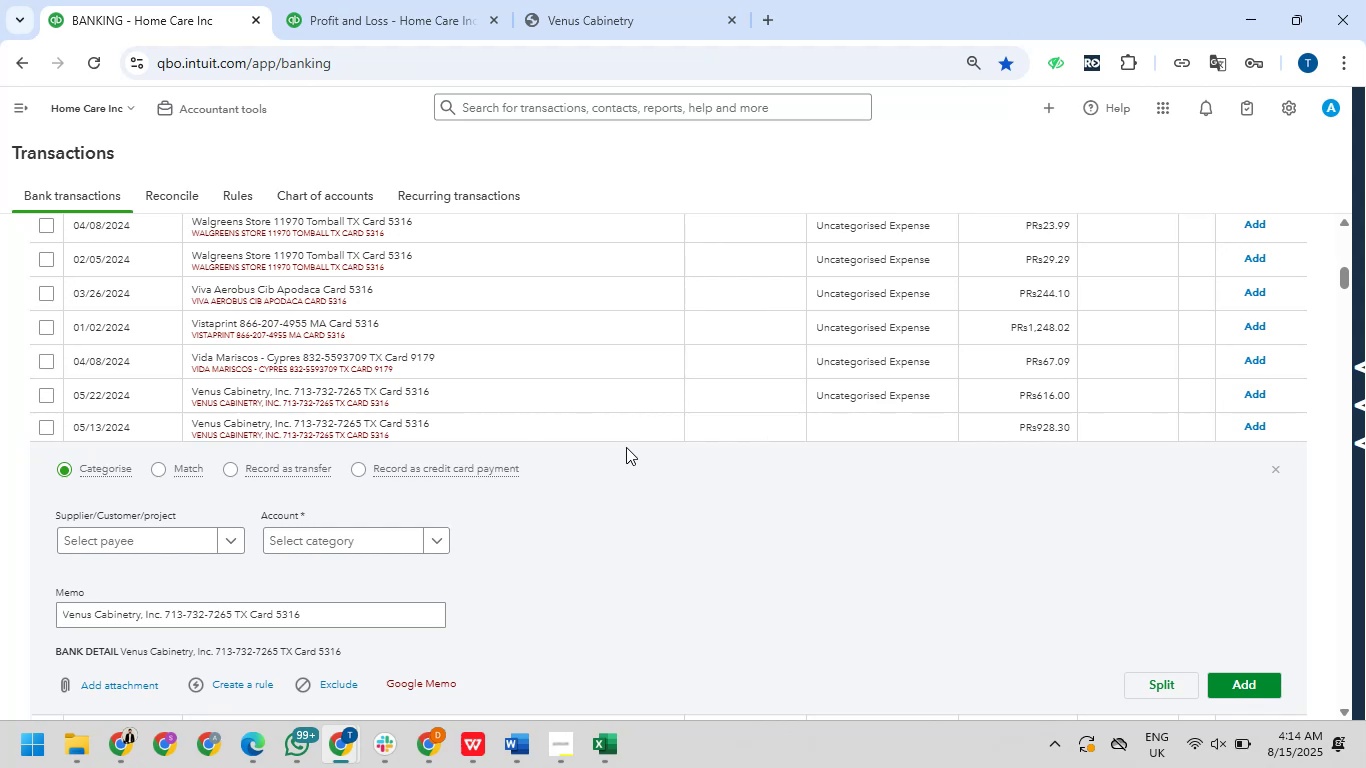 
wait(15.76)
 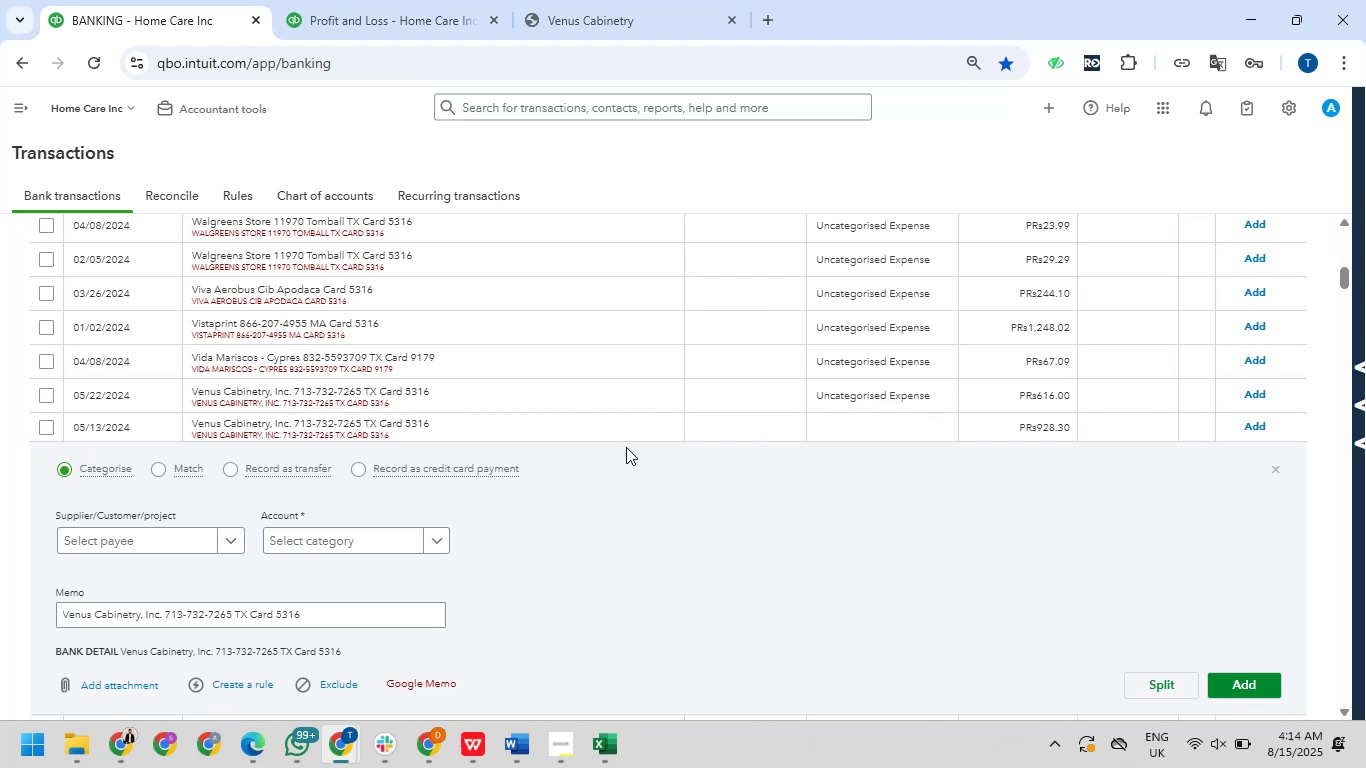 
scroll: coordinate [540, 520], scroll_direction: up, amount: 1.0
 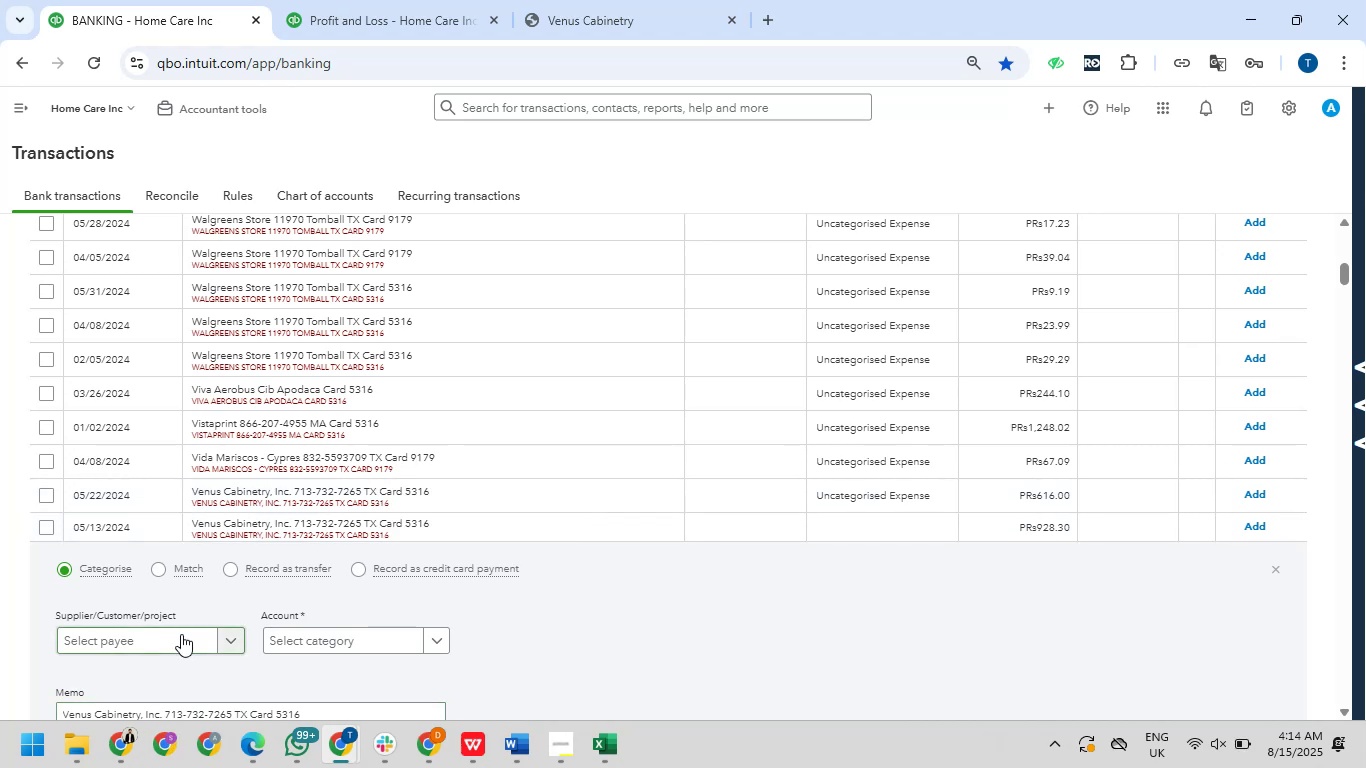 
wait(13.95)
 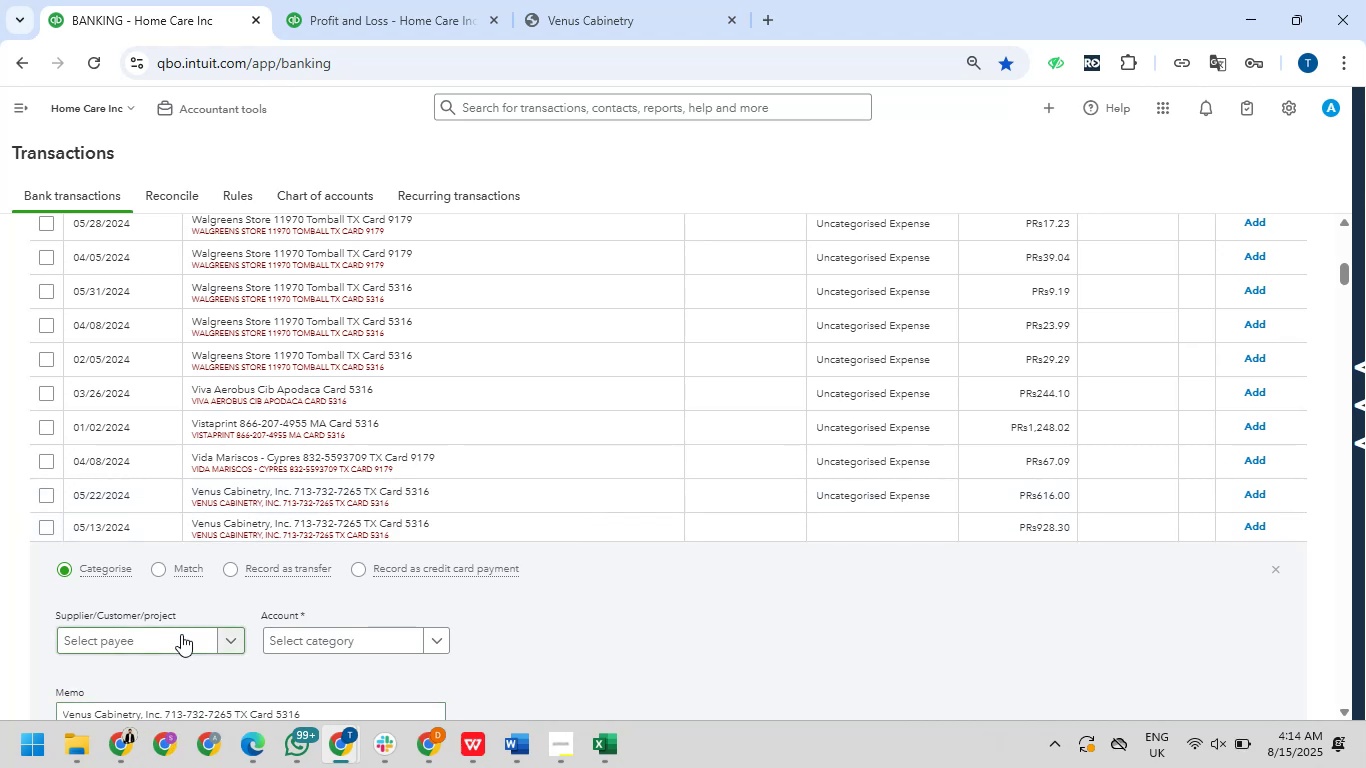 
left_click([129, 669])
 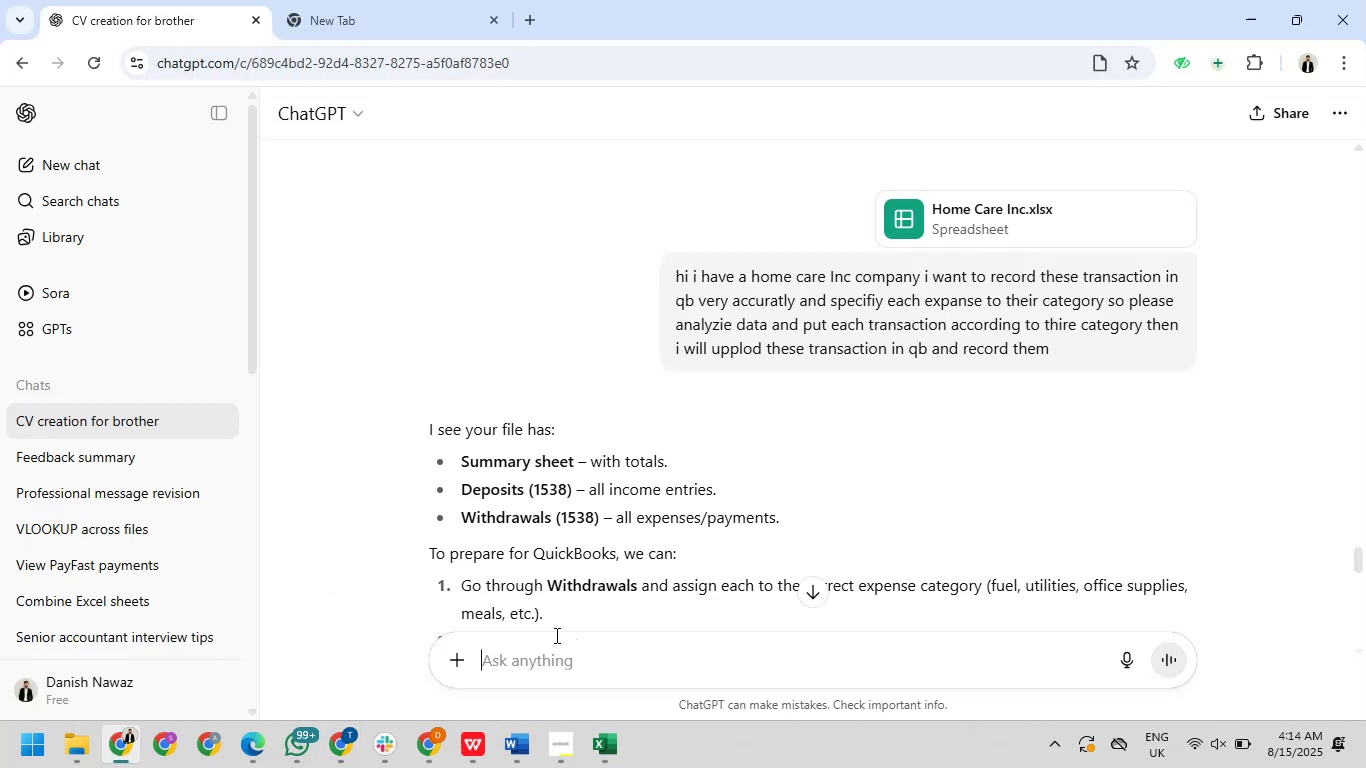 
left_click([554, 641])
 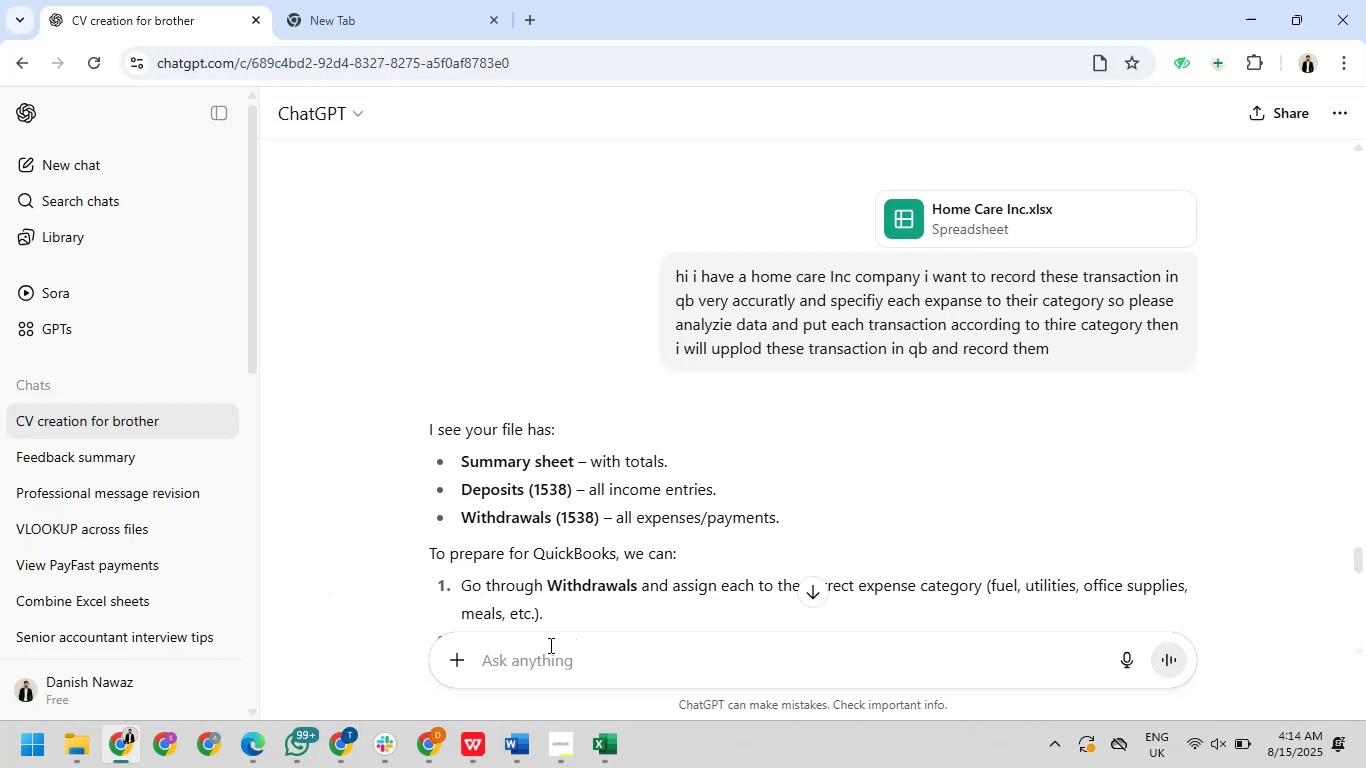 
scroll: coordinate [576, 606], scroll_direction: down, amount: 30.0
 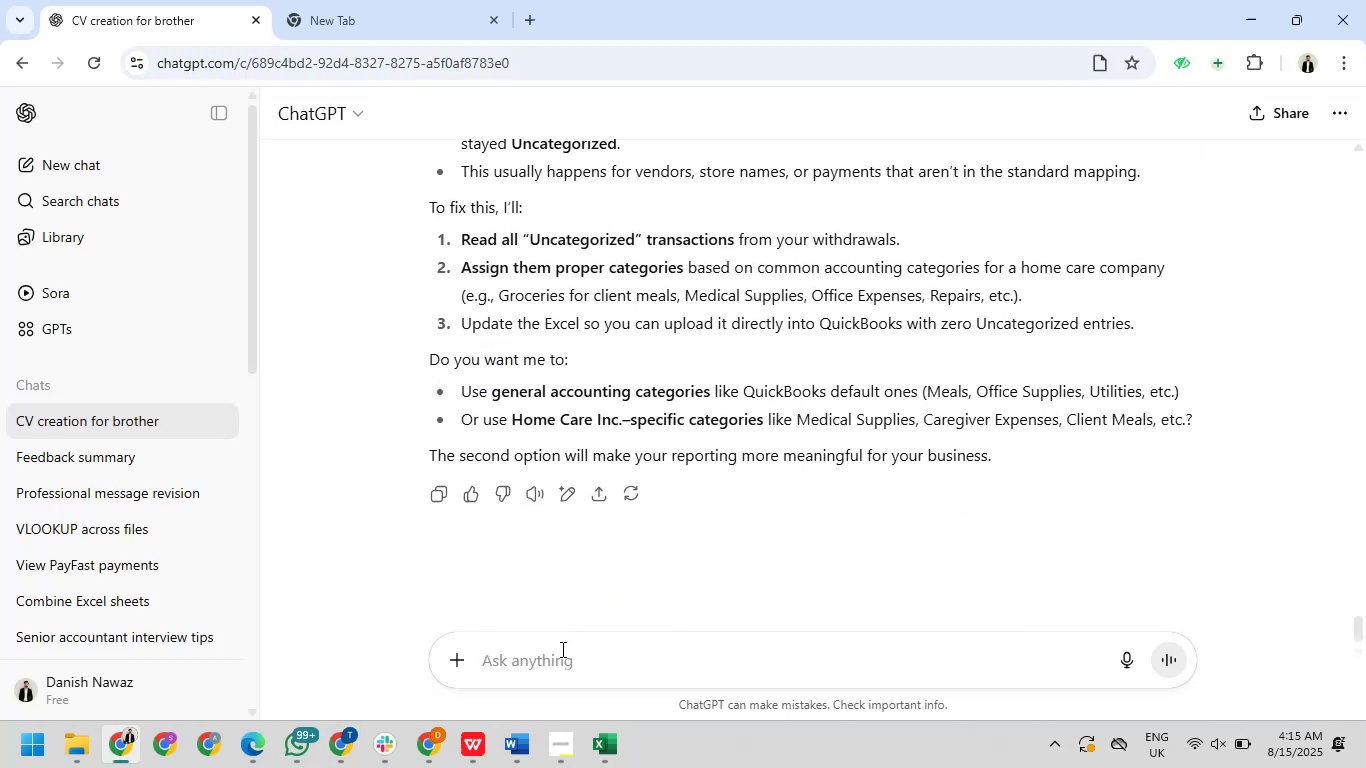 
left_click([561, 649])
 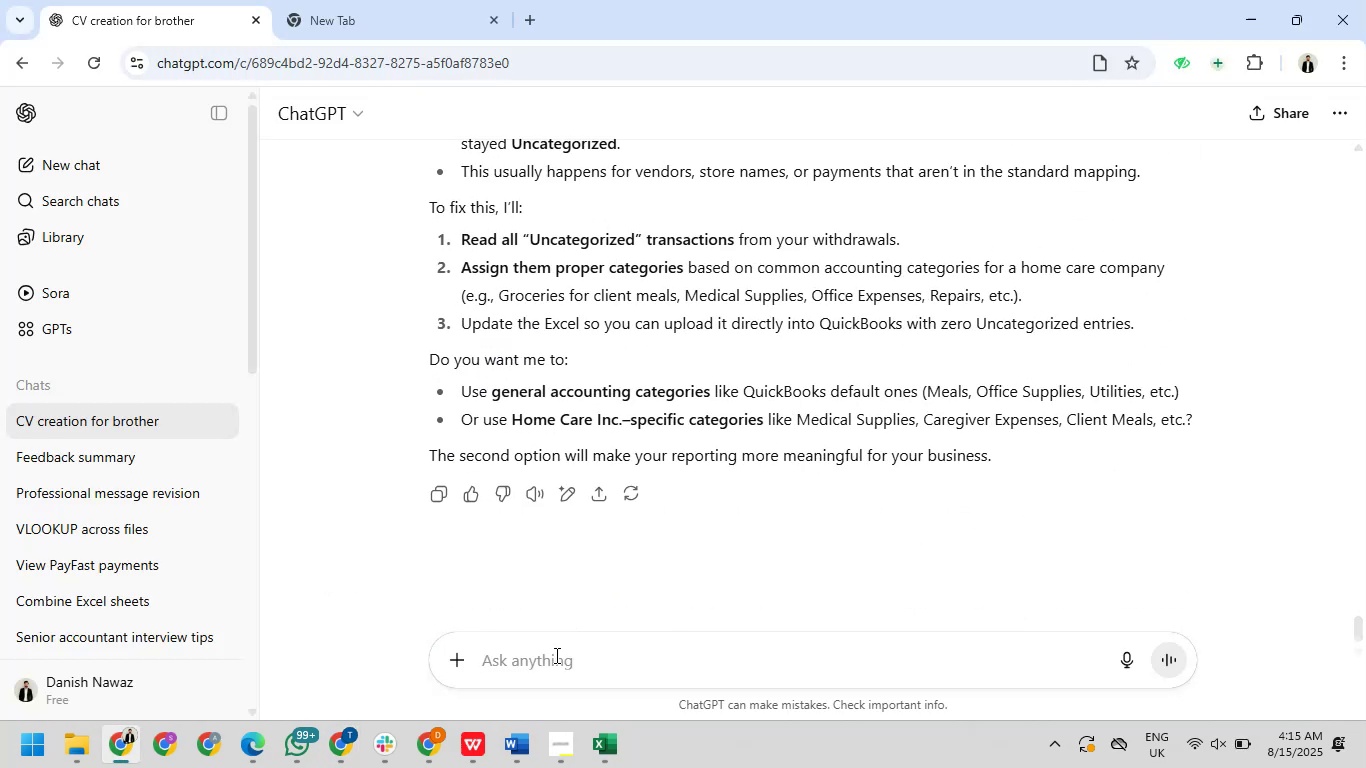 
type(i have a home care inc )
 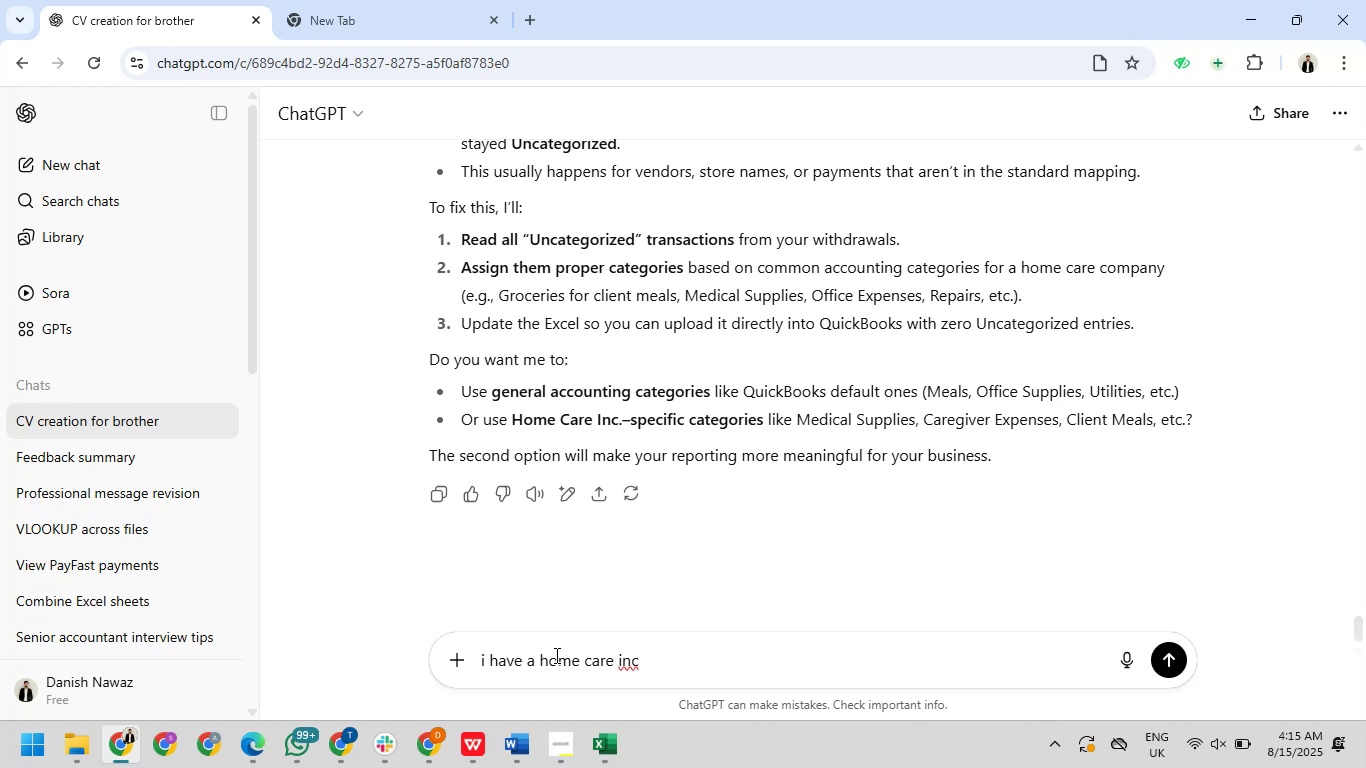 
wait(5.79)
 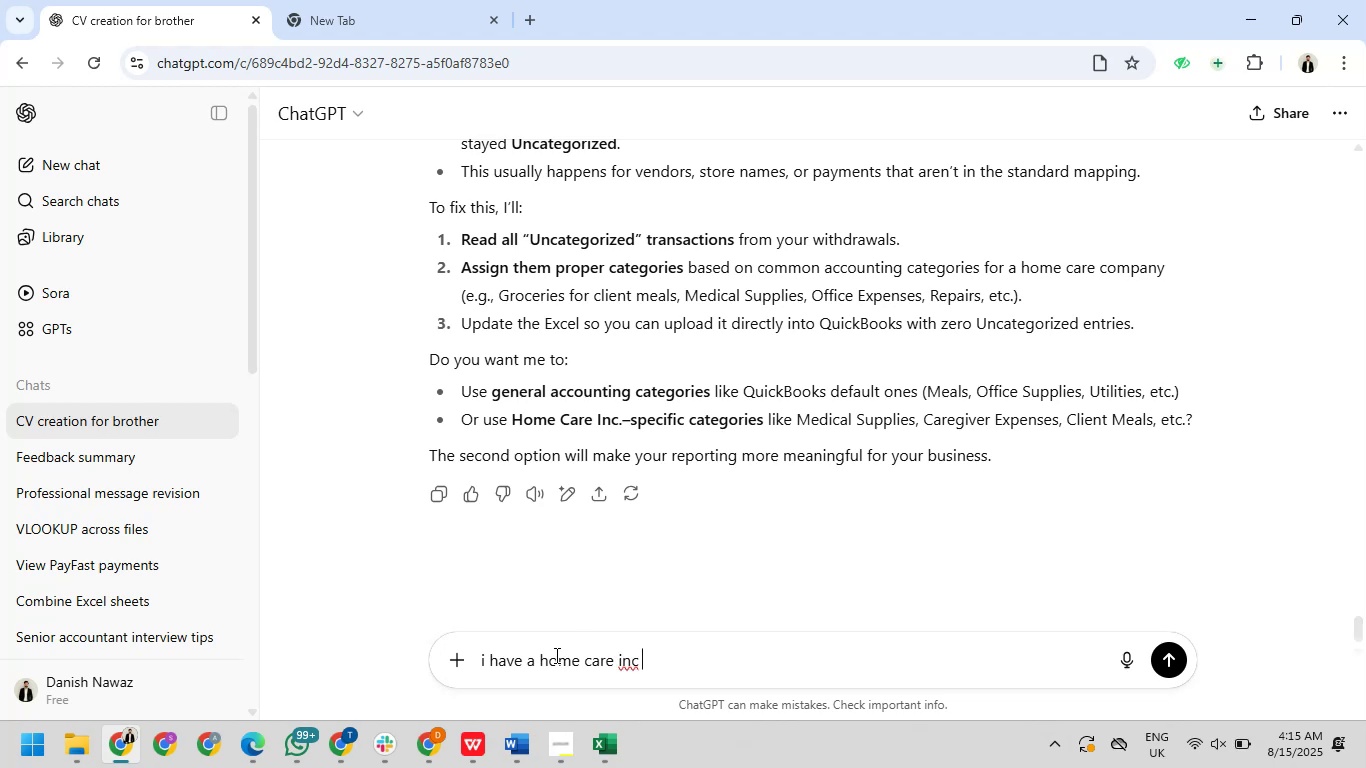 
hold_key(key=Backspace, duration=1.53)
 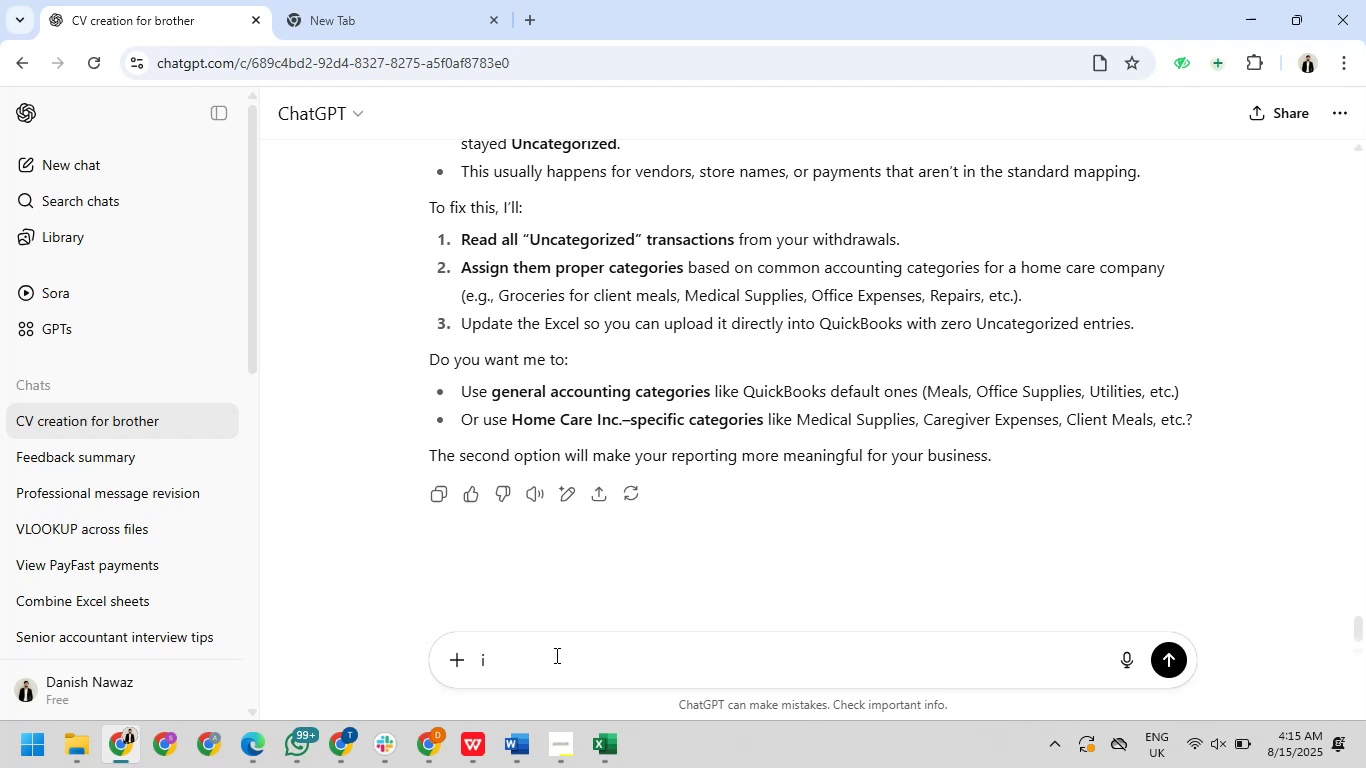 
key(Backspace)
key(Backspace)
type(i am working on home care inc now i hace )
key(Backspace)
key(Backspace)
key(Backspace)
type(ve a transaction that )
 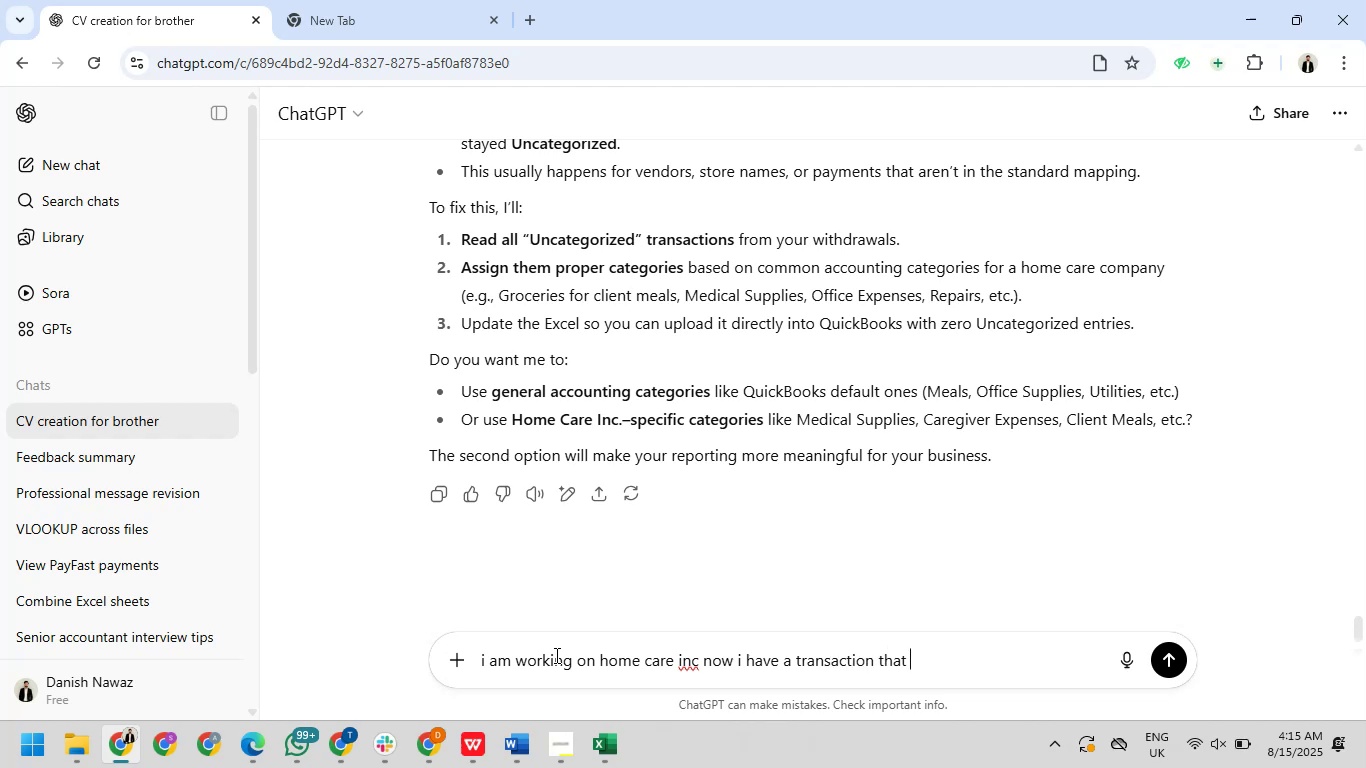 
type(expanse occured on )
key(Backspace)
key(Backspace)
key(Backspace)
key(Backspace)
key(Backspace)
key(Backspace)
type(red on dp)
key(Backspace)
type(oors and kitchen materisl how i r)
key(Backspace)
key(Backspace)
key(Backspace)
key(Backspace)
key(Backspace)
key(Backspace)
key(Backspace)
key(Backspace)
key(Backspace)
key(Backspace)
type(al whre i can record)
key(NumpadEnter)
 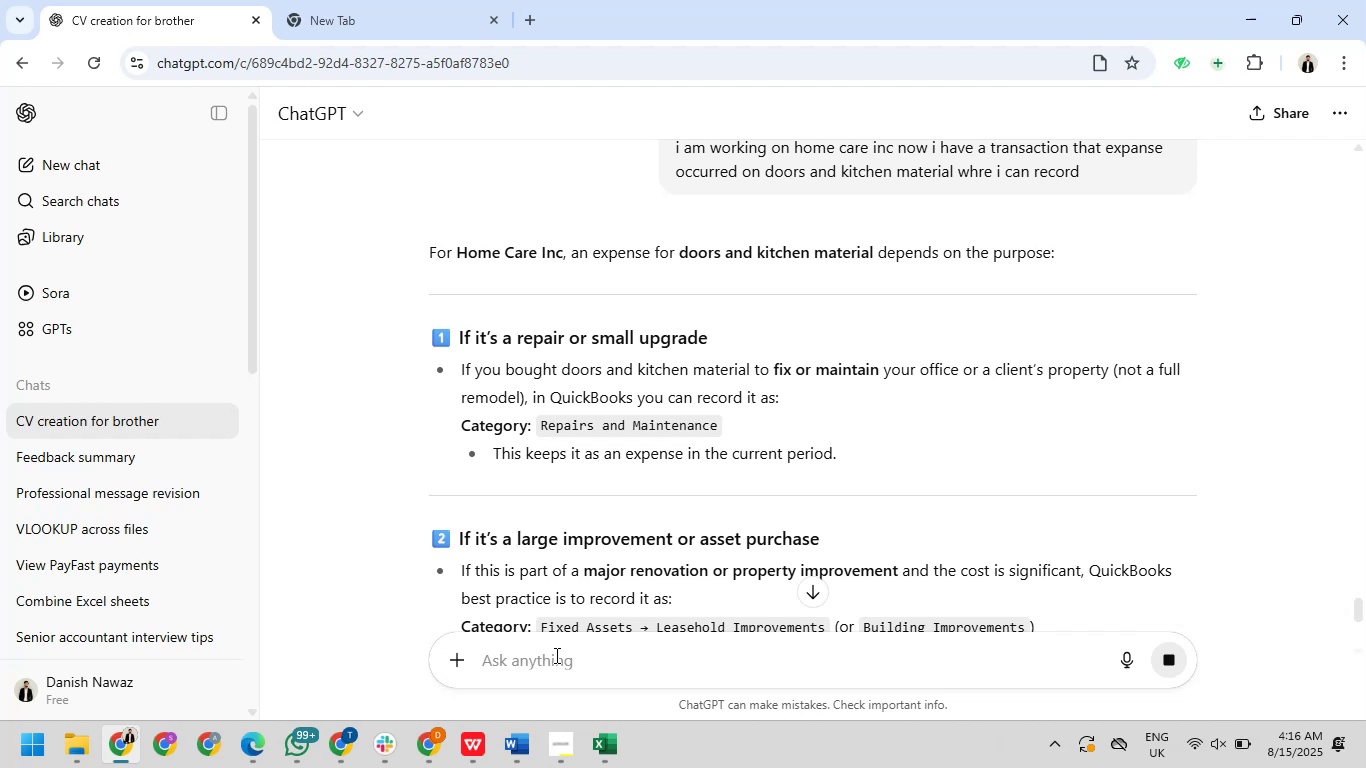 
wait(13.19)
 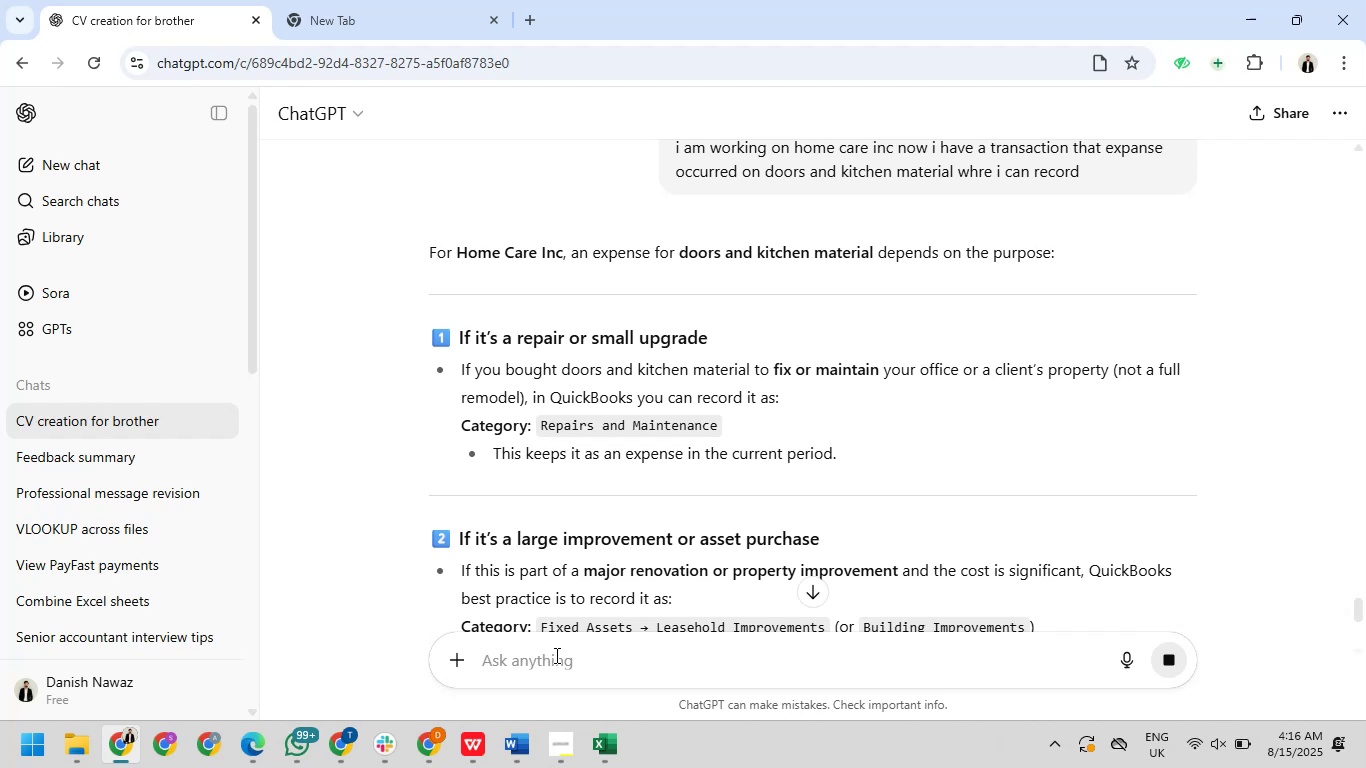 
scroll: coordinate [646, 490], scroll_direction: down, amount: 5.0
 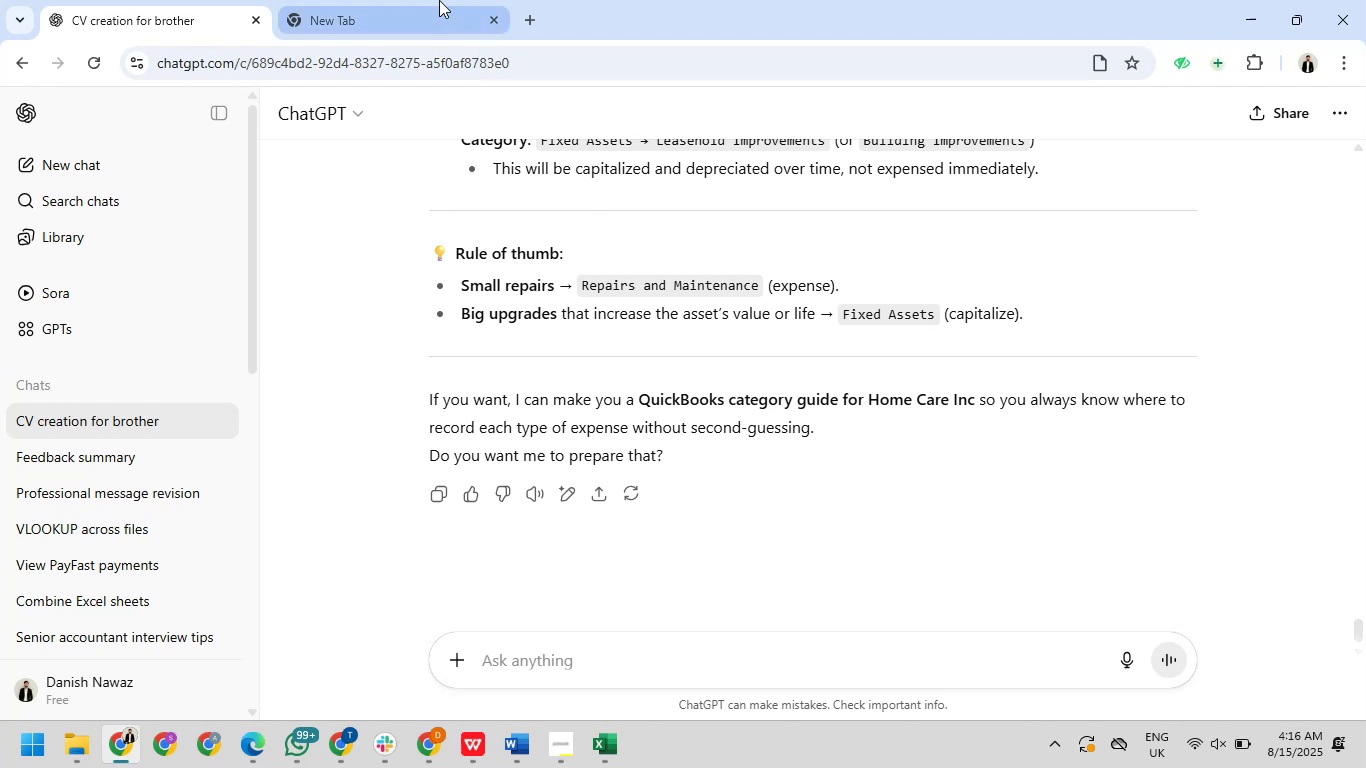 
mouse_move([348, 754])
 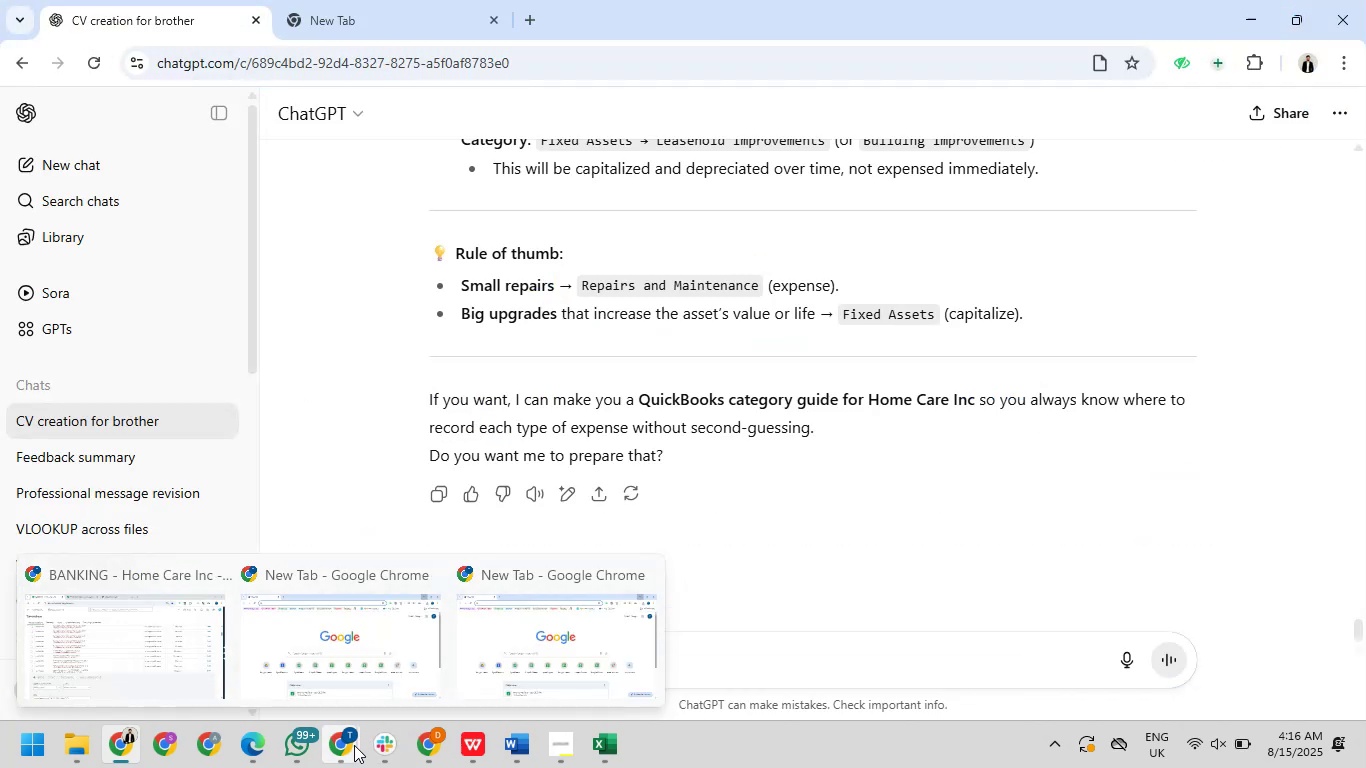 
wait(6.6)
 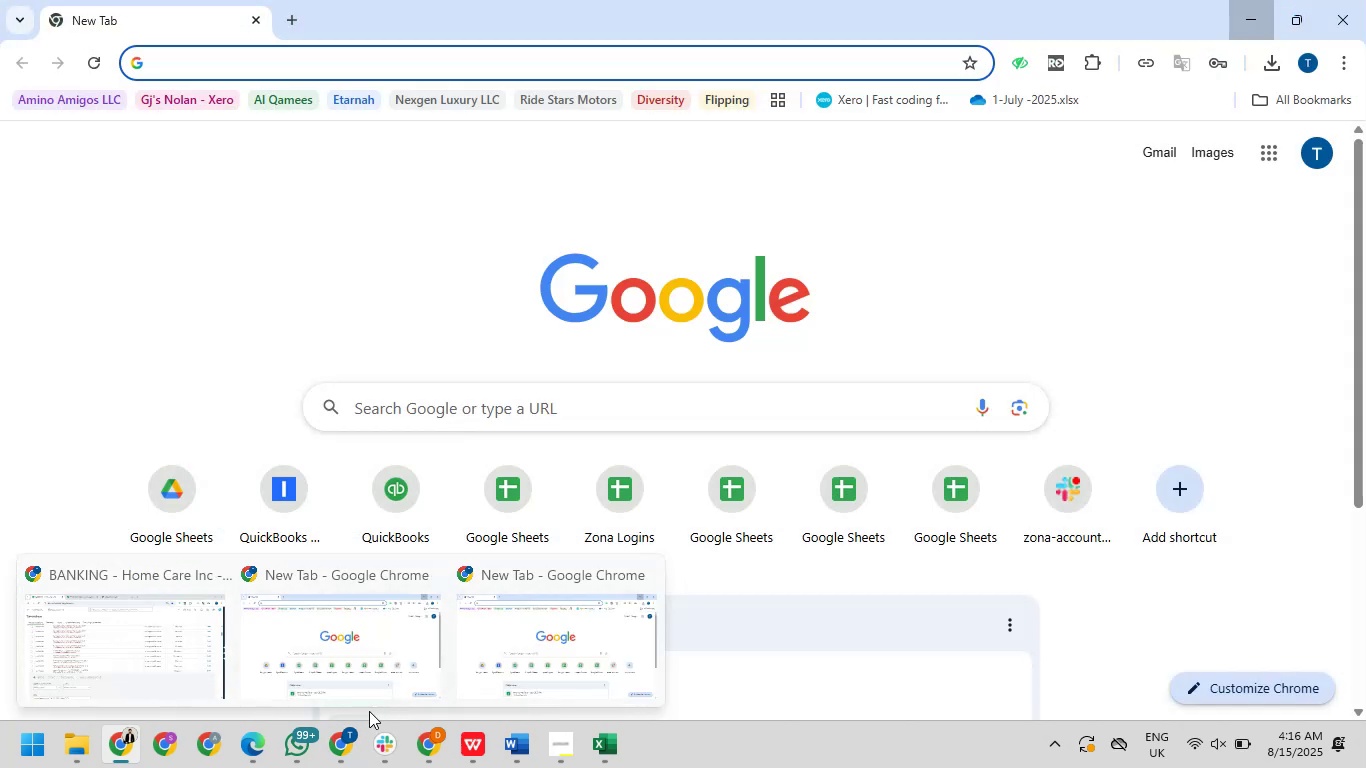 
mouse_move([340, 749])
 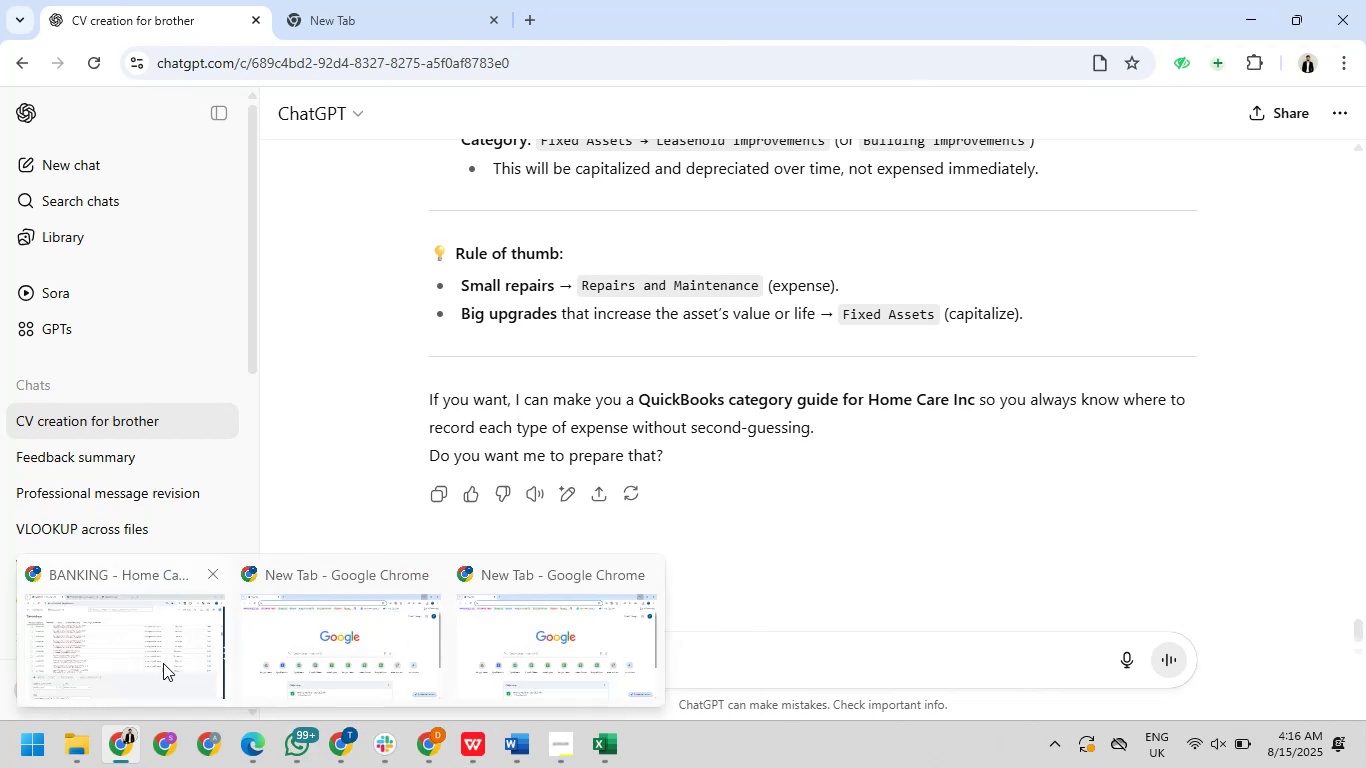 
left_click([161, 662])
 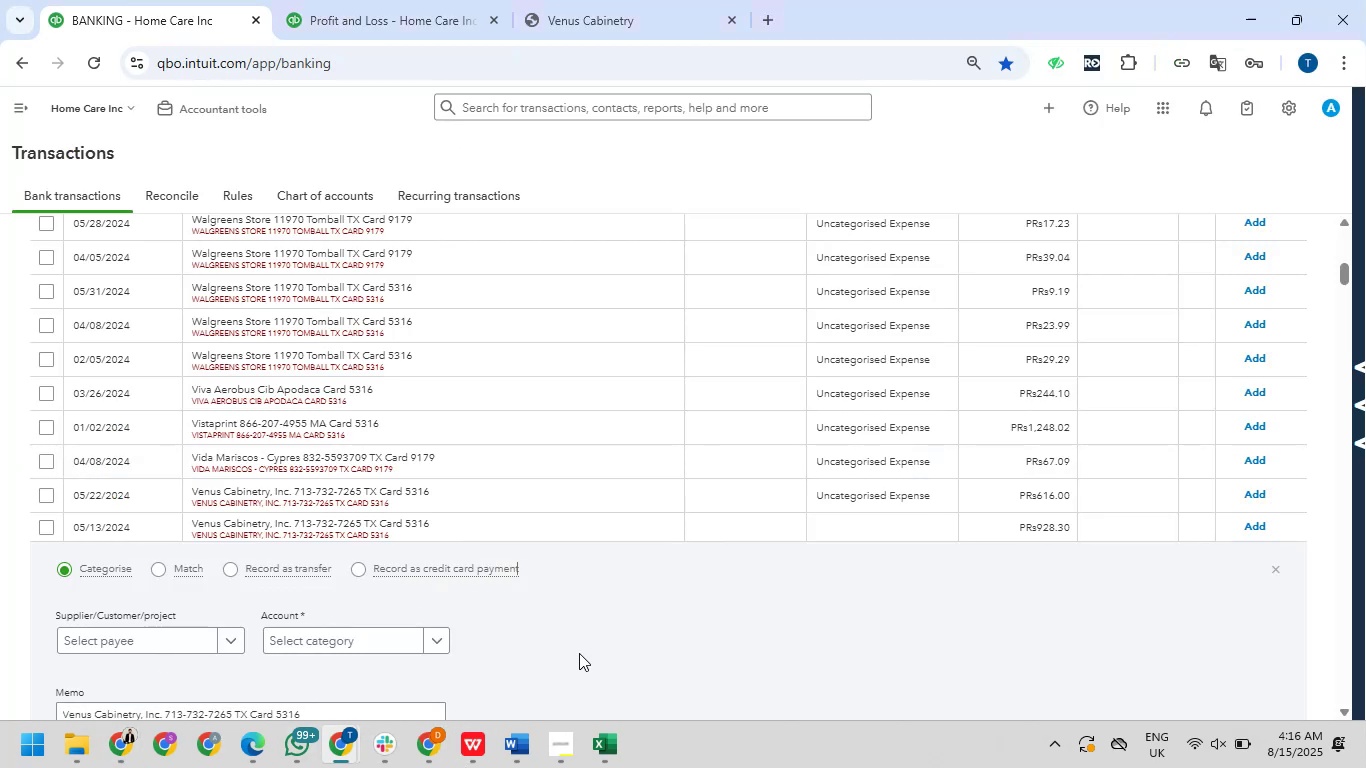 
scroll: coordinate [730, 546], scroll_direction: down, amount: 5.0
 